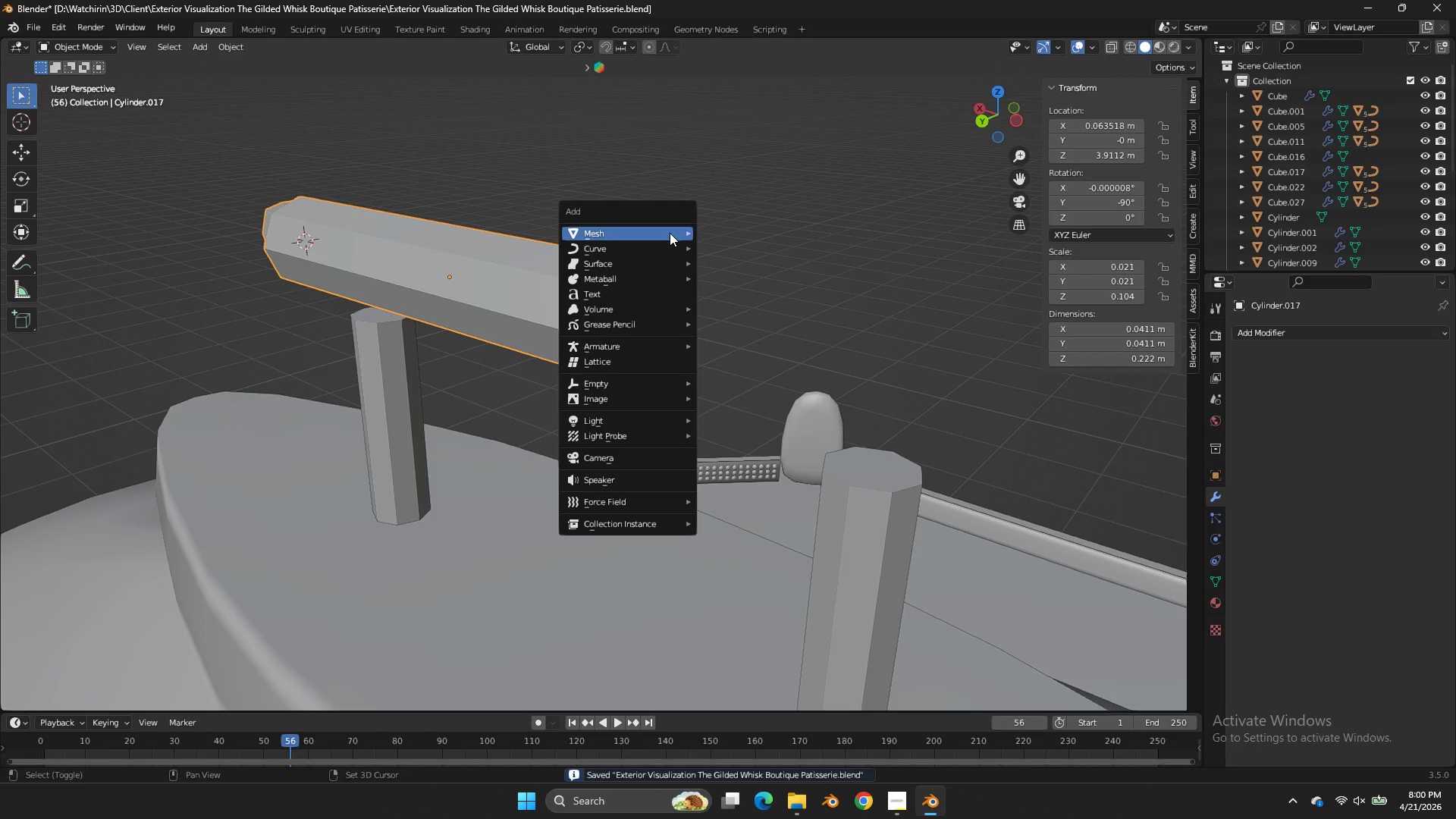 
key(Shift+A)
 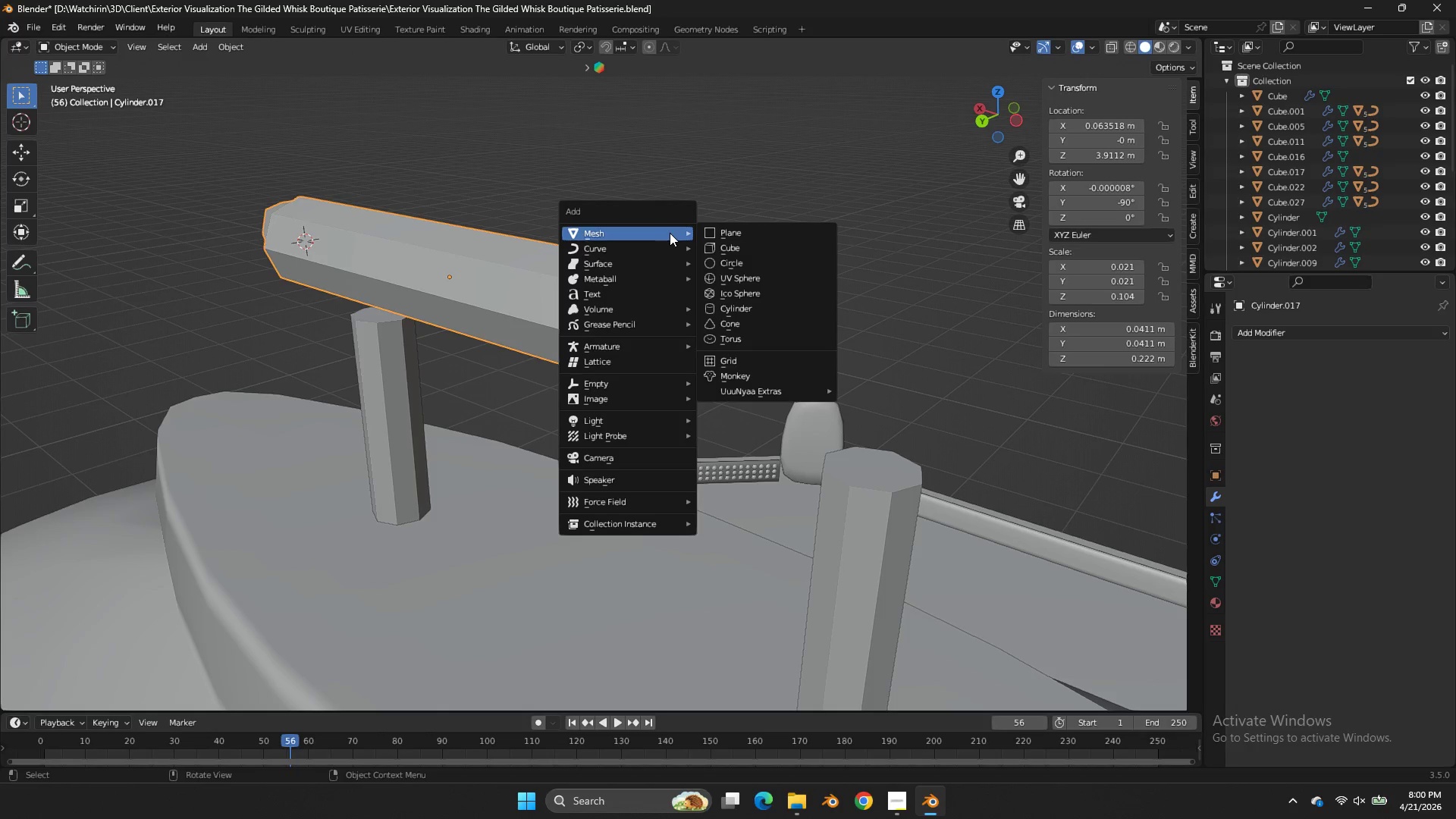 
wait(5.12)
 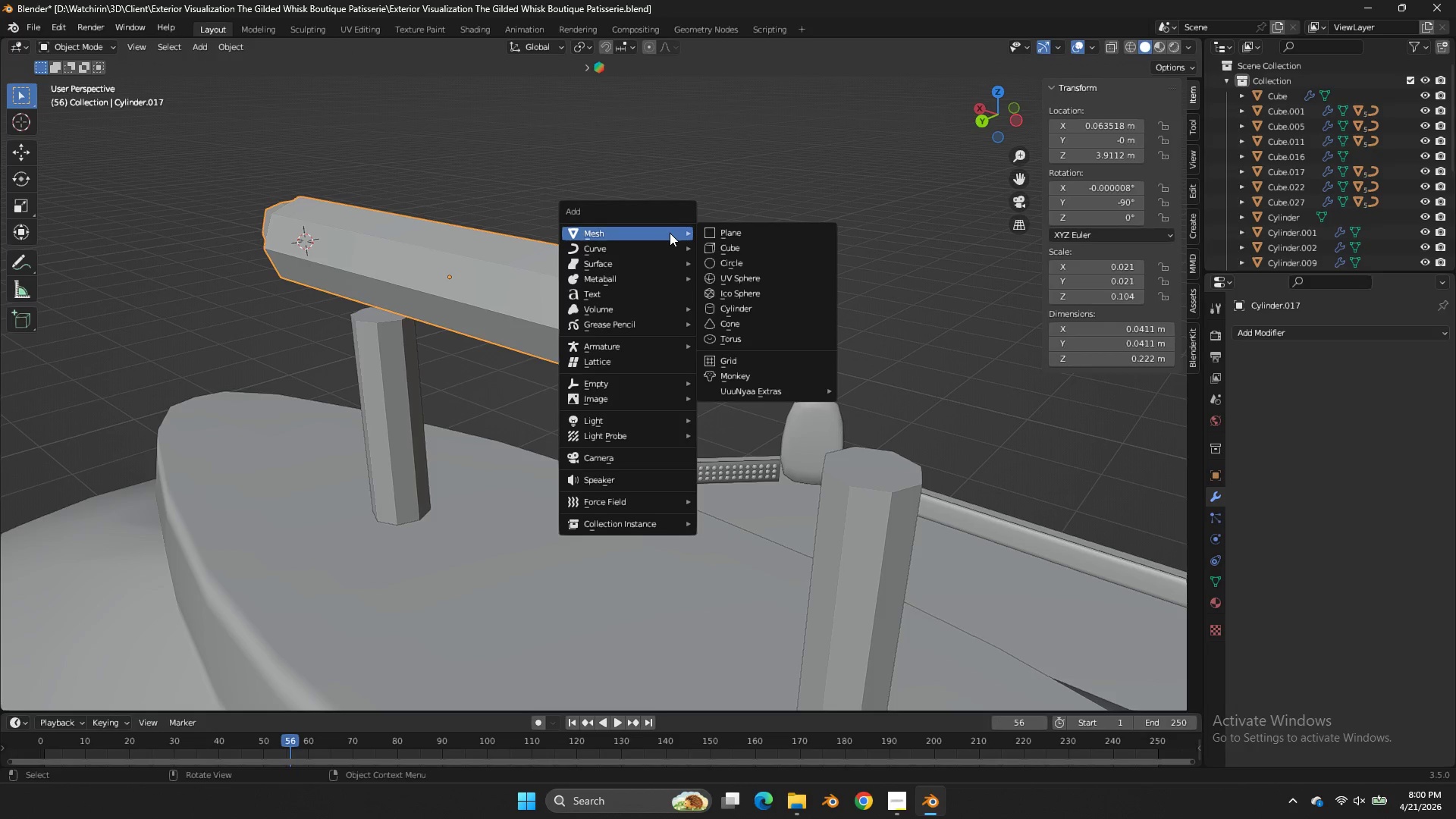 
left_click([640, 248])
 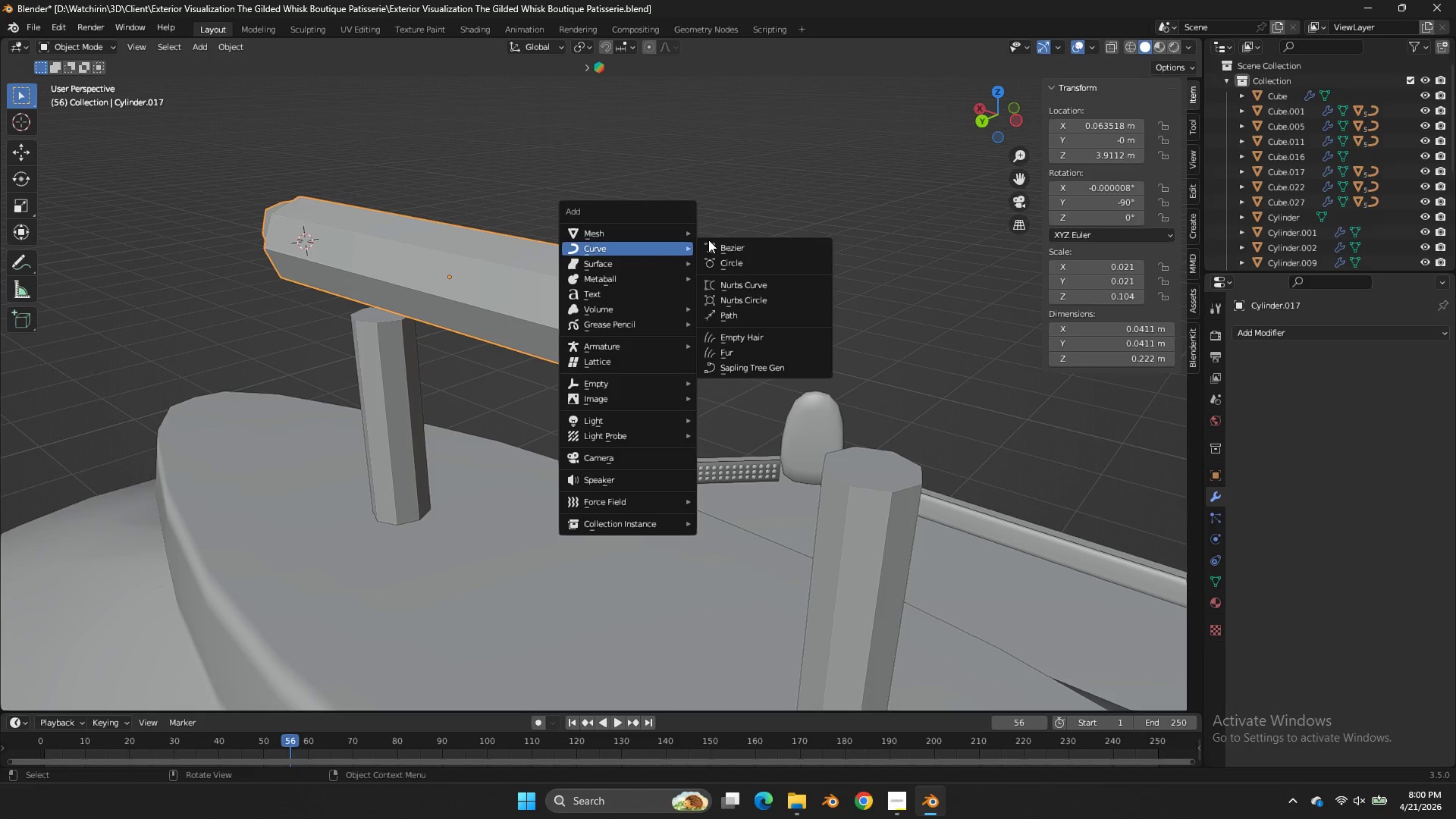 
mouse_move([749, 251])
 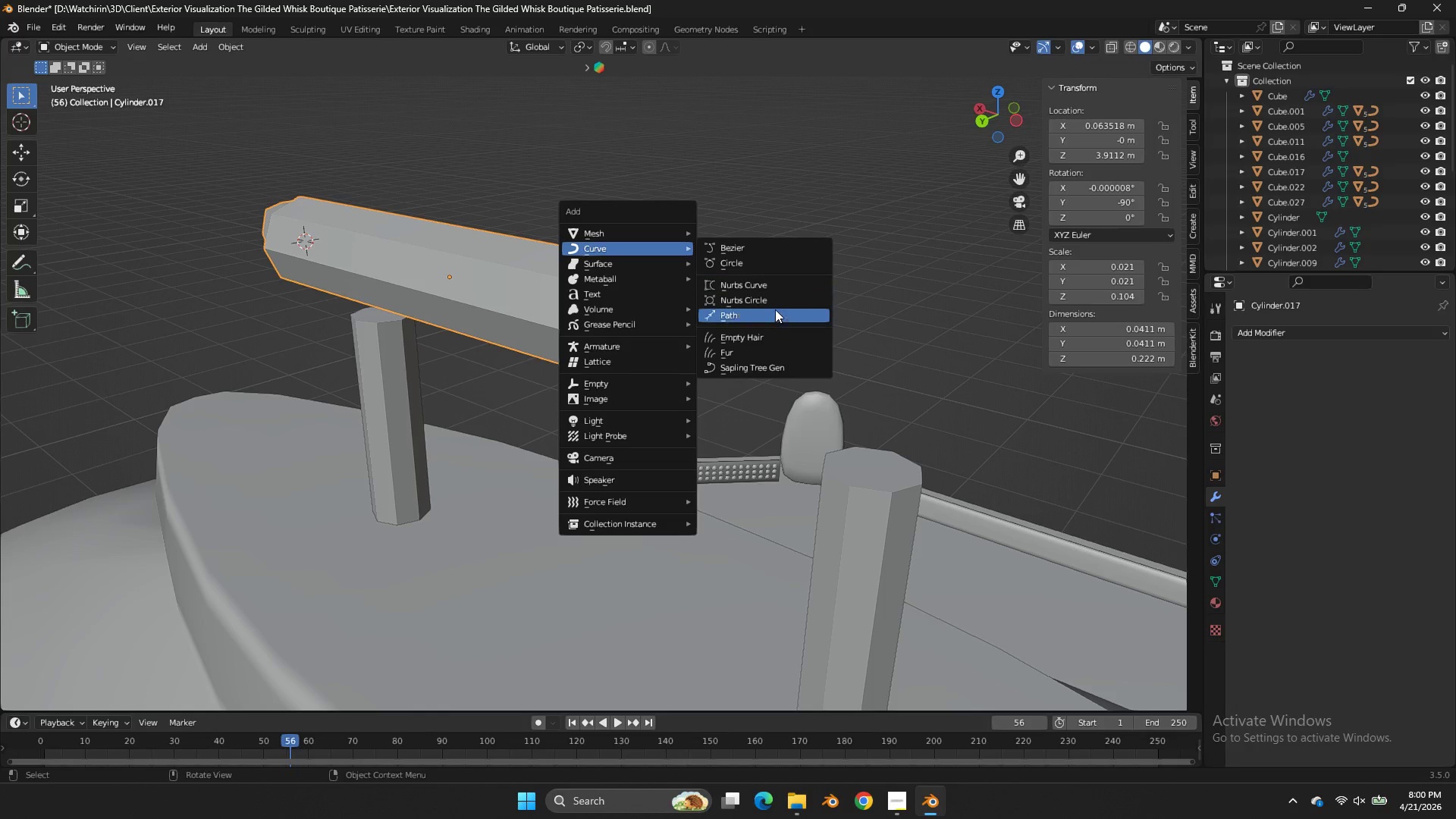 
left_click([774, 313])
 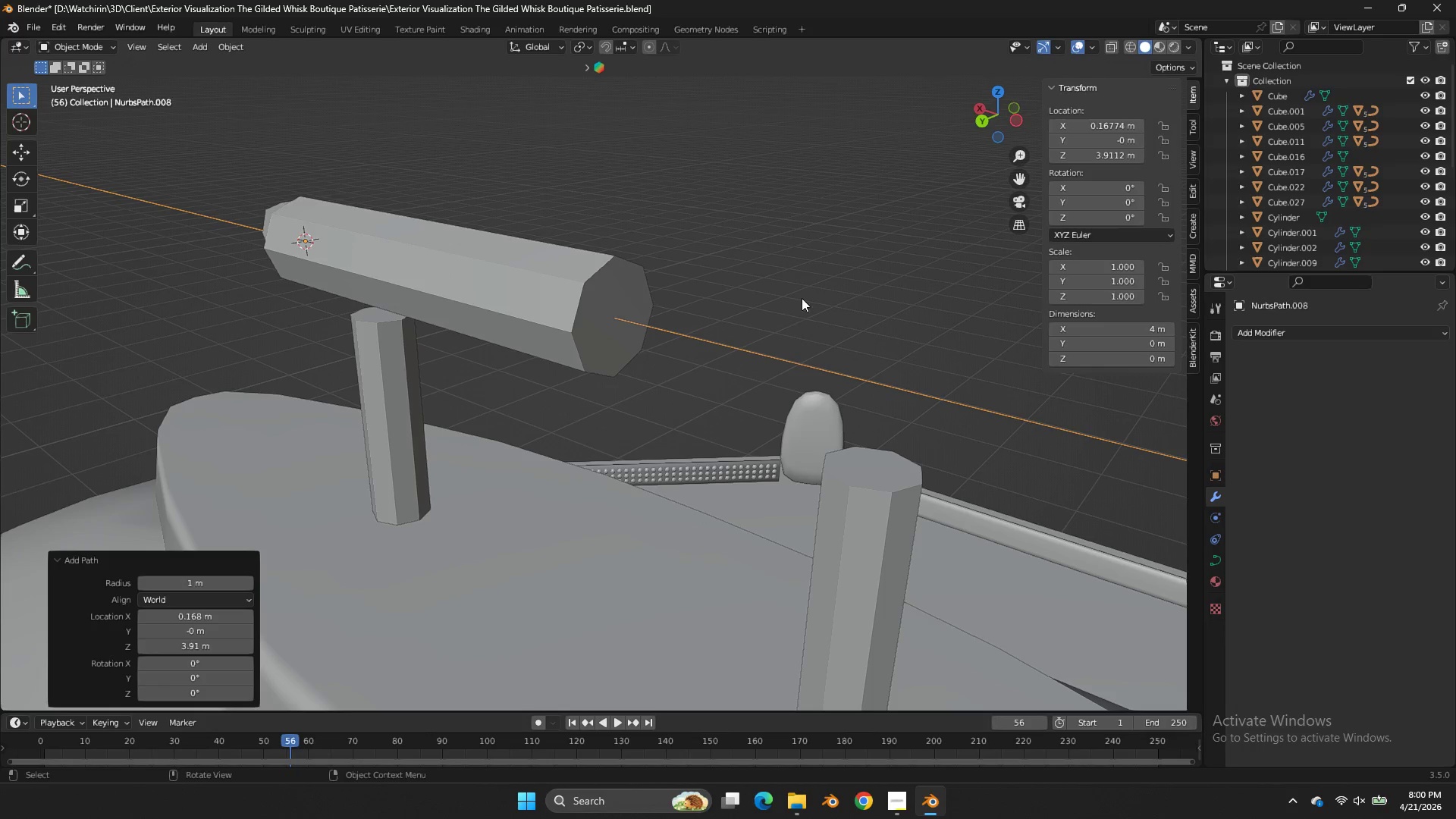 
key(Tab)
 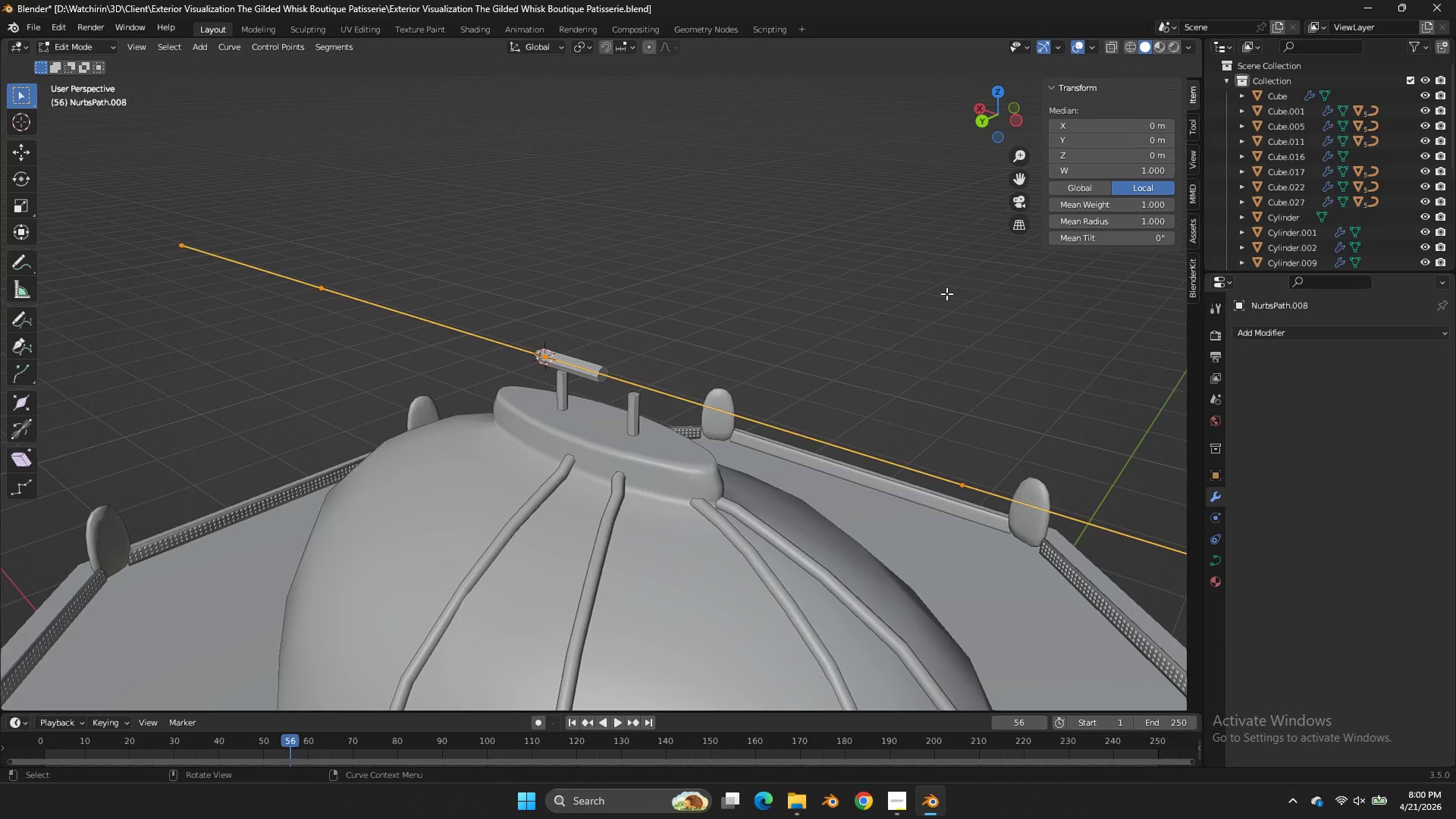 
scroll: coordinate [946, 293], scroll_direction: down, amount: 12.0
 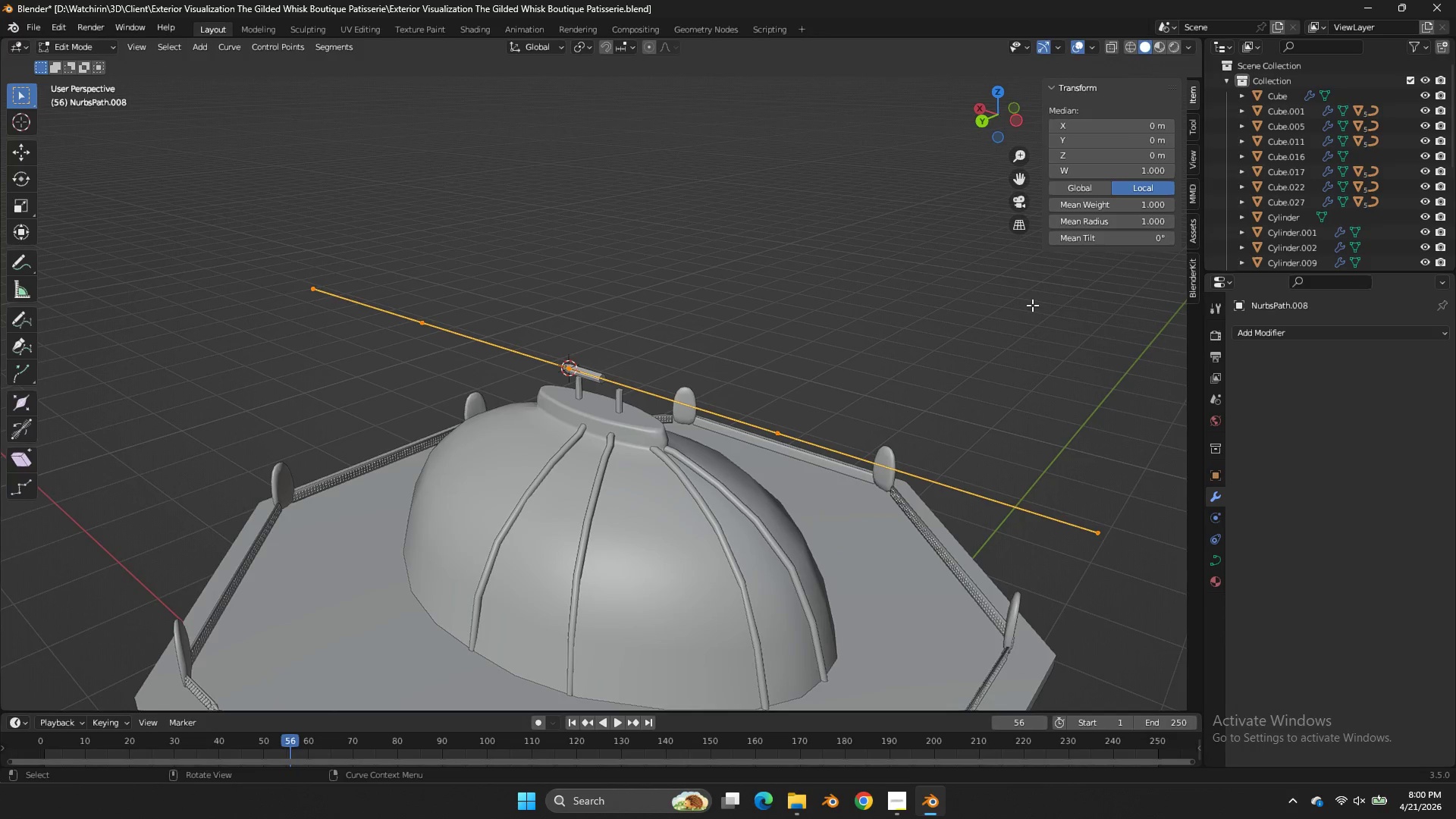 
key(S)
 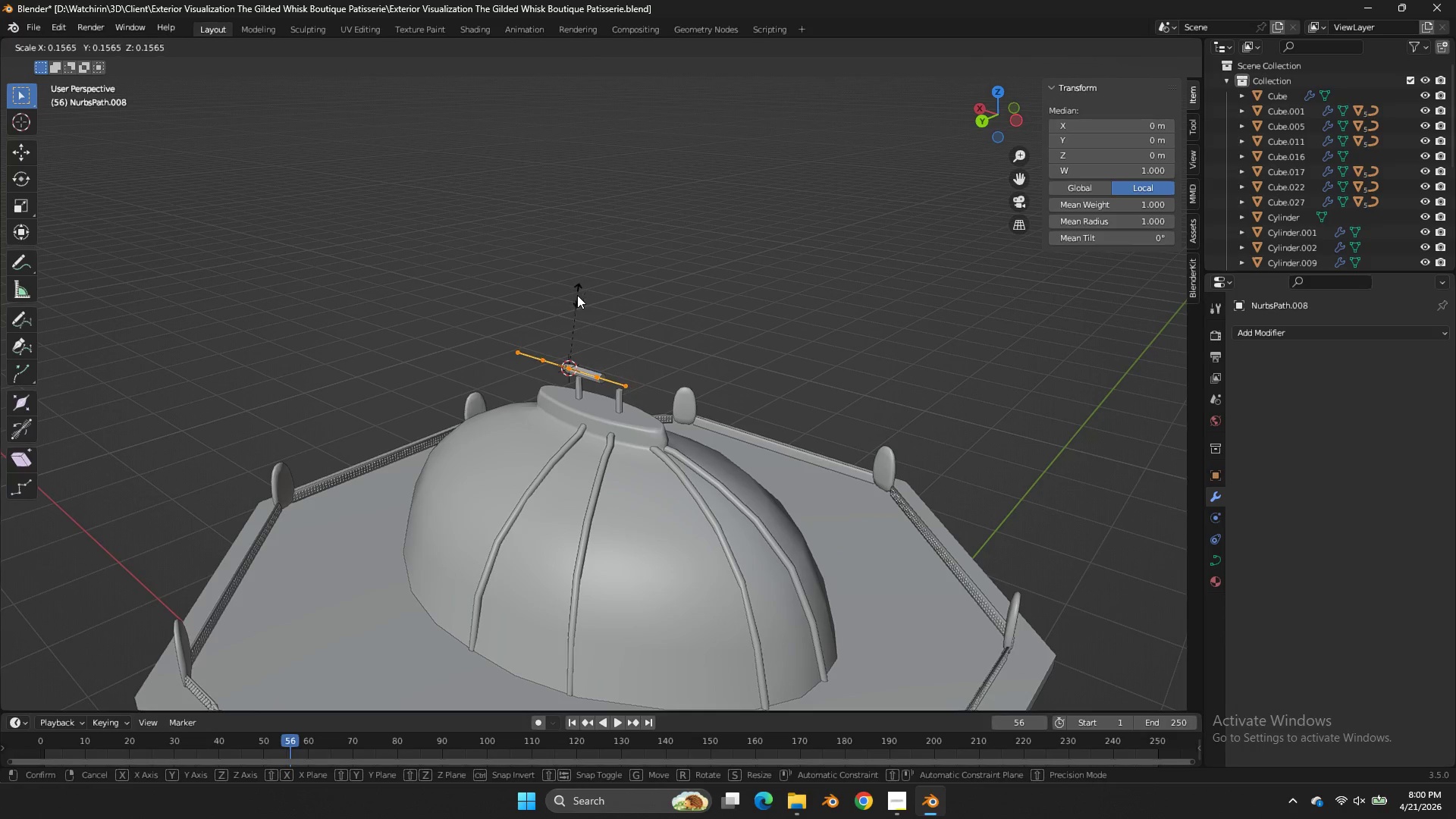 
scroll: coordinate [1016, 201], scroll_direction: up, amount: 3.0
 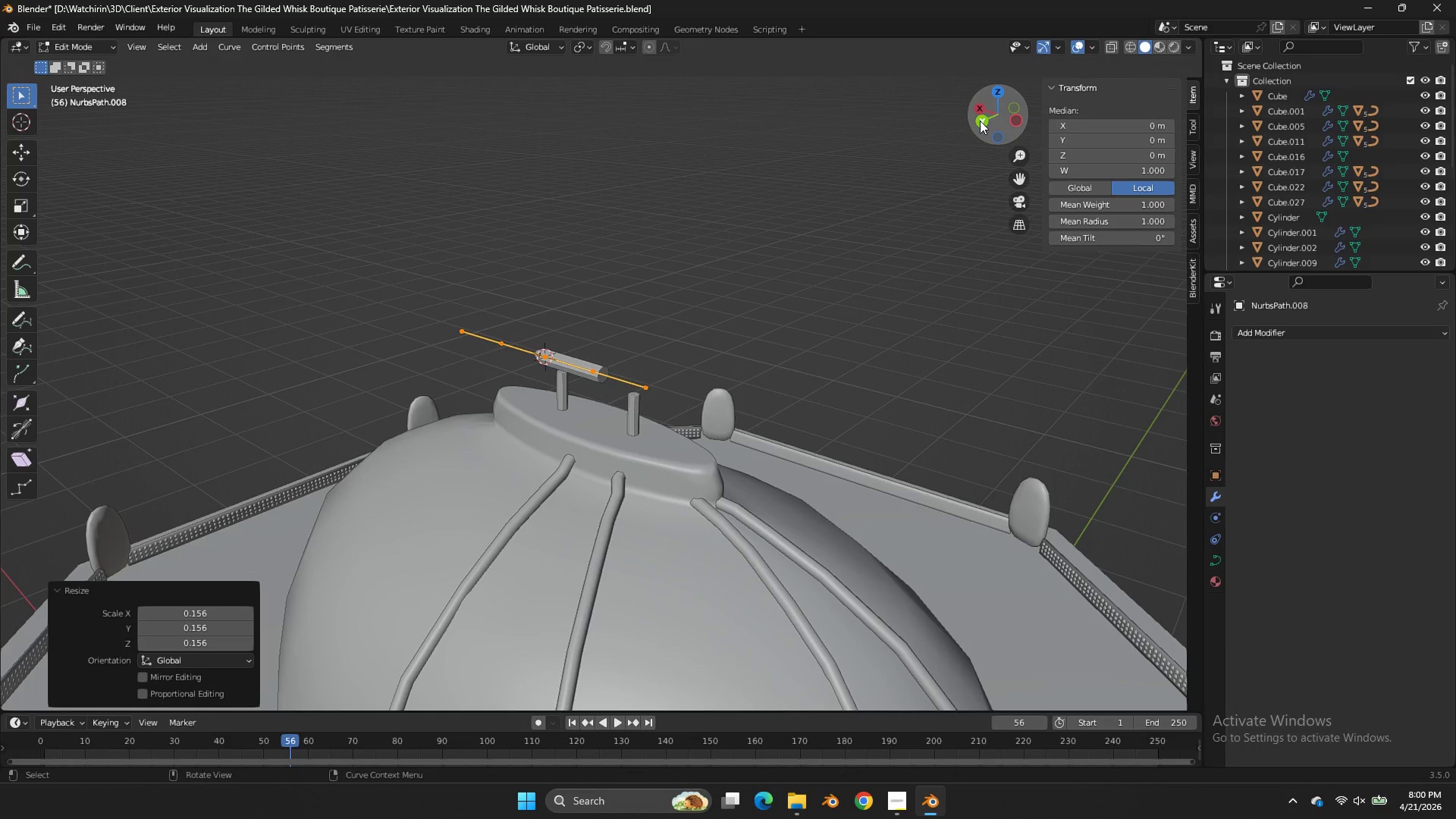 
left_click([980, 121])
 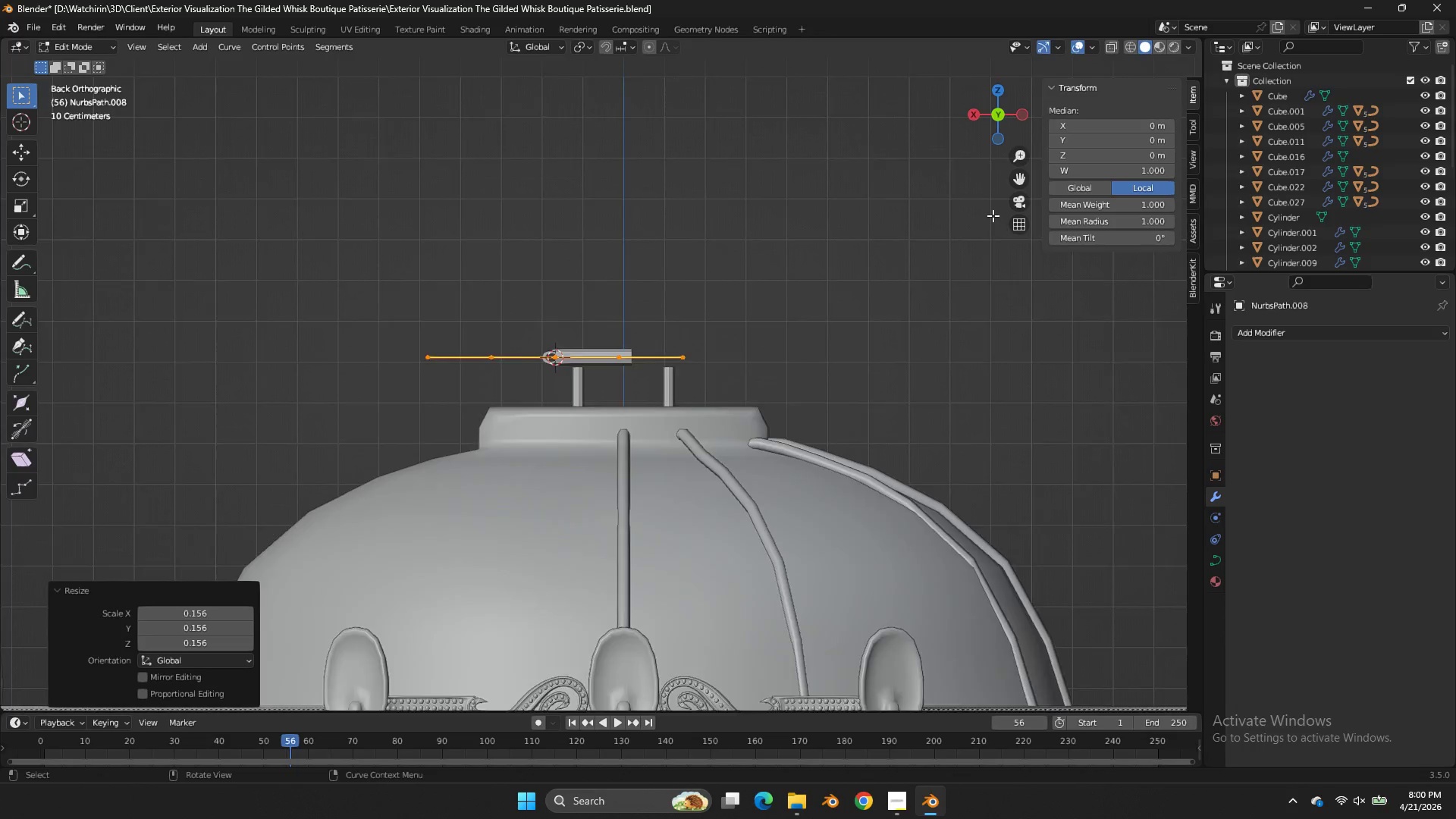 
key(S)
 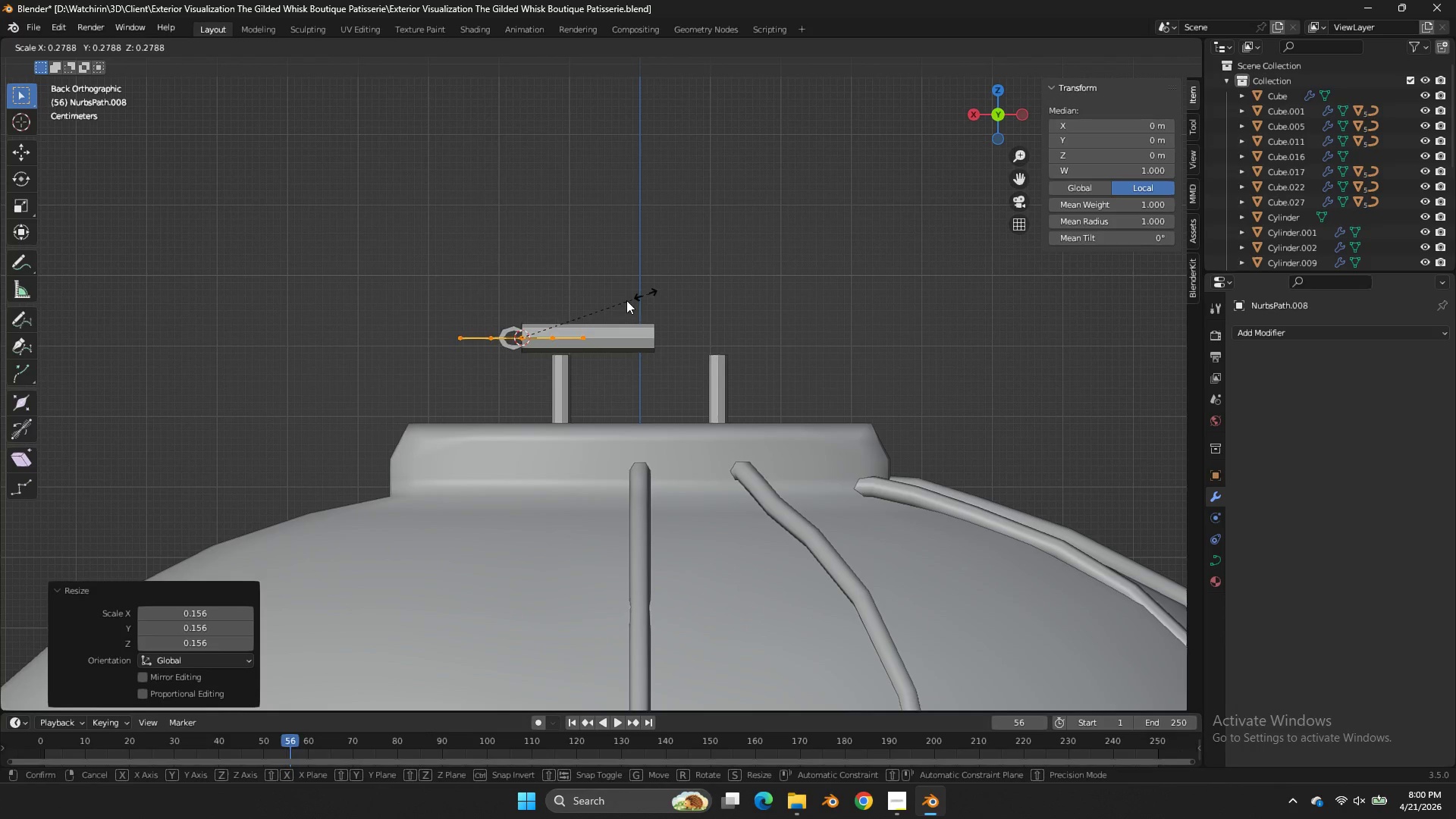 
scroll: coordinate [993, 215], scroll_direction: up, amount: 3.0
 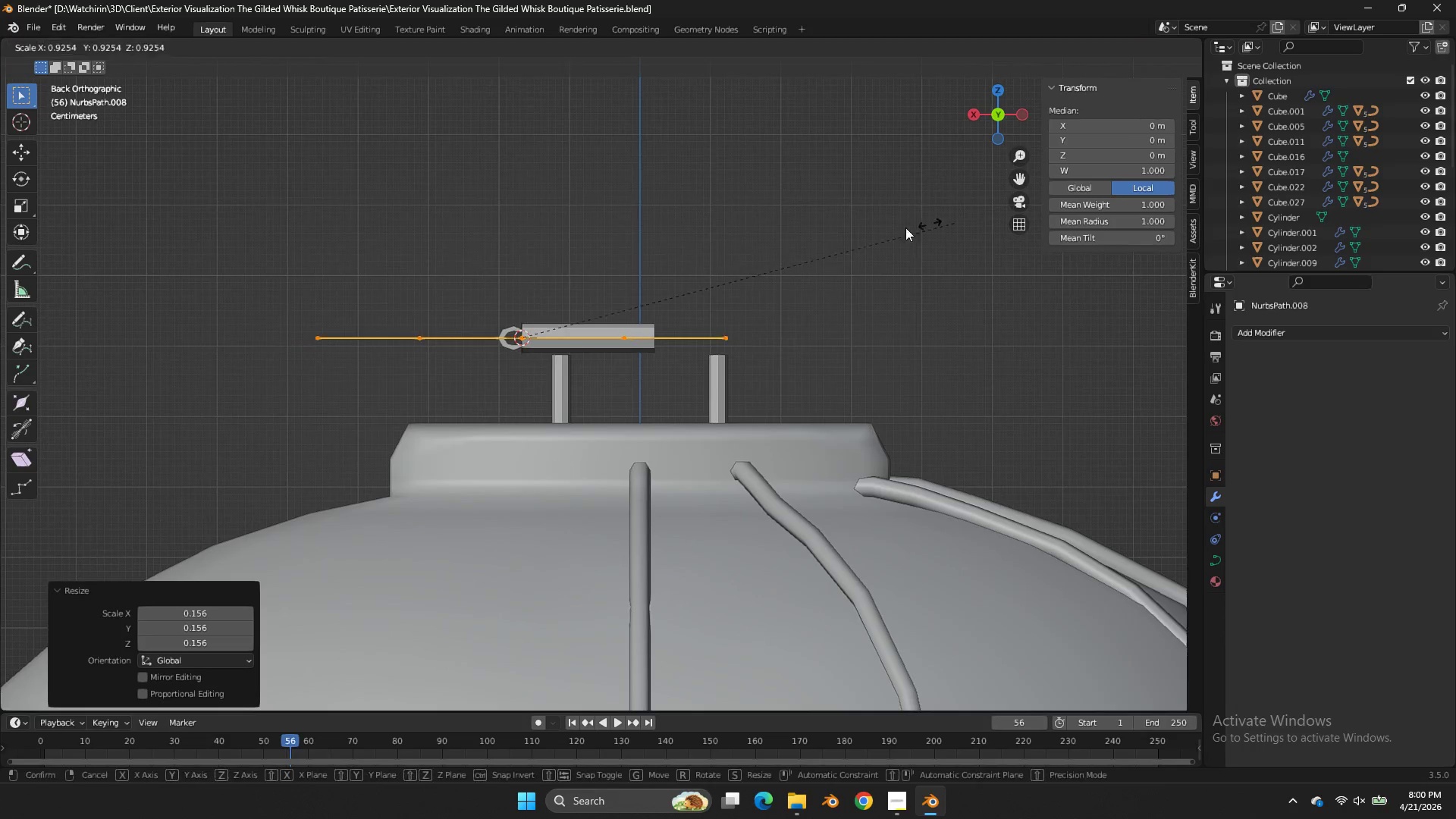 
left_click([623, 301])
 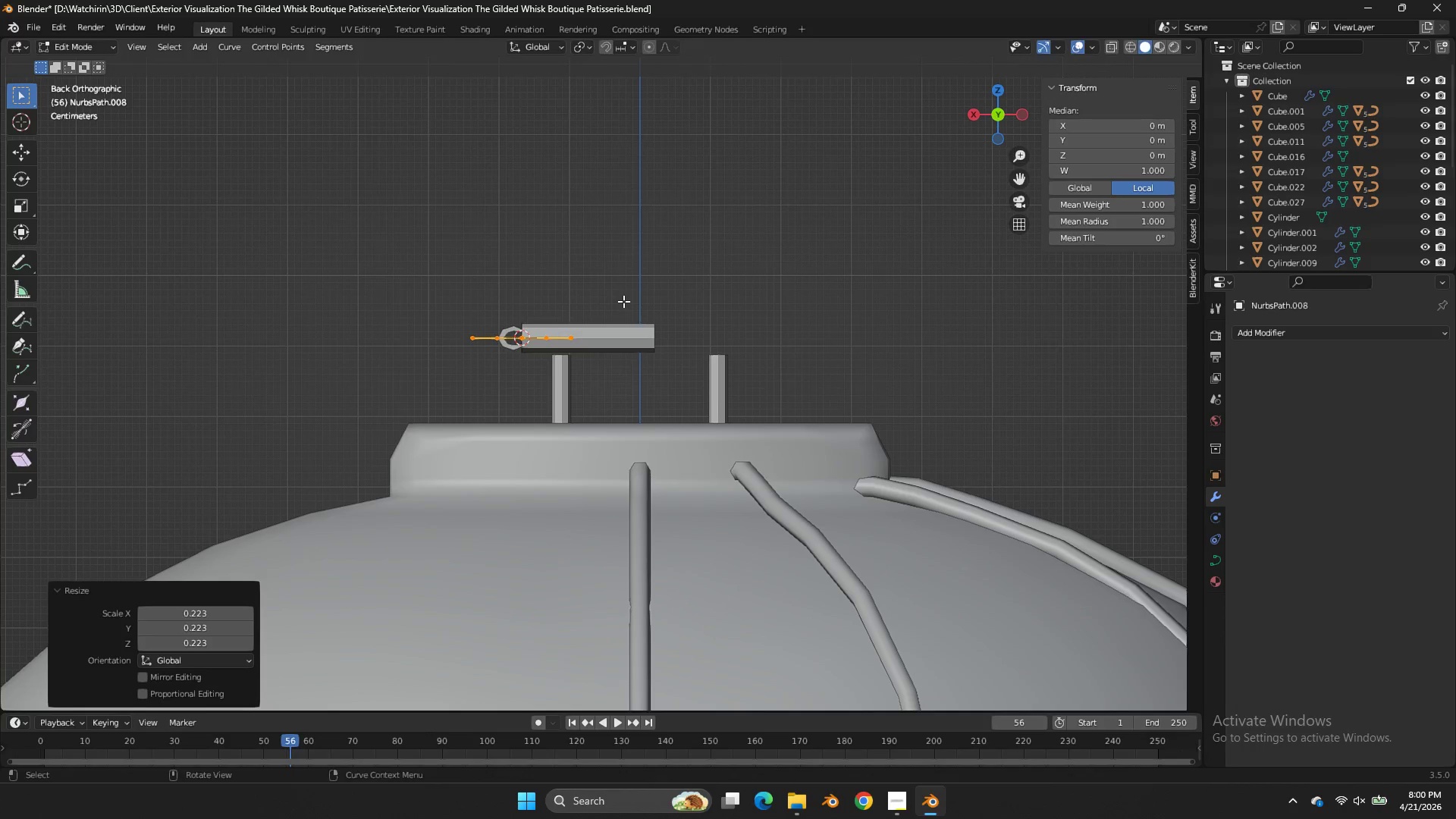 
type(gx)
 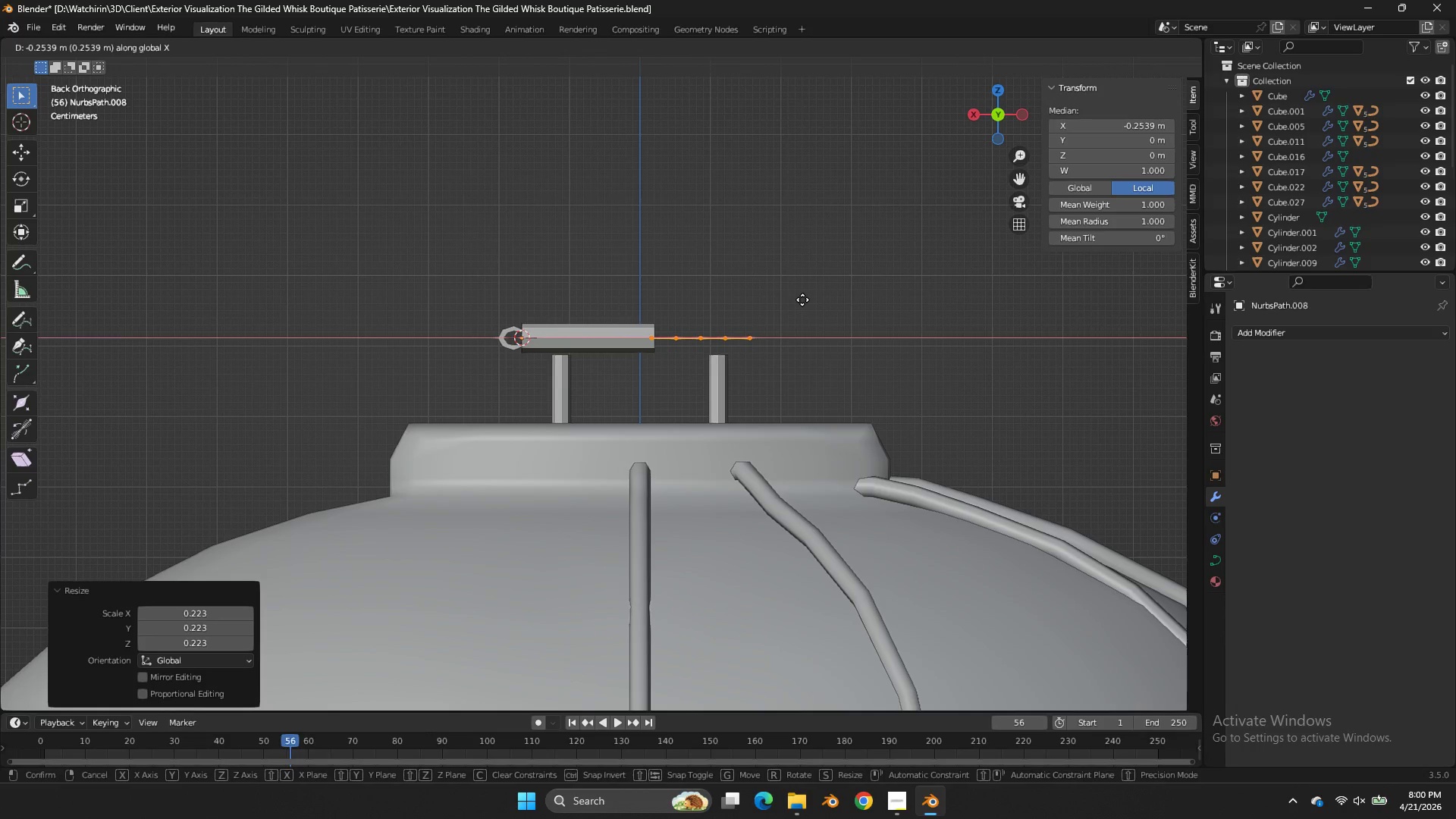 
left_click([802, 300])
 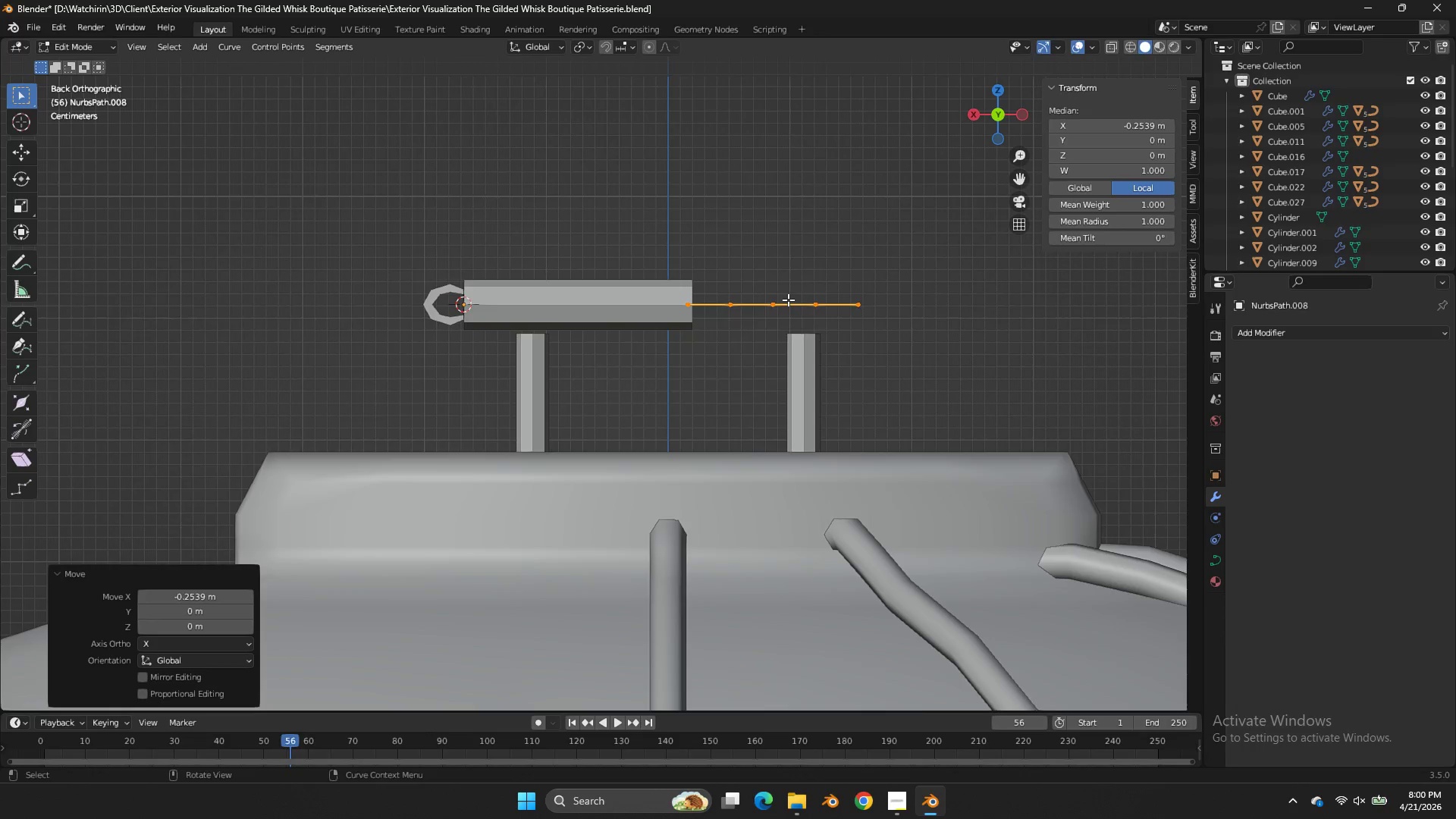 
scroll: coordinate [788, 300], scroll_direction: up, amount: 4.0
 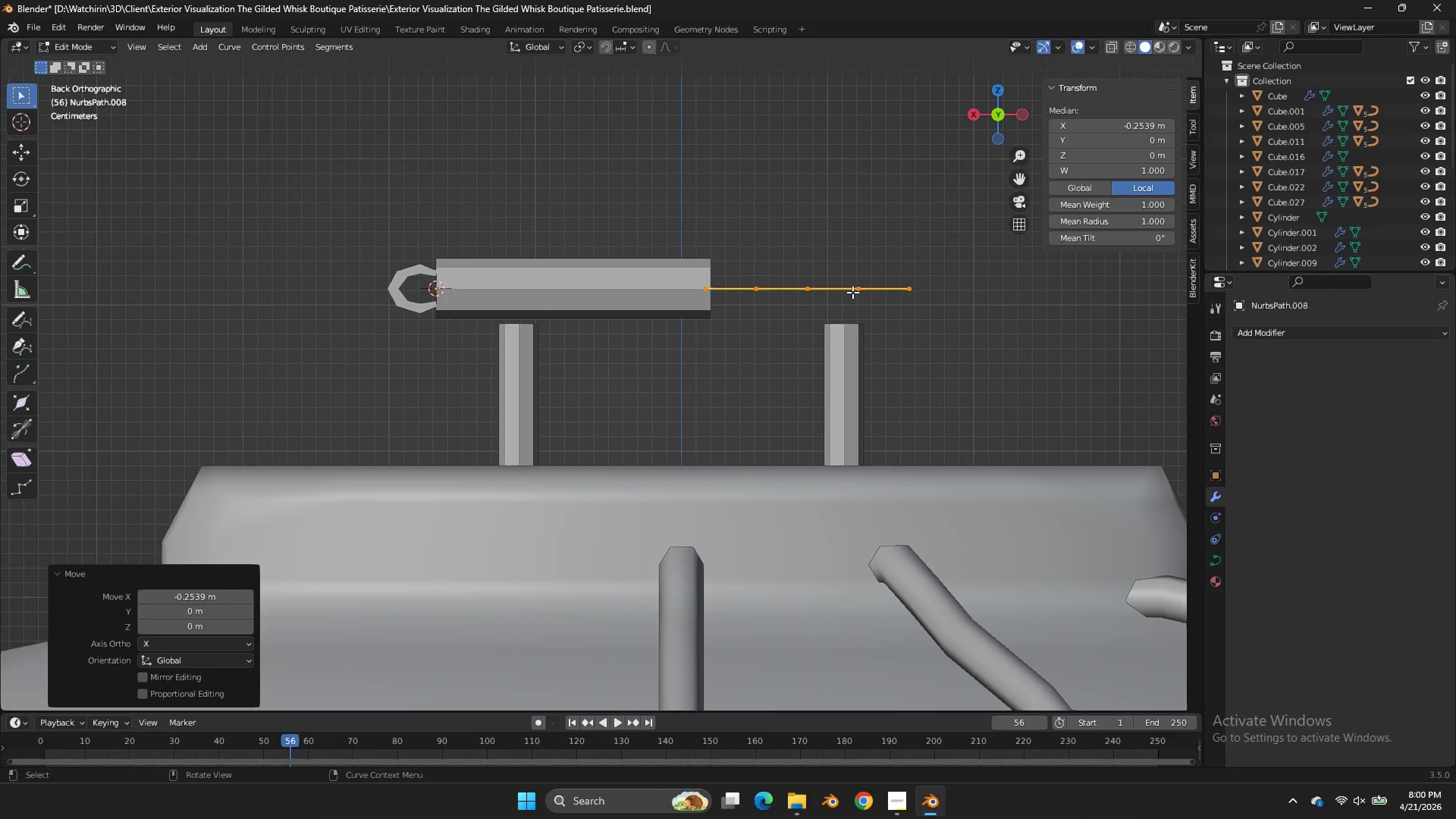 
type(zgz)
 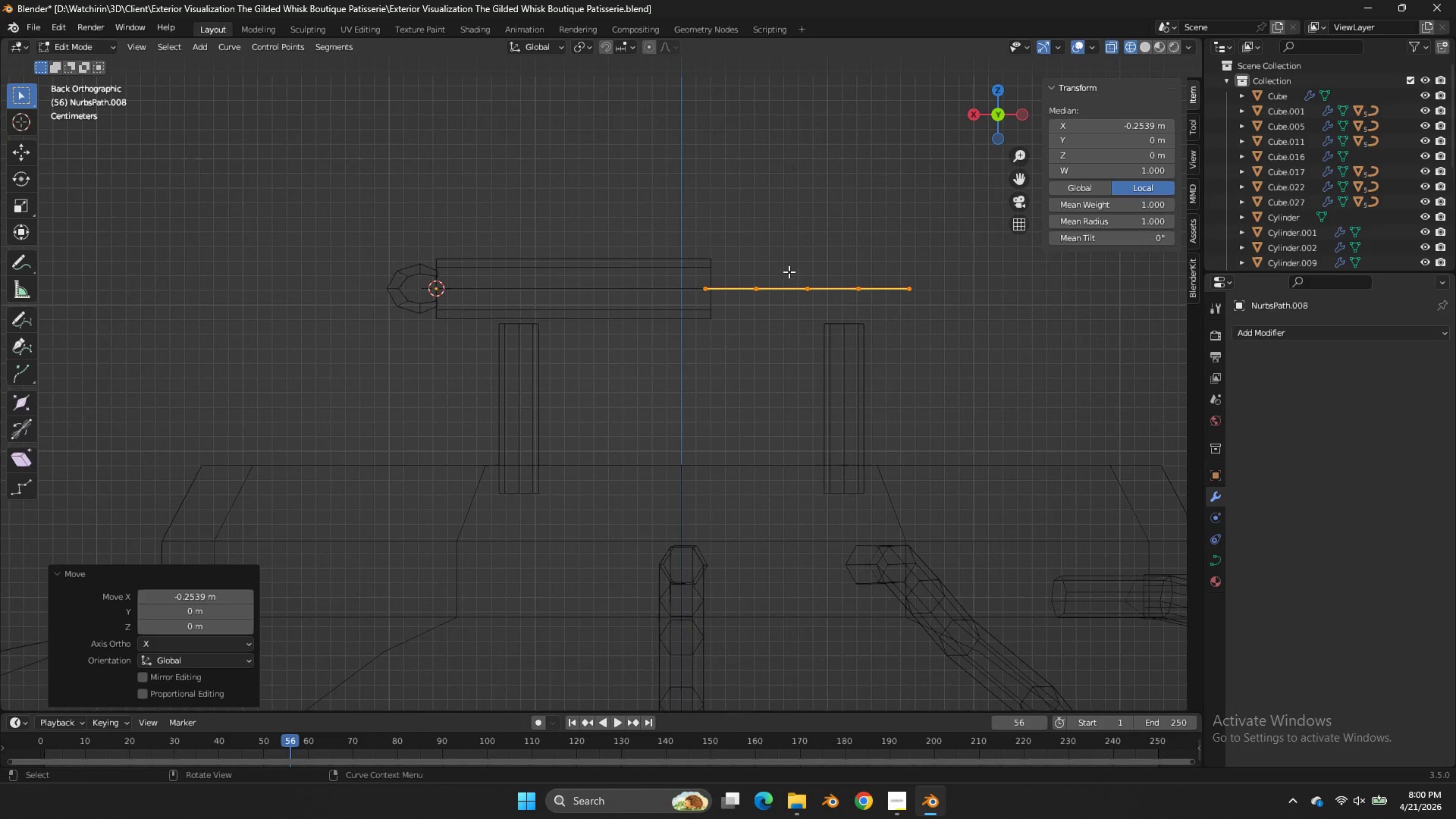 
left_click_drag(start_coordinate=[786, 271], to_coordinate=[720, 326])
 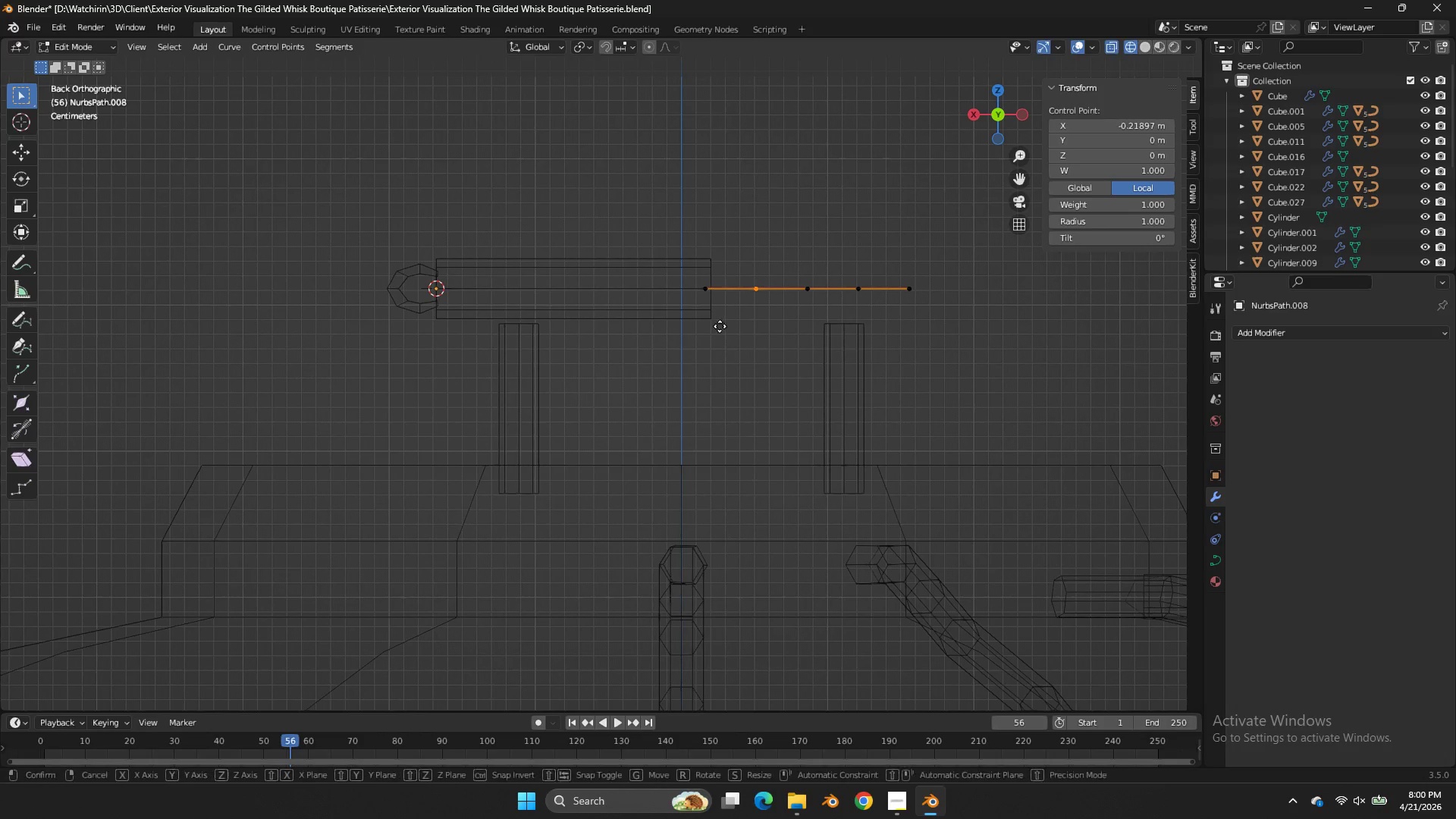 
type(gzgz)
 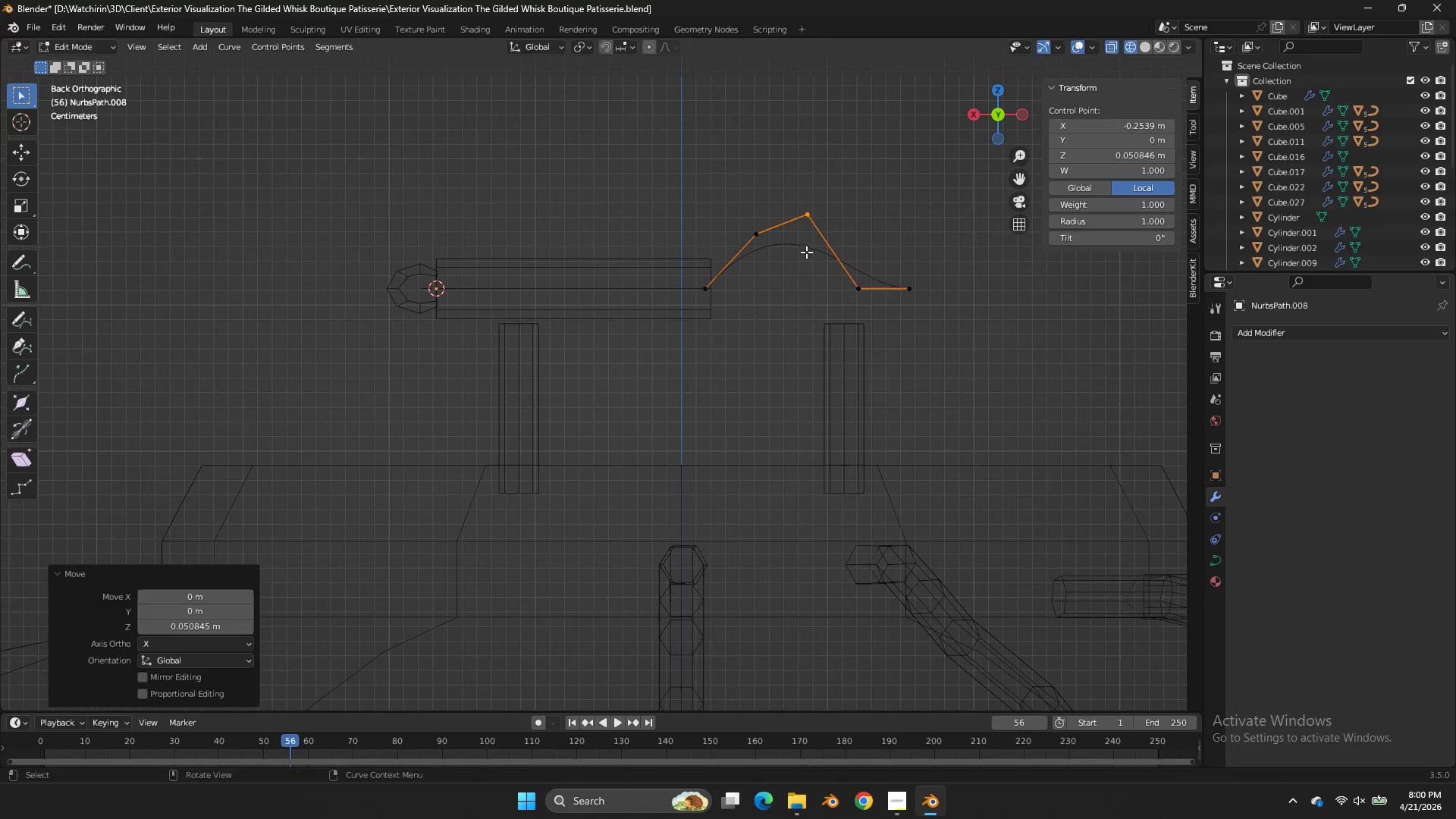 
left_click_drag(start_coordinate=[857, 256], to_coordinate=[767, 331])
 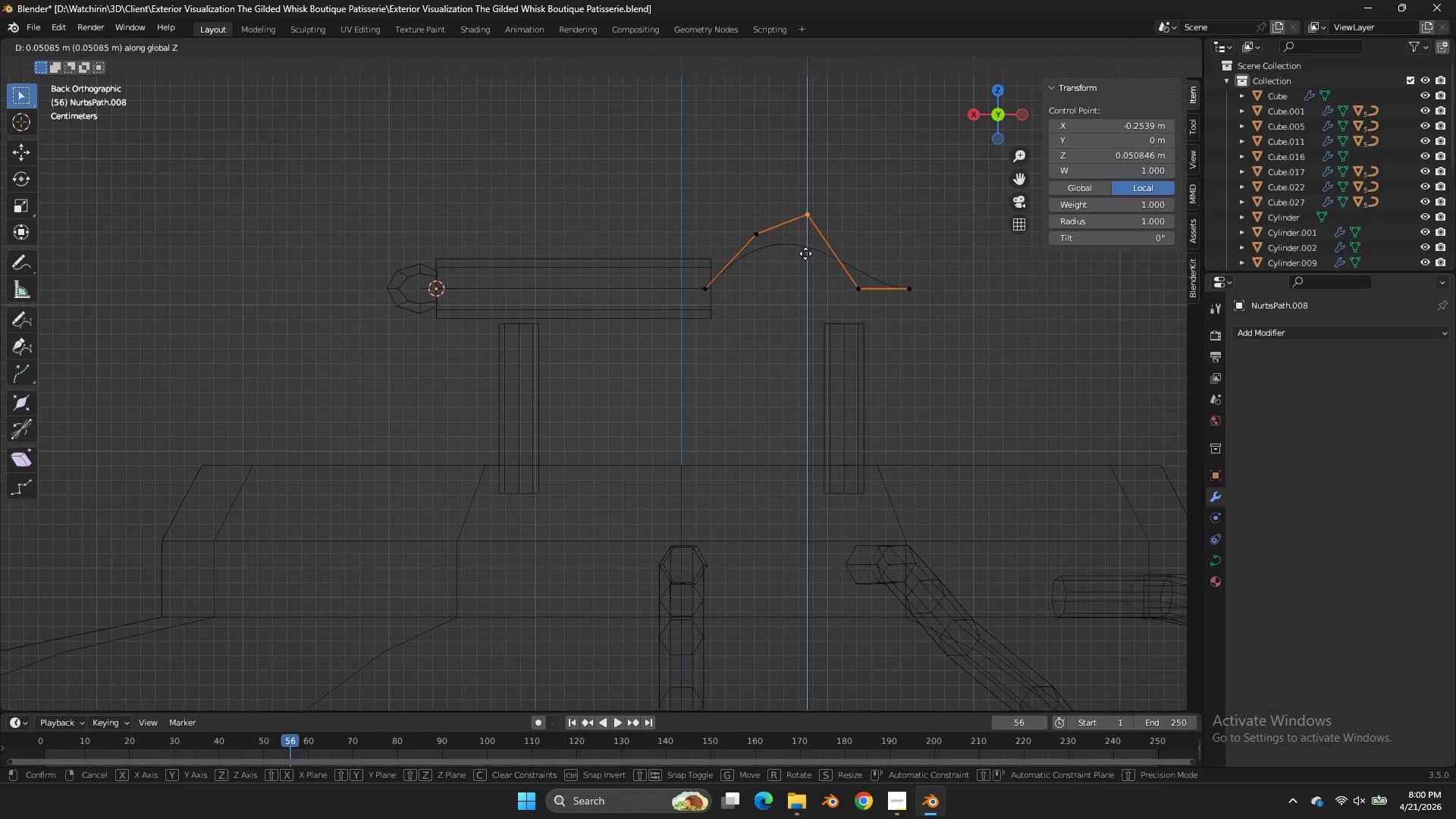 
left_click([805, 253])
 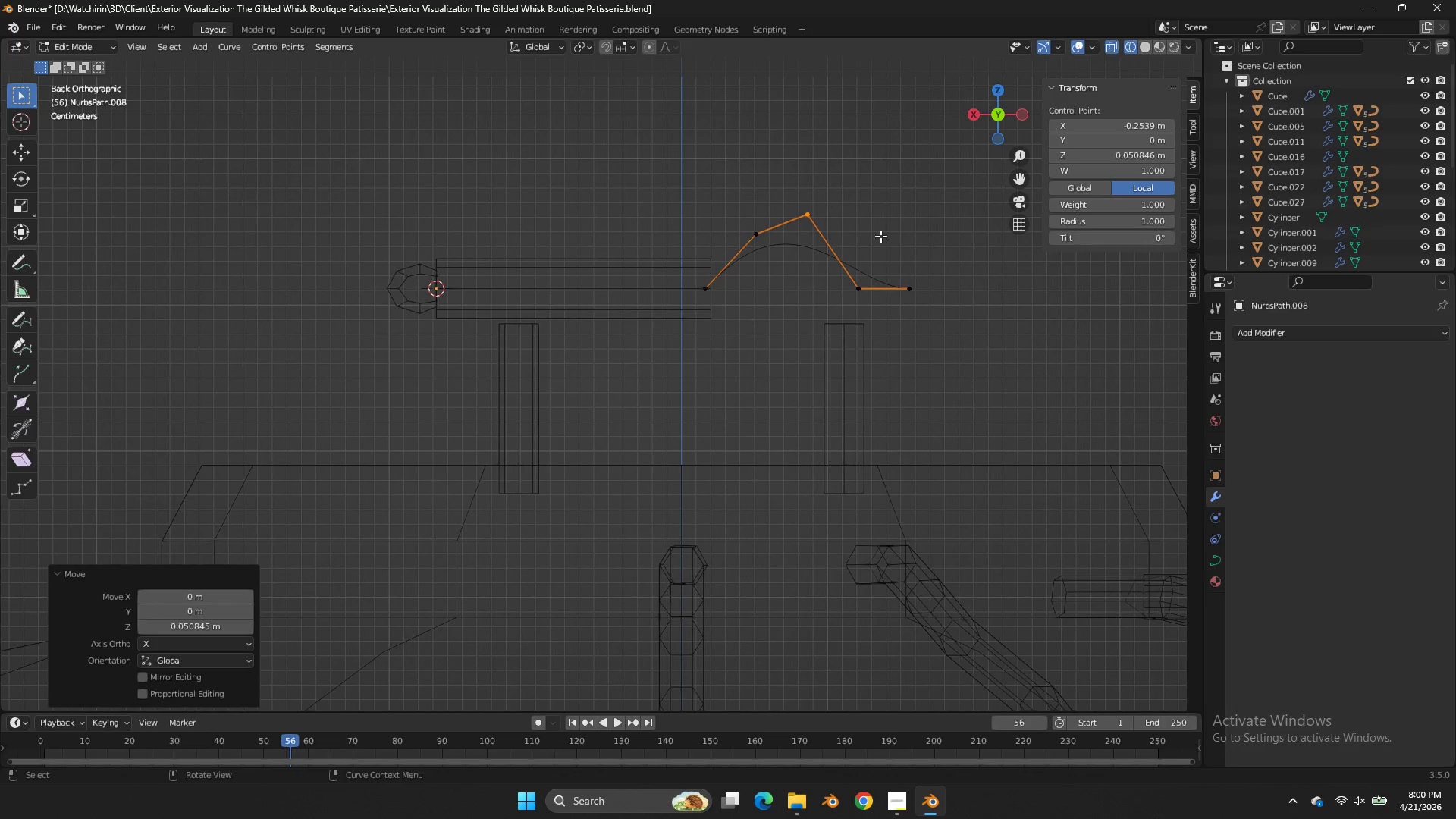 
left_click_drag(start_coordinate=[881, 236], to_coordinate=[832, 320])
 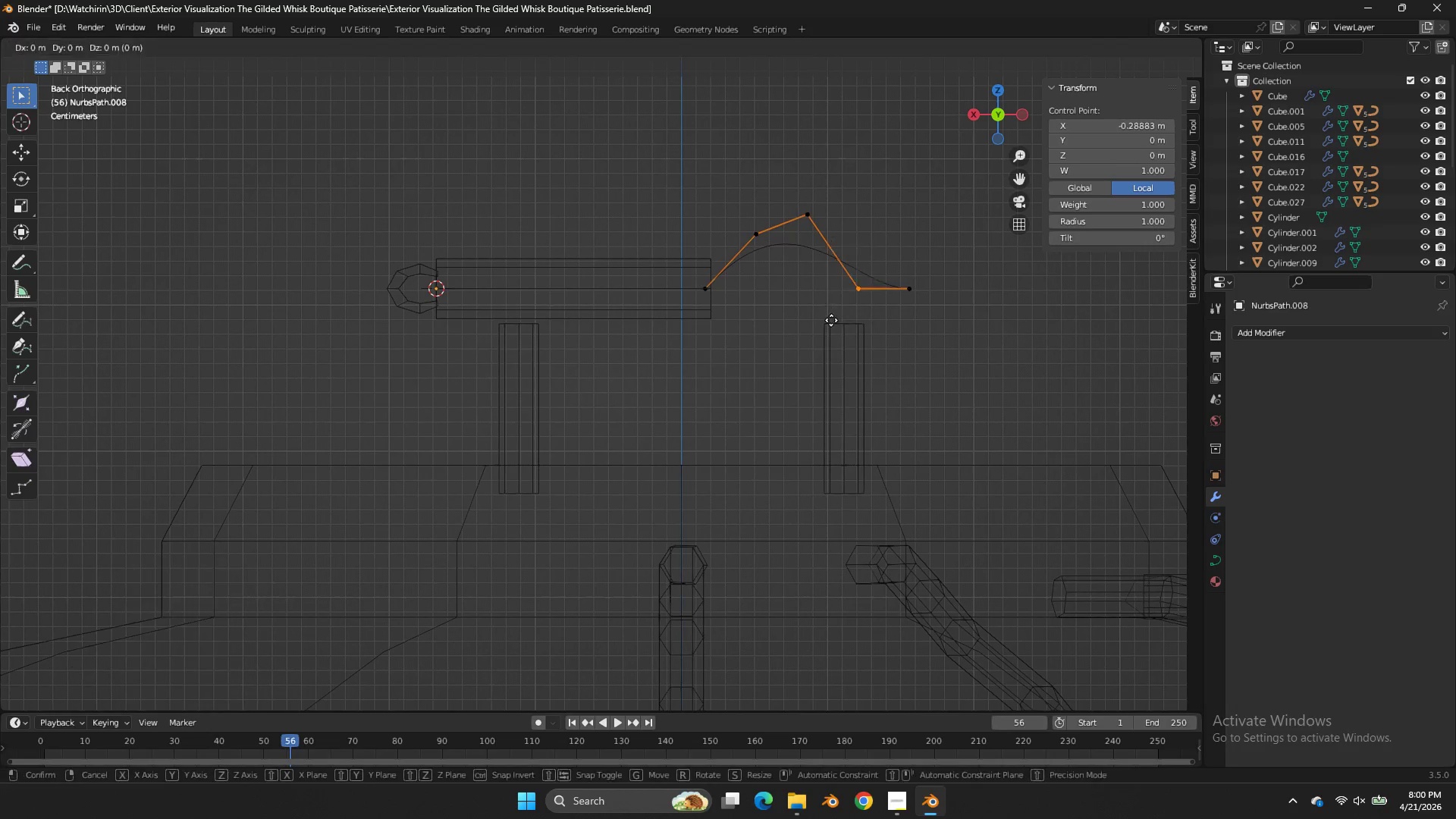 
type(gz)
 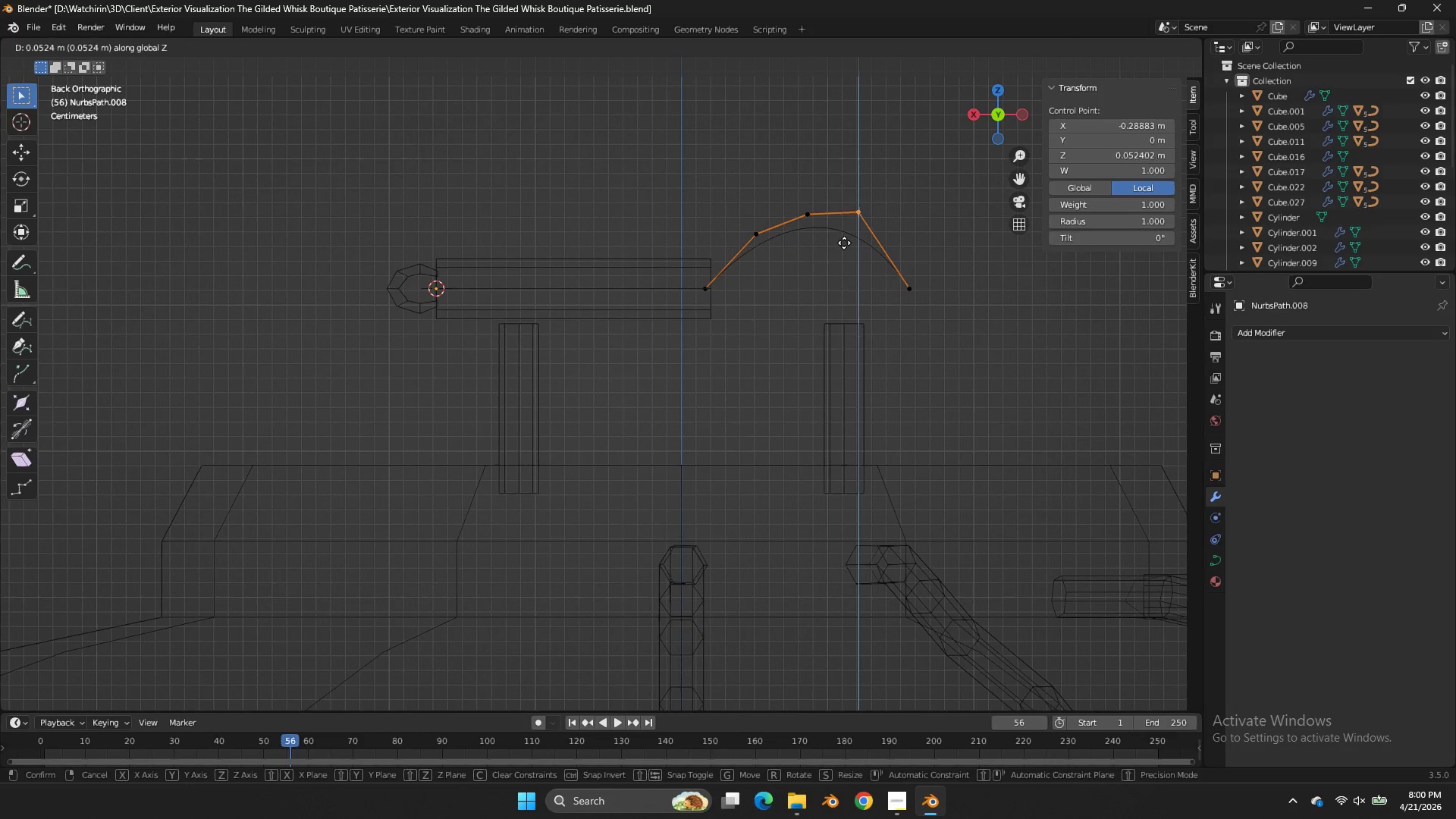 
left_click([844, 243])
 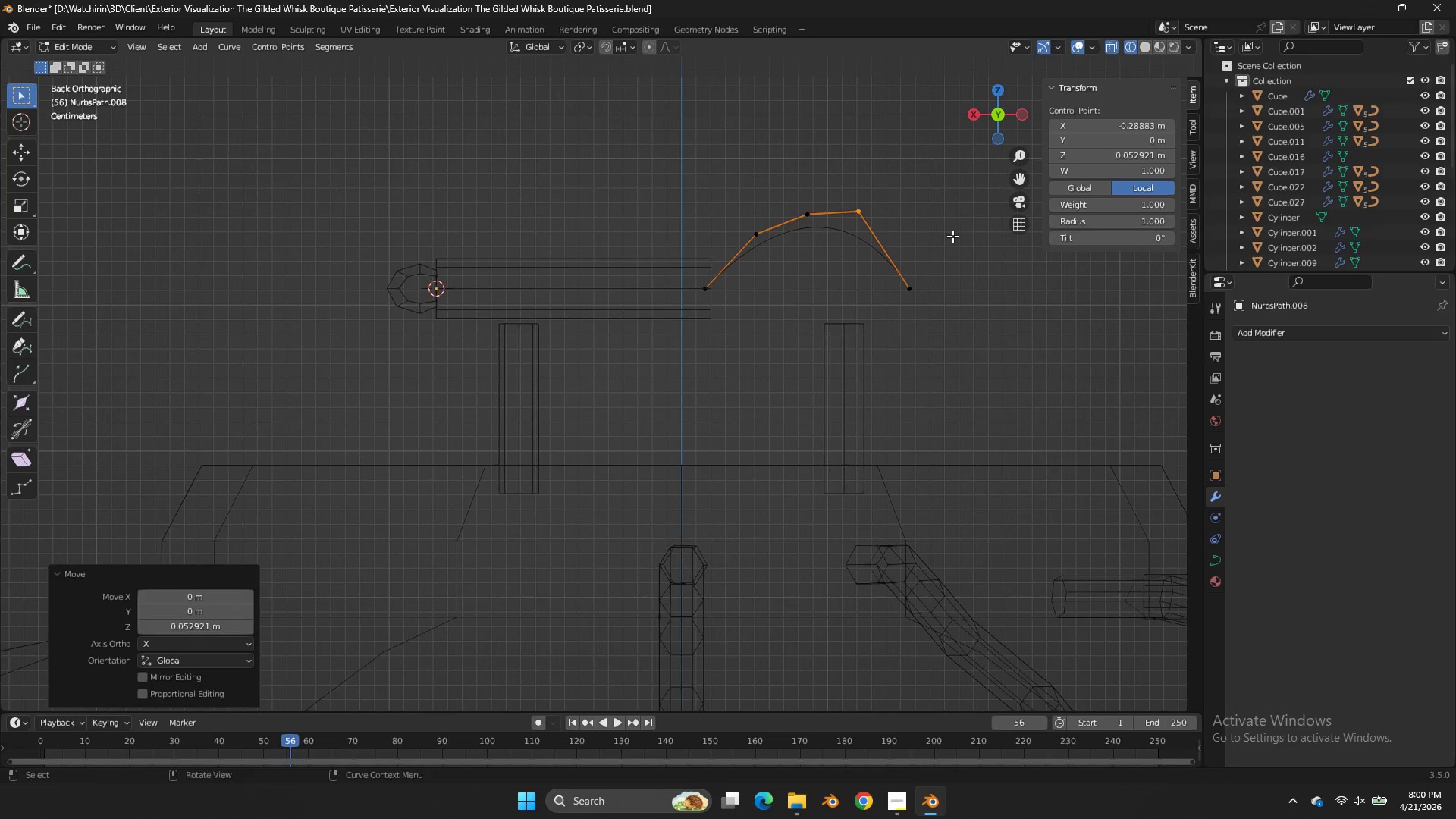 
left_click_drag(start_coordinate=[955, 236], to_coordinate=[897, 302])
 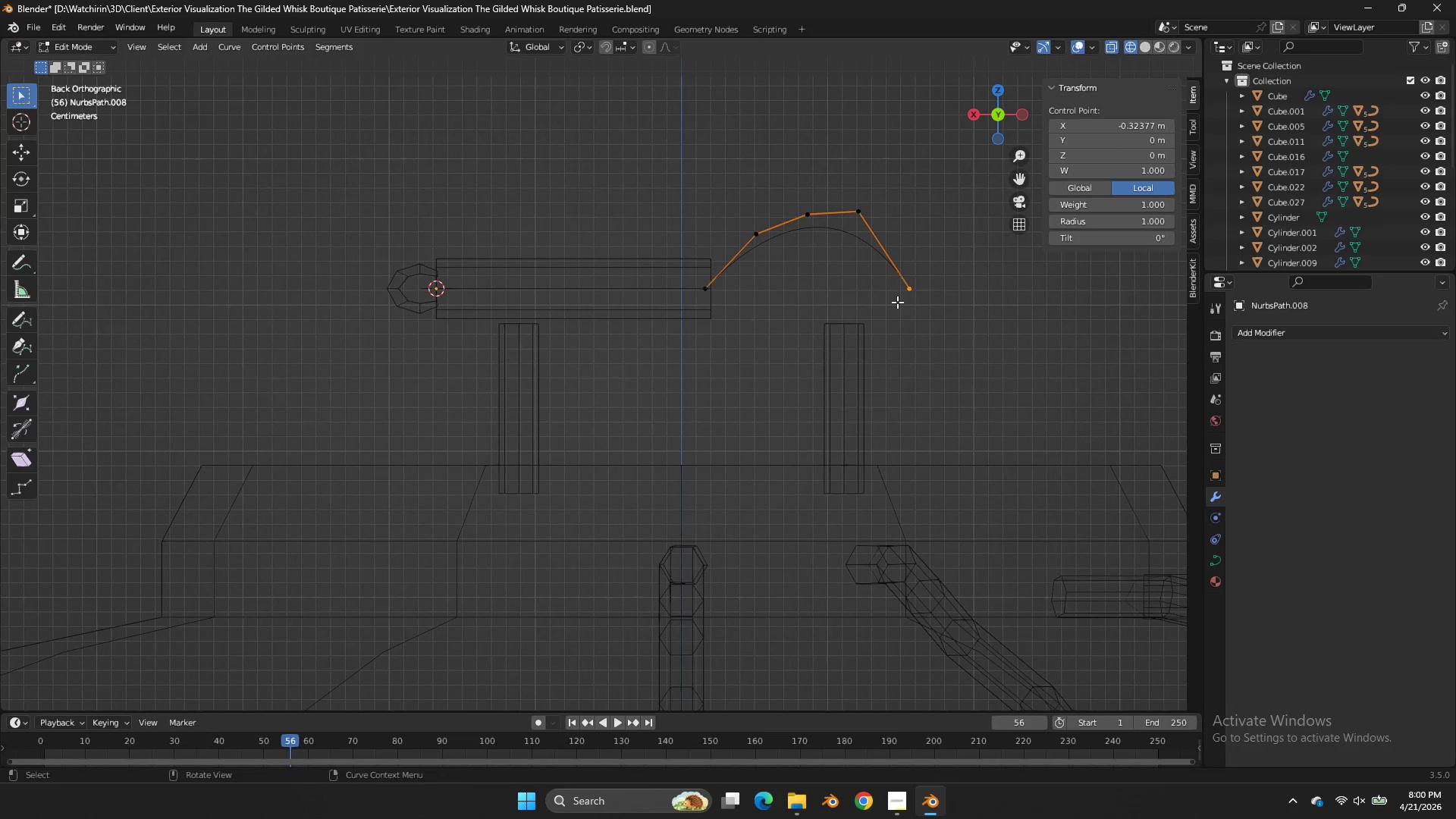 
type(gx)
 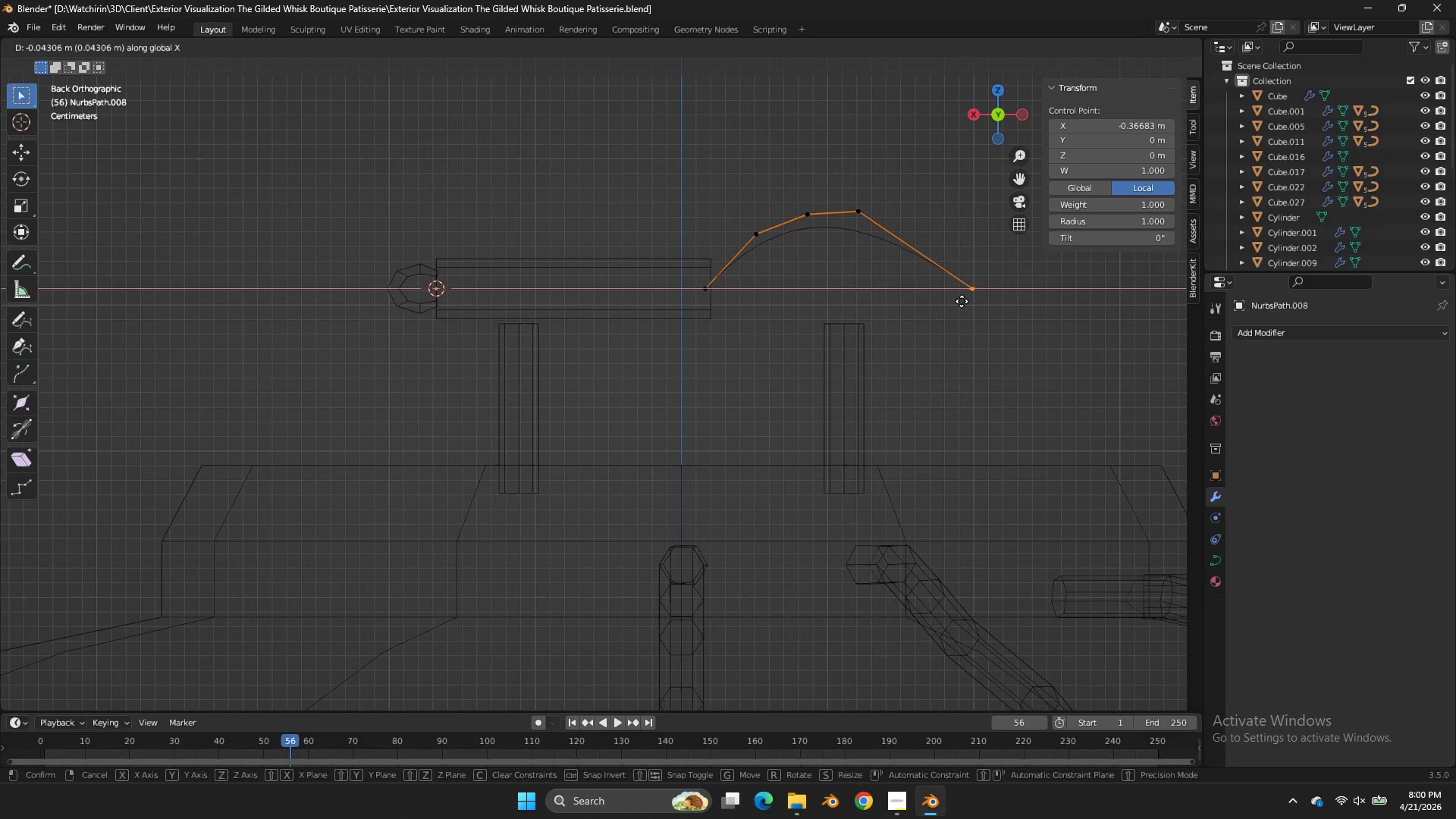 
left_click([962, 301])
 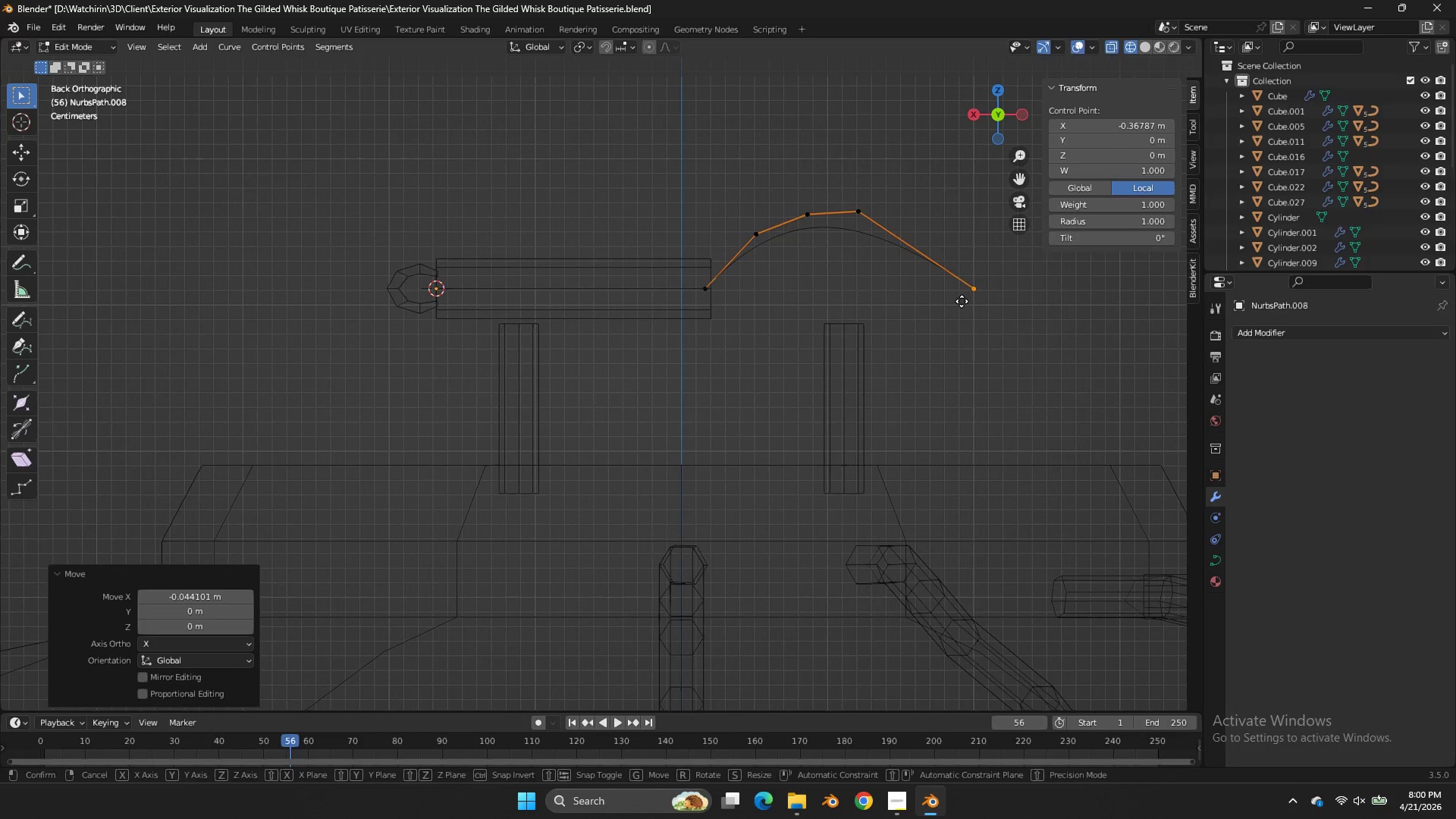 
type(gz)
 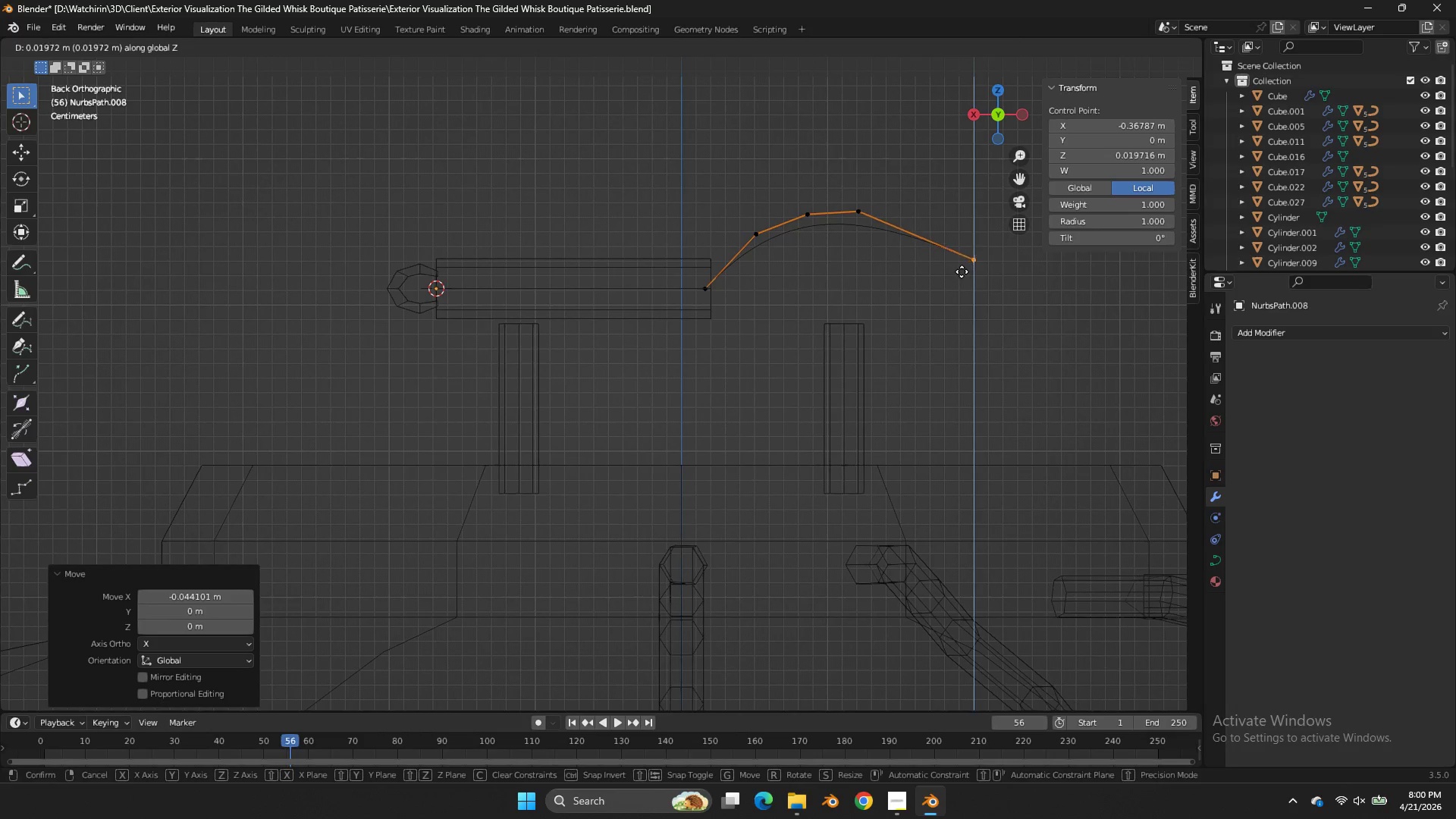 
left_click([962, 271])
 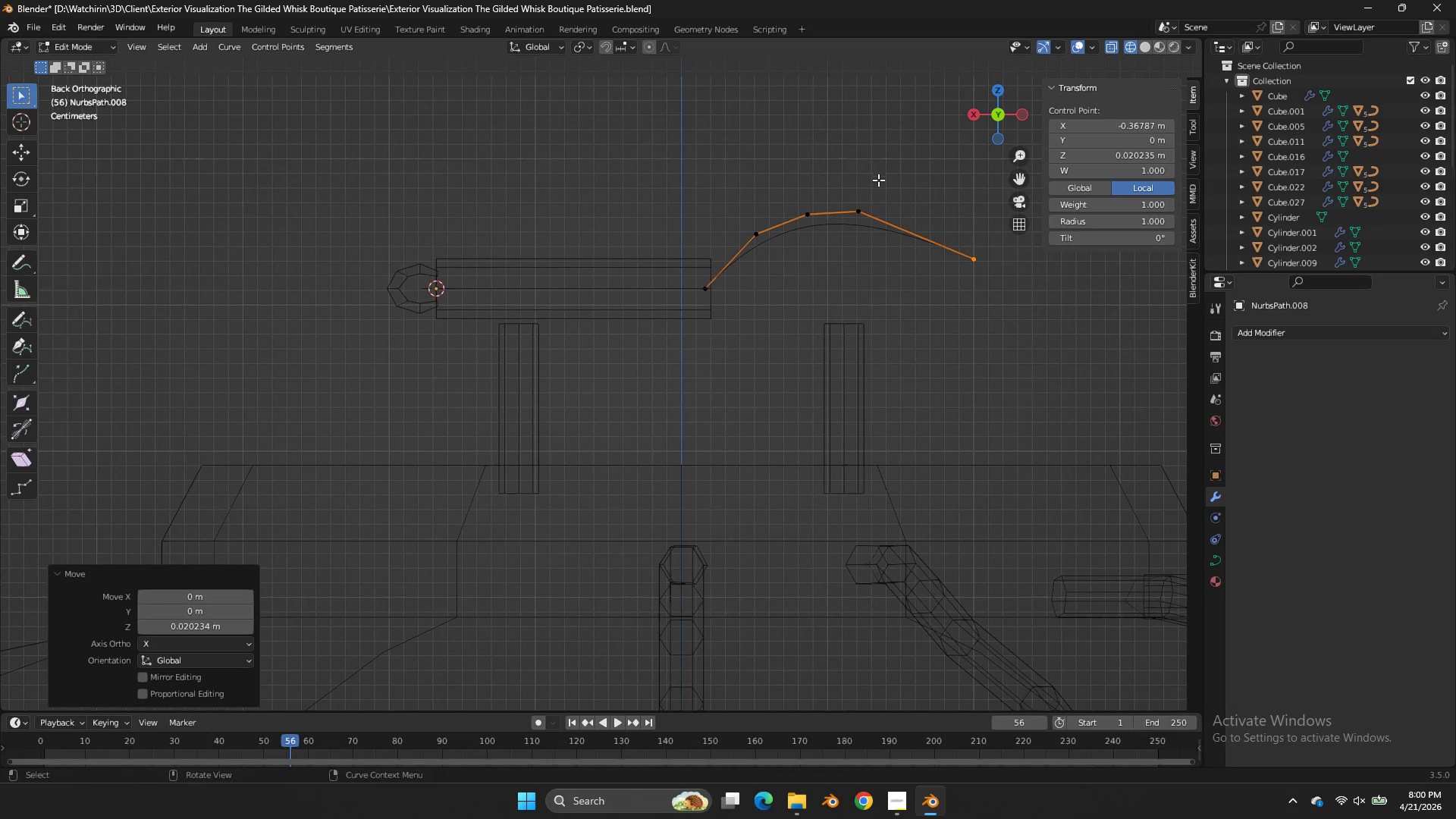 
left_click_drag(start_coordinate=[880, 182], to_coordinate=[825, 234])
 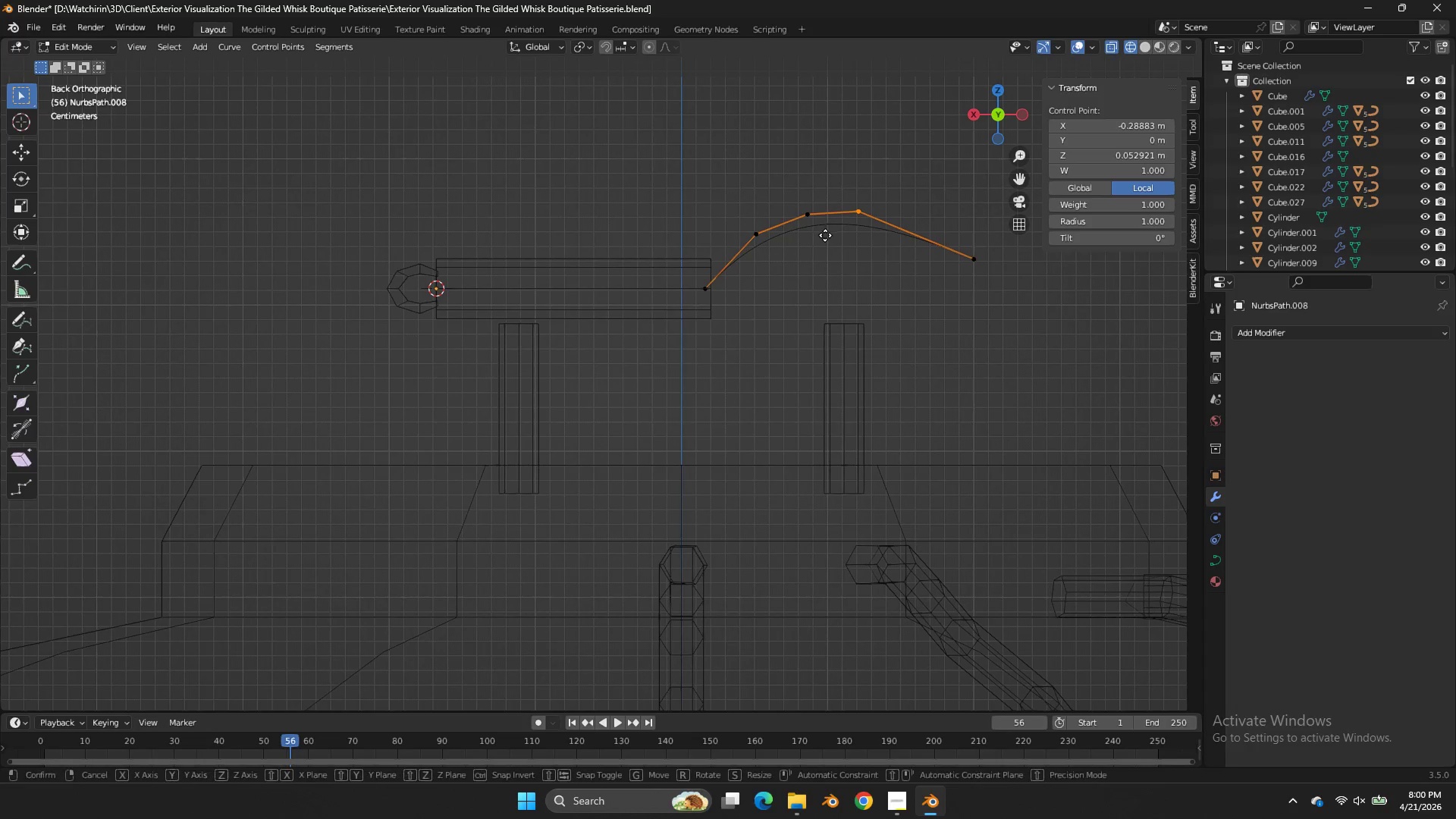 
type(gx)
 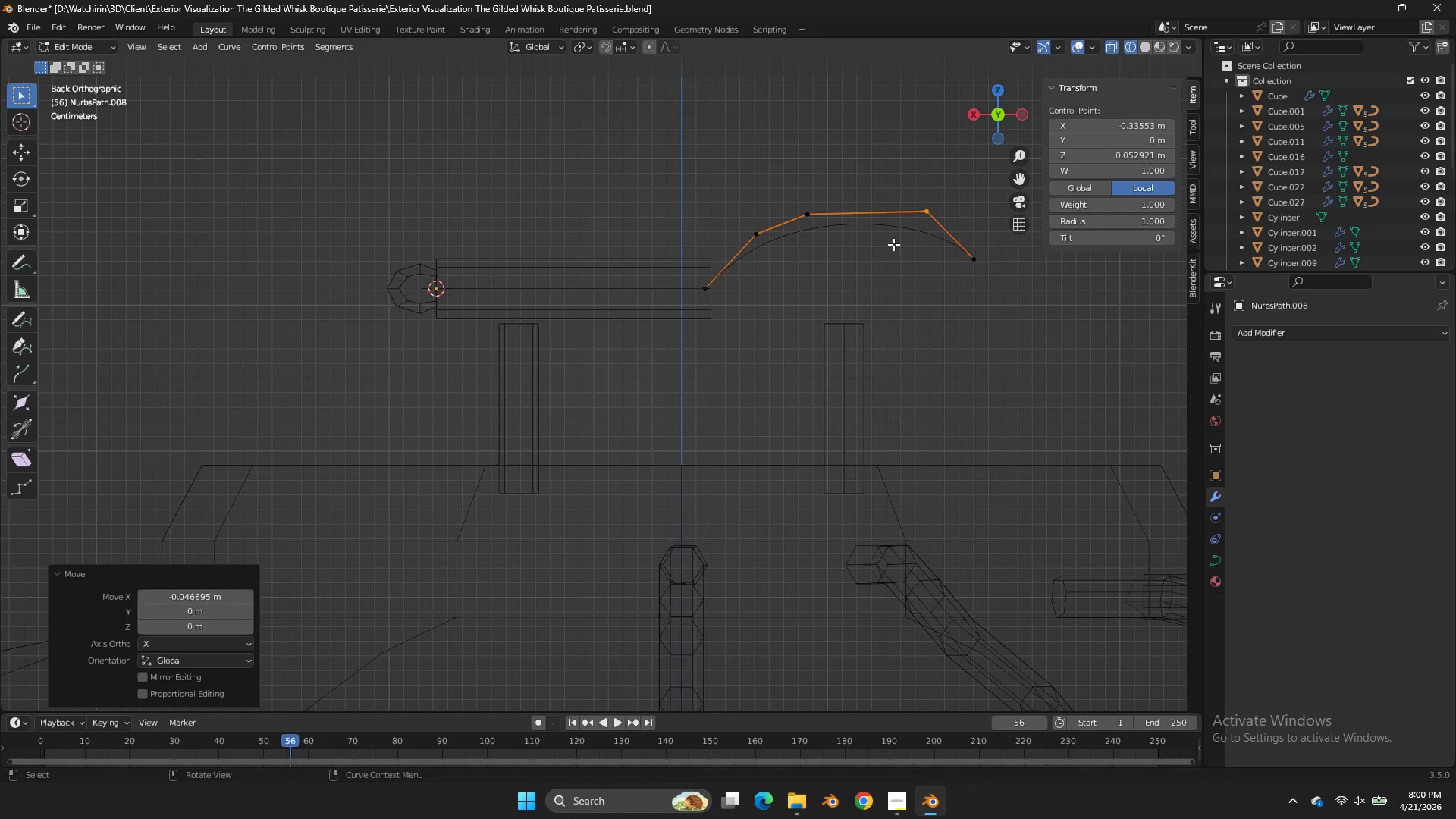 
left_click([893, 244])
 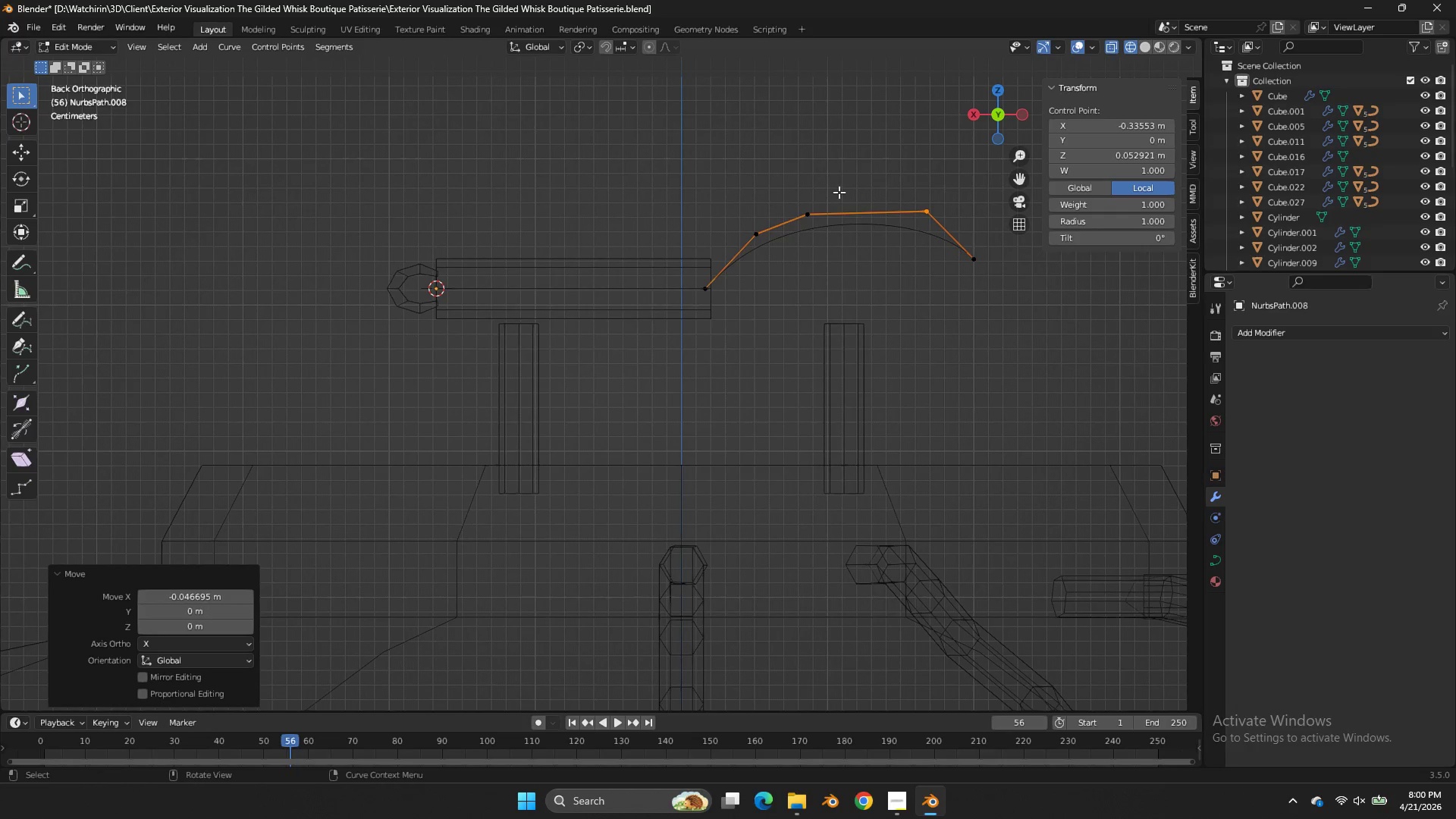 
left_click_drag(start_coordinate=[838, 192], to_coordinate=[796, 229])
 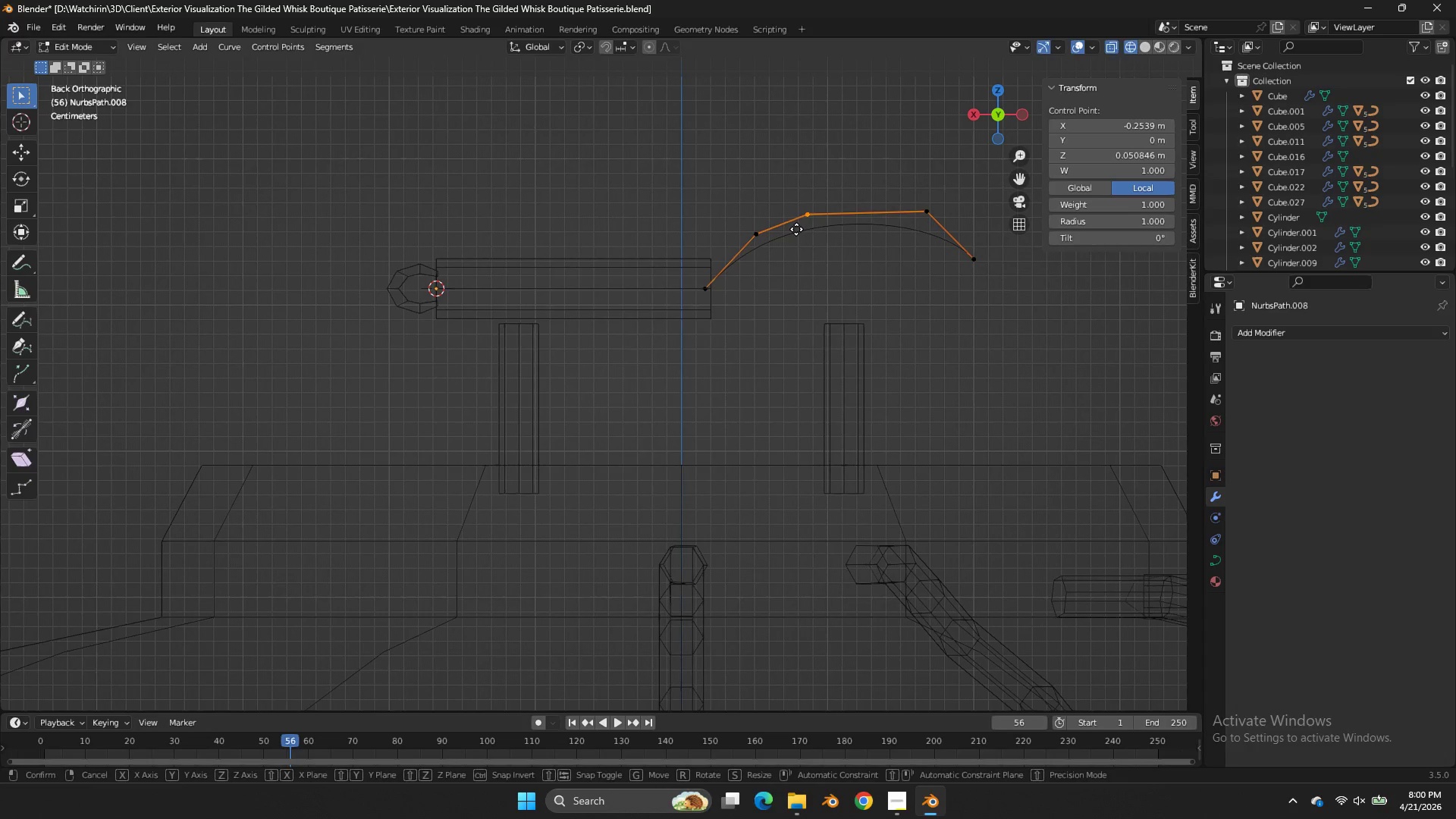 
type(gzxgz)
 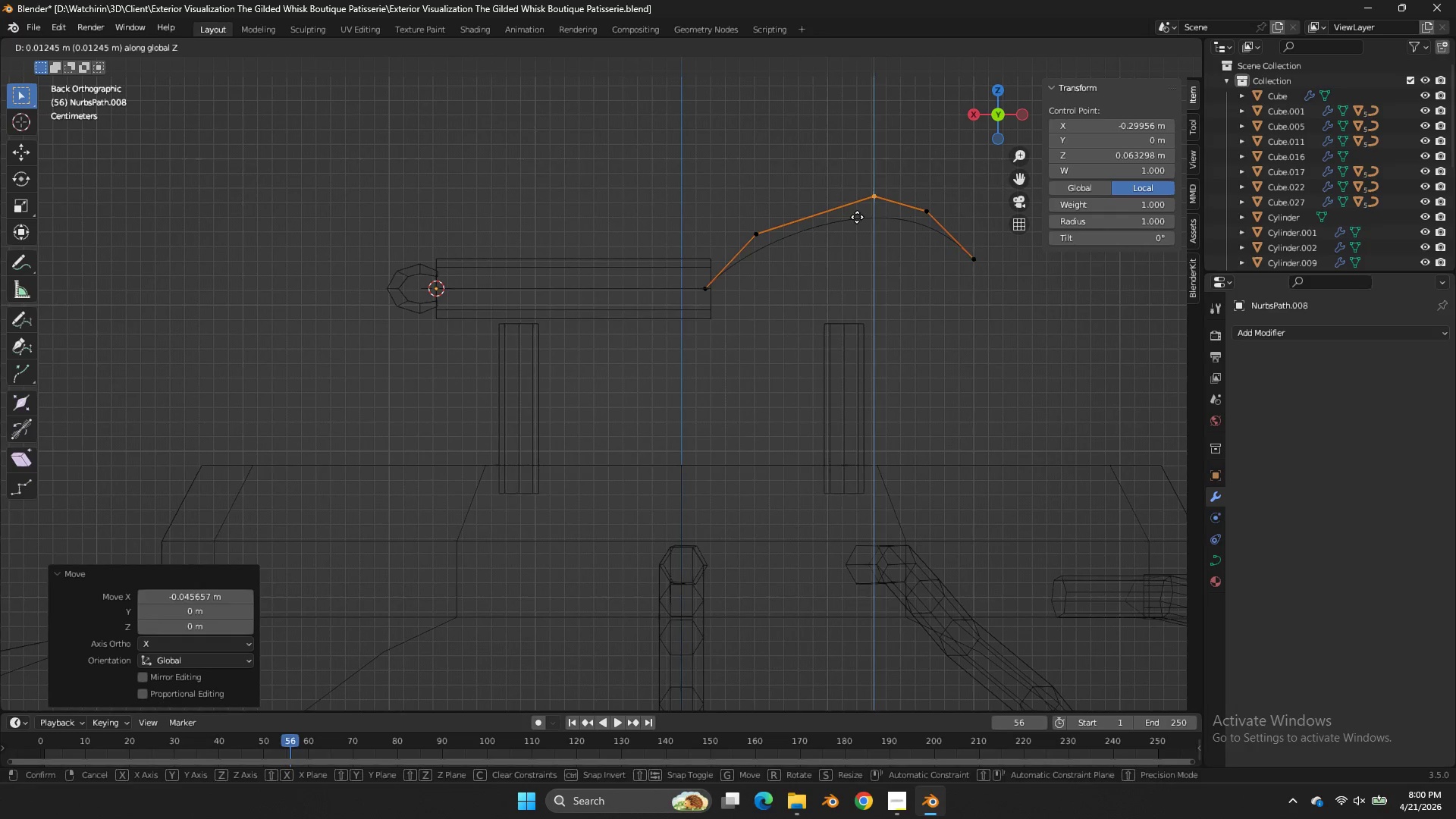 
left_click([857, 217])
 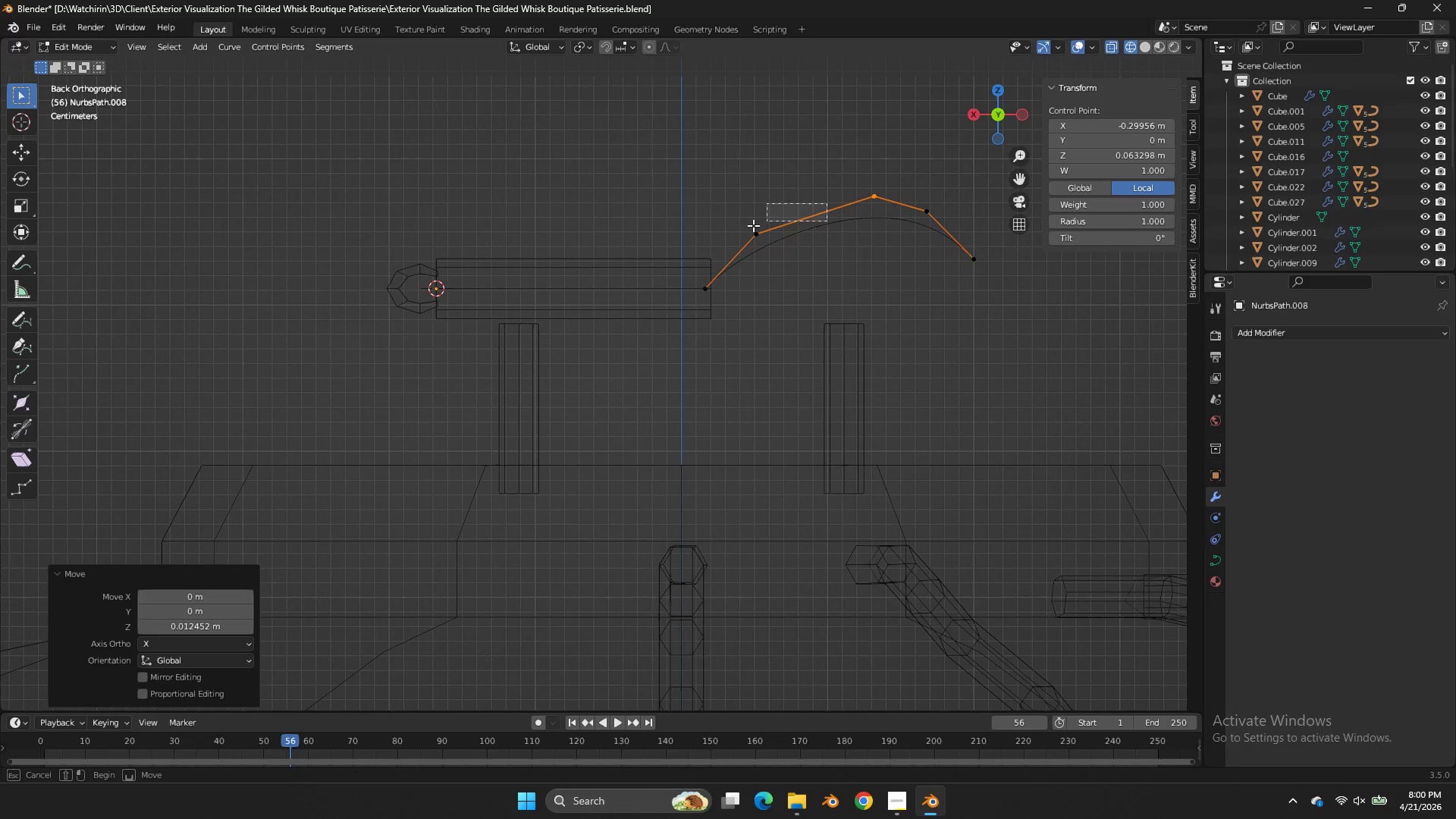 
left_click_drag(start_coordinate=[827, 203], to_coordinate=[724, 244])
 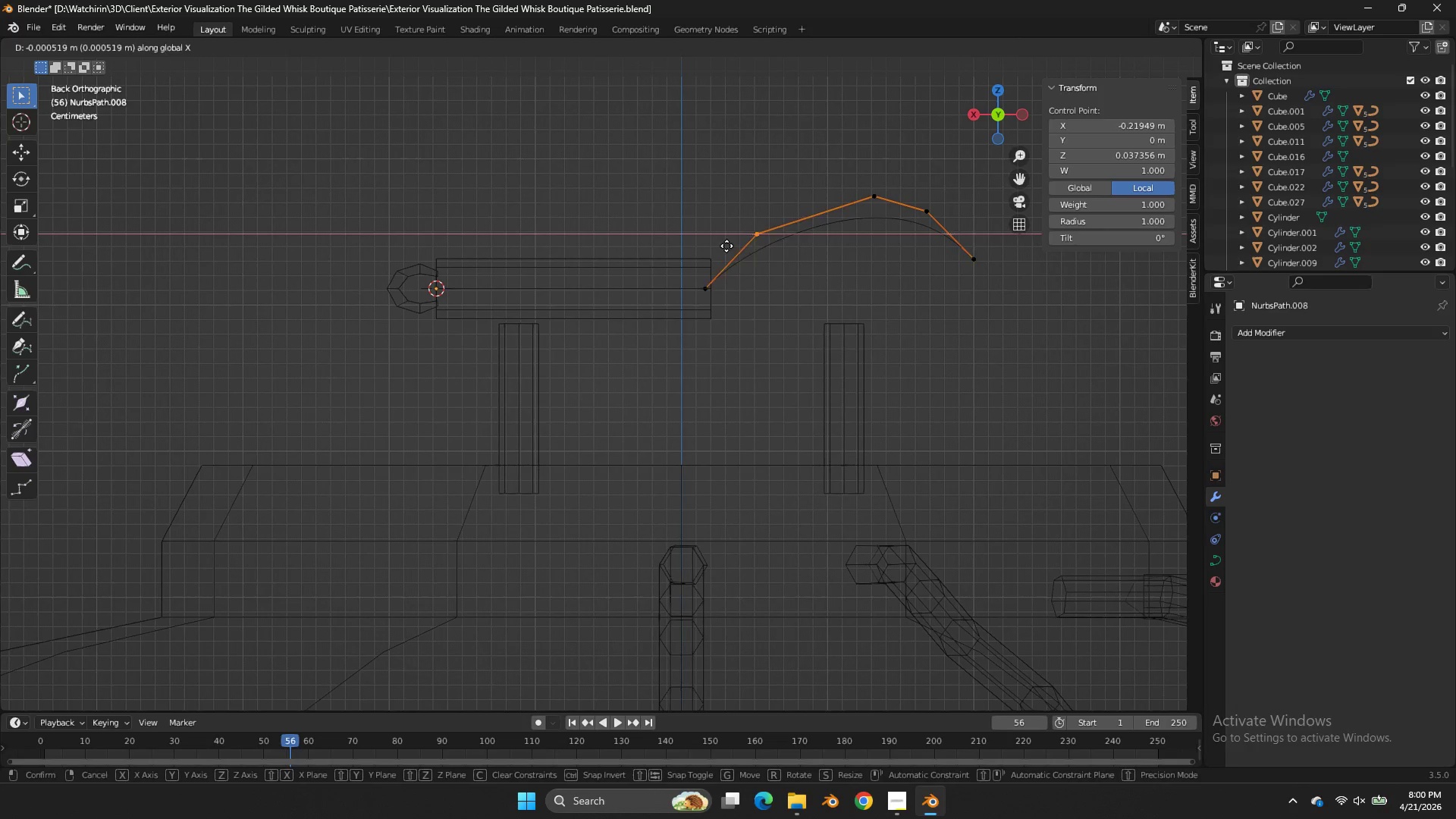 
type(gxsz0)
 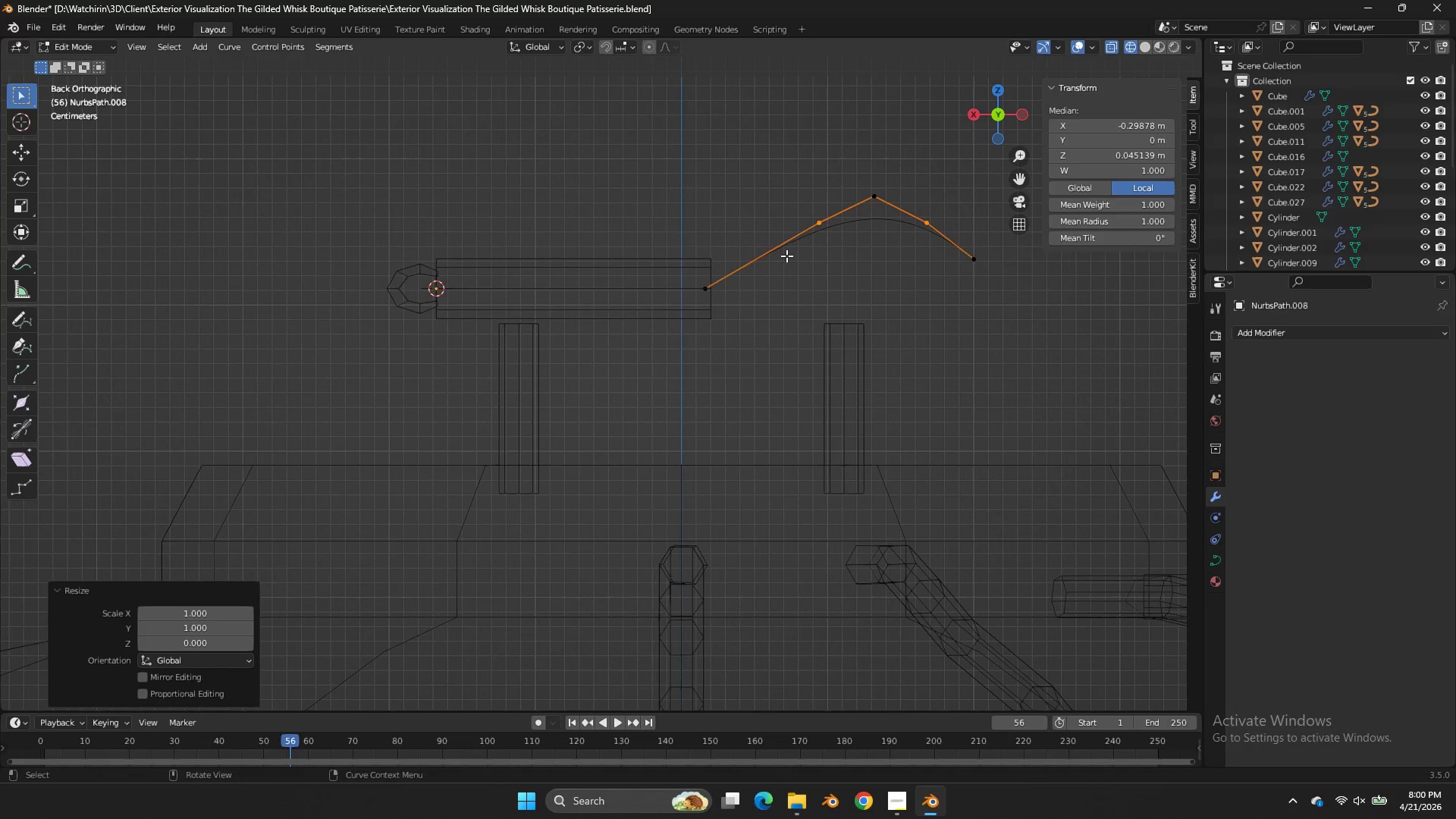 
left_click_drag(start_coordinate=[952, 200], to_coordinate=[870, 234])
 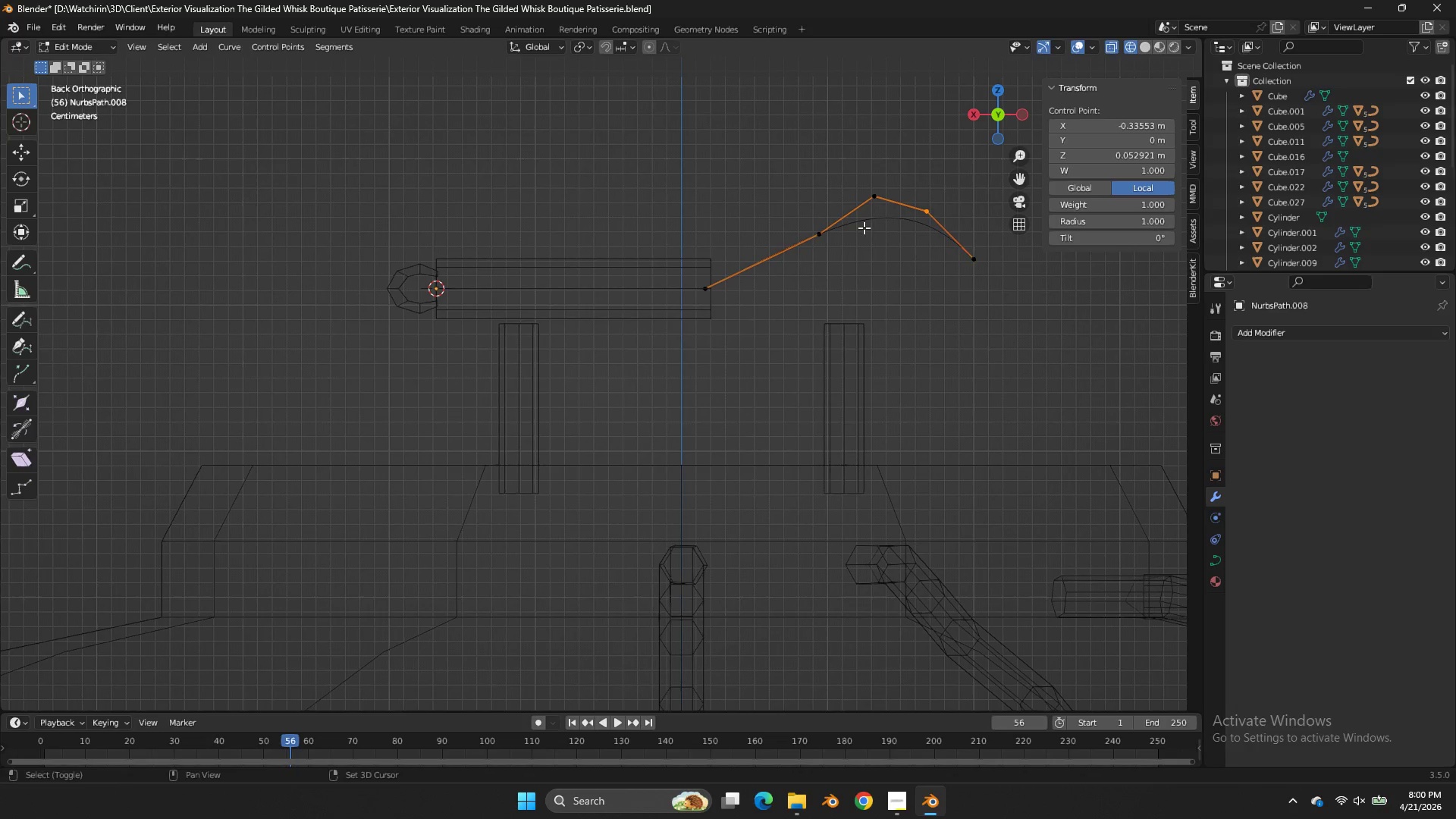 
left_click_drag(start_coordinate=[845, 228], to_coordinate=[786, 256])
 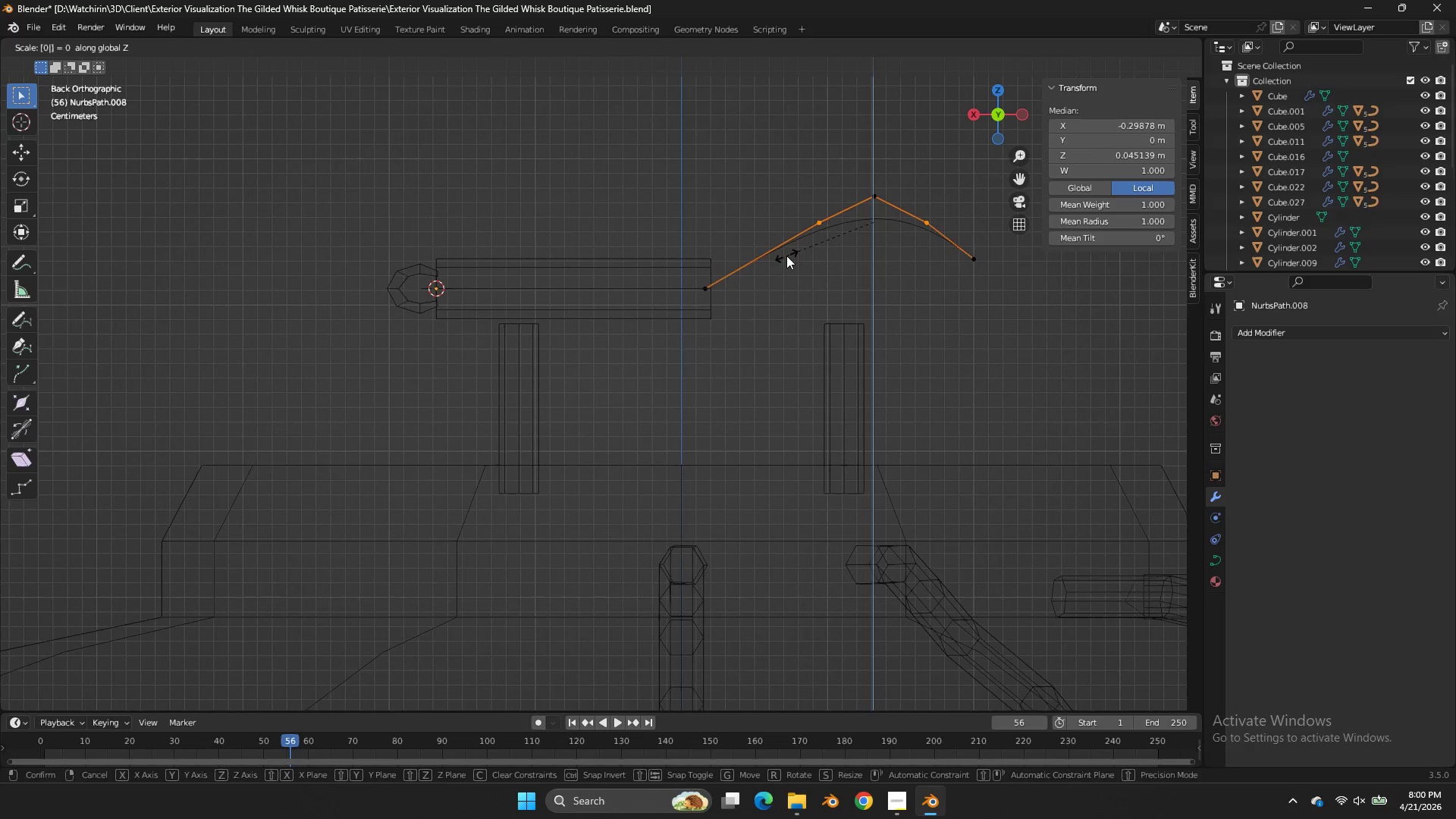 
key(Enter)
 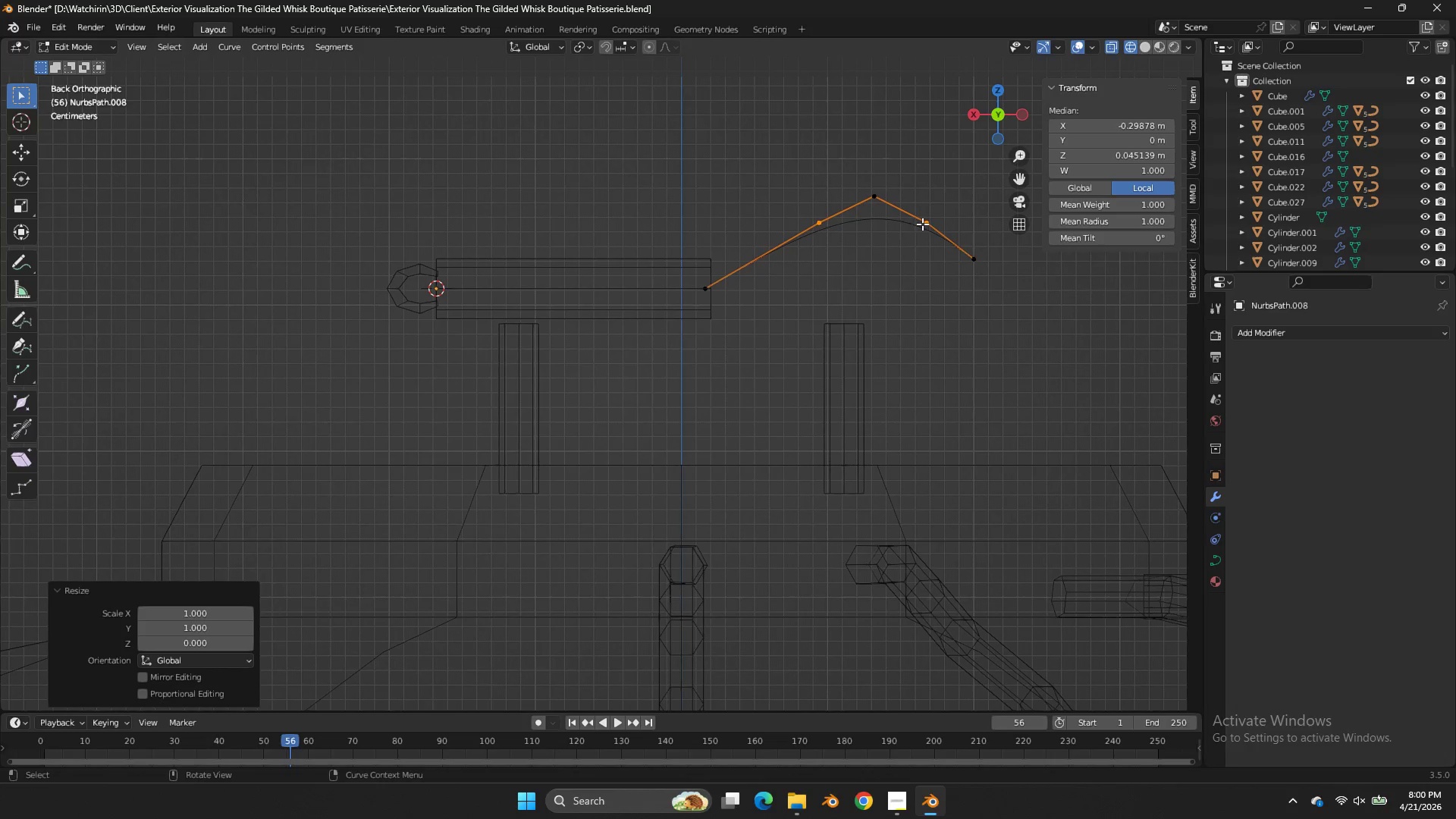 
type(sx)
 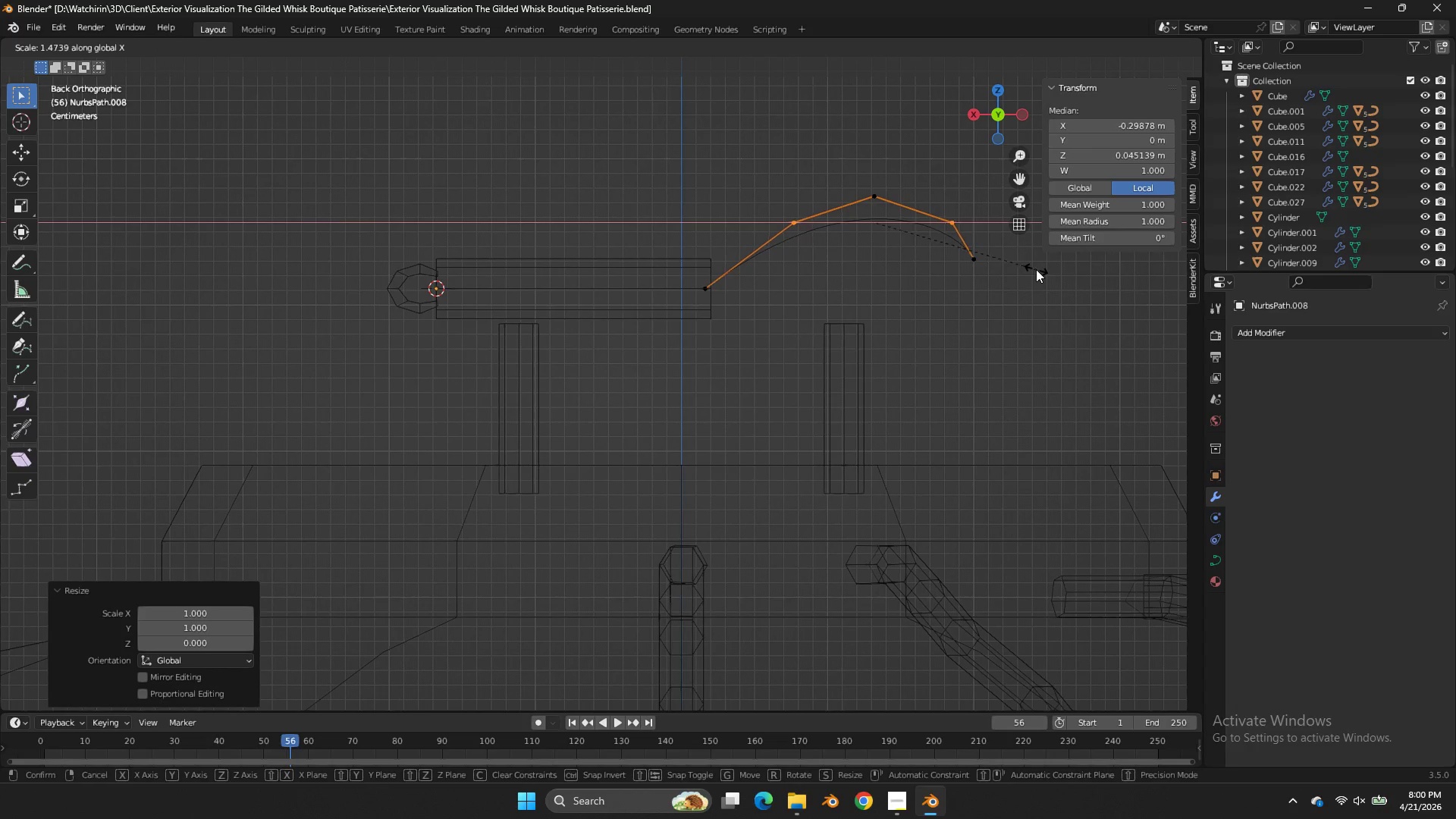 
left_click([1036, 269])
 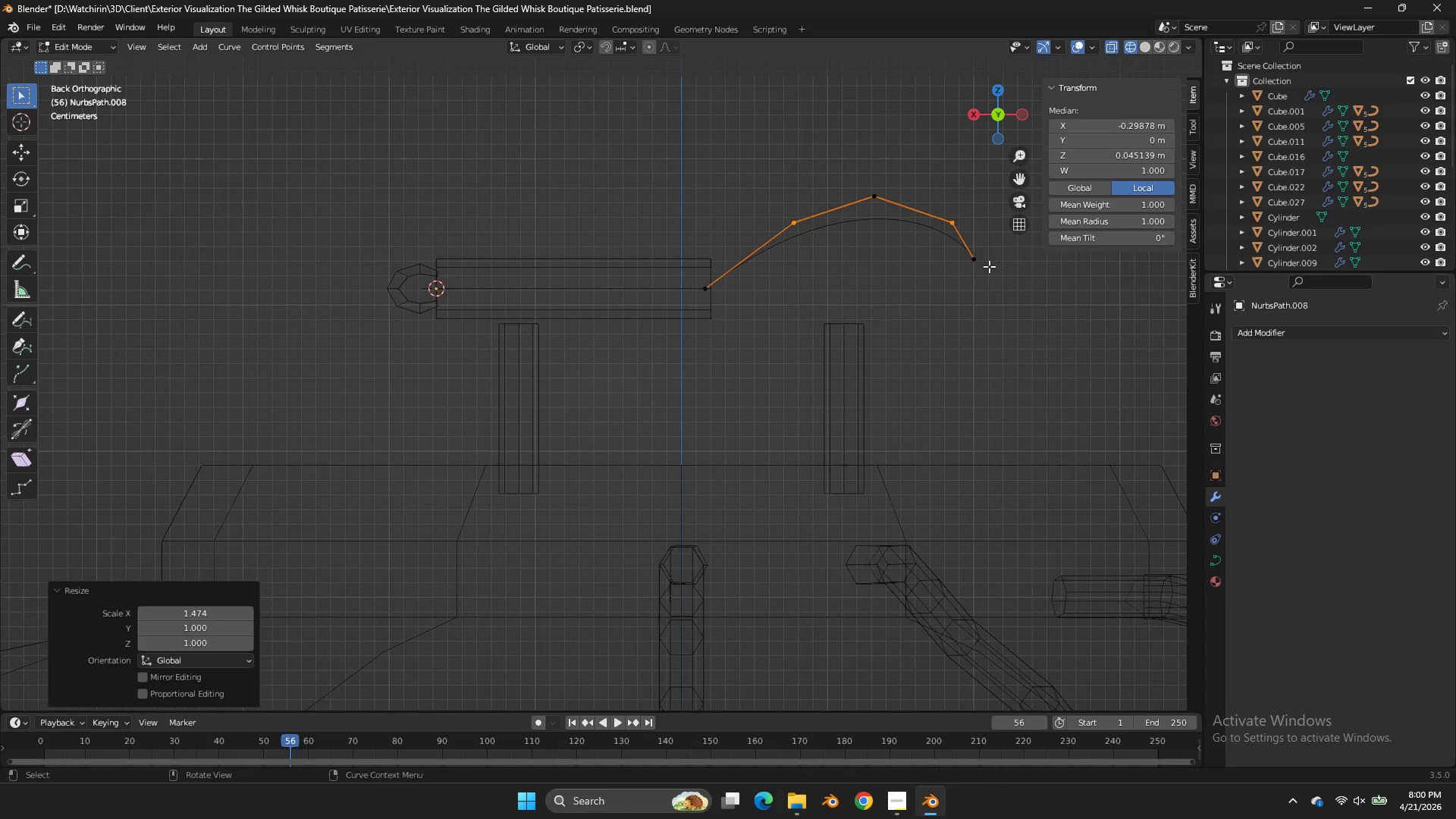 
left_click([989, 266])
 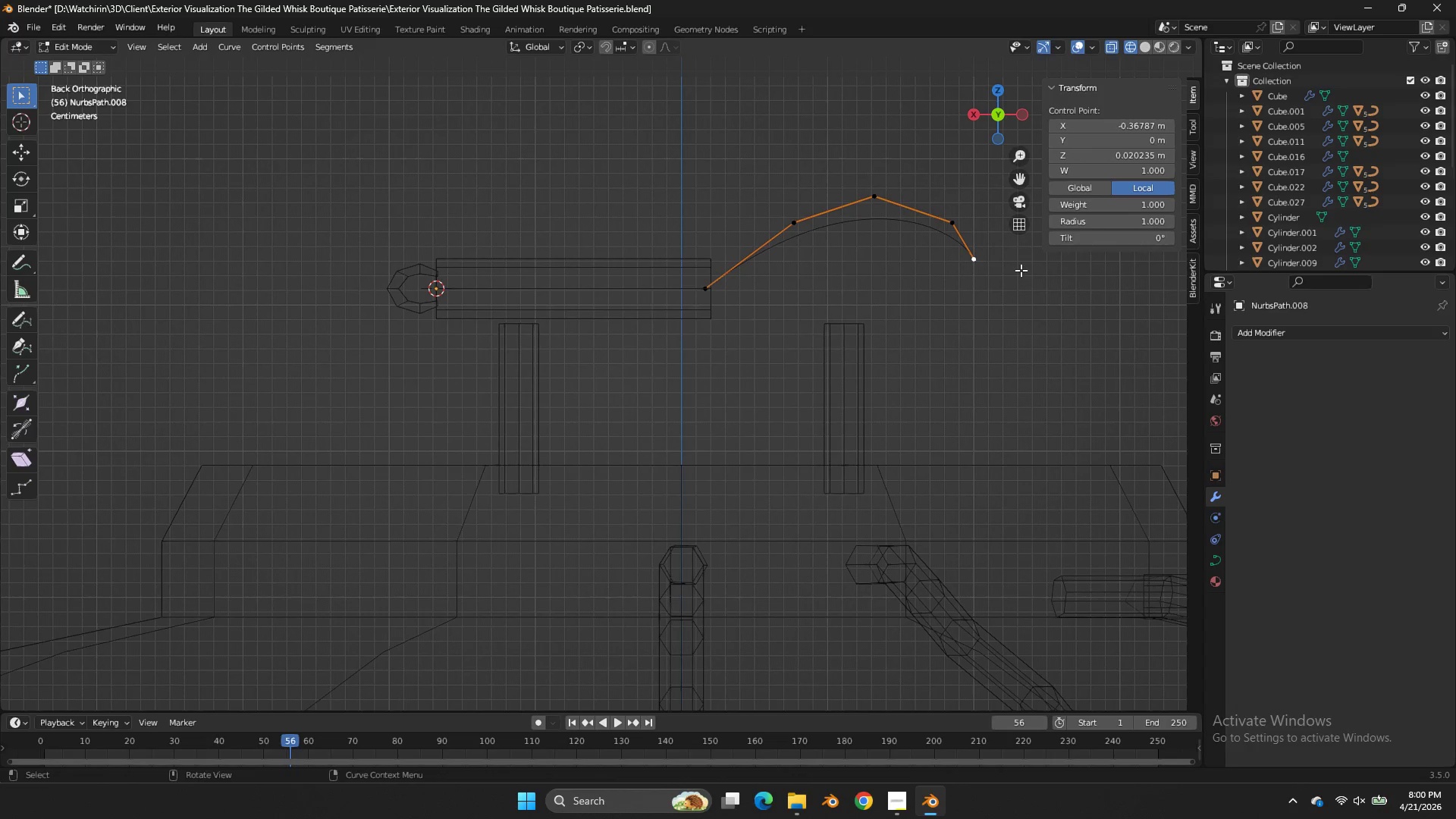 
type(sxgxa)
 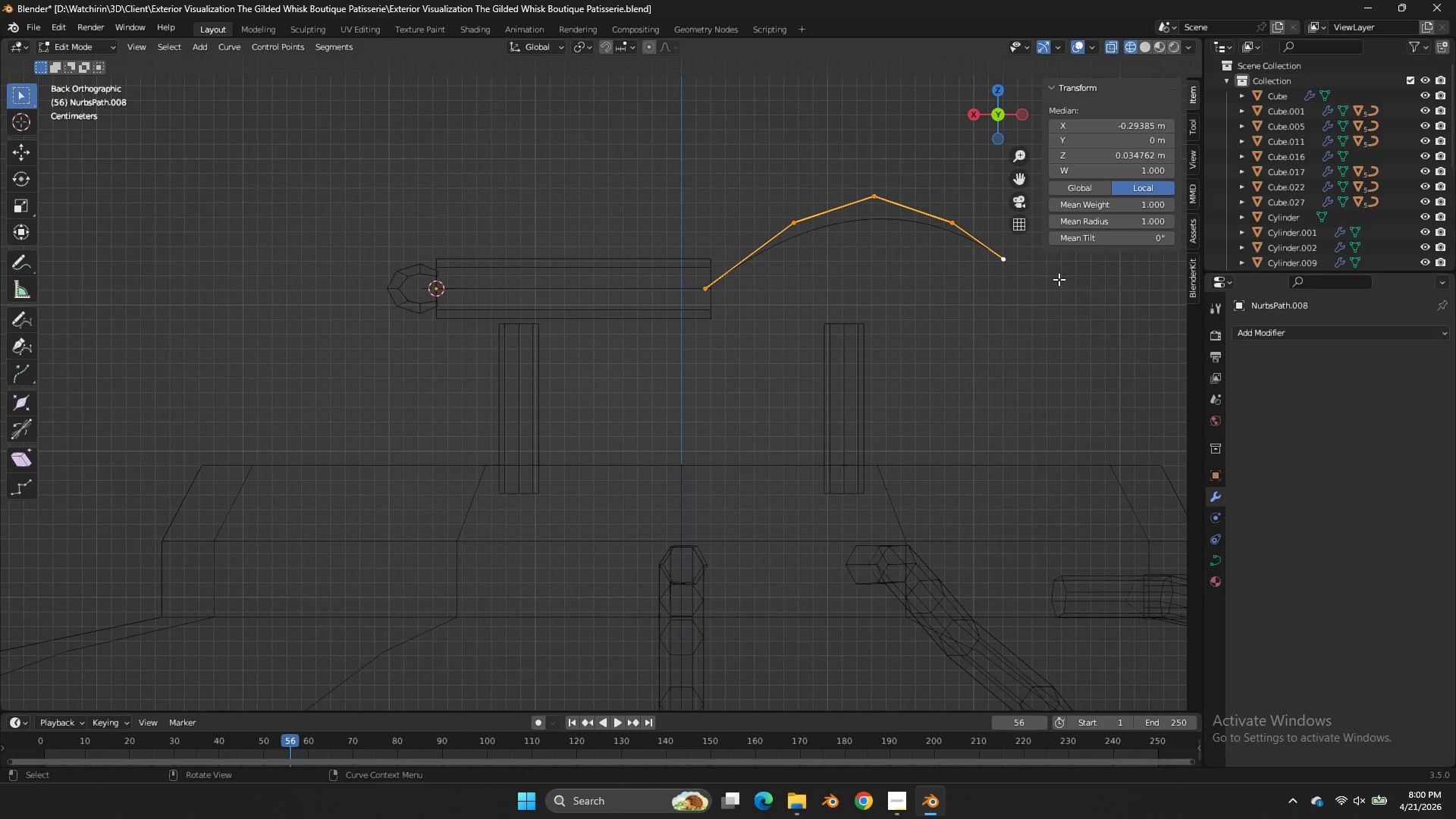 
left_click_drag(start_coordinate=[1065, 297], to_coordinate=[773, 168])
 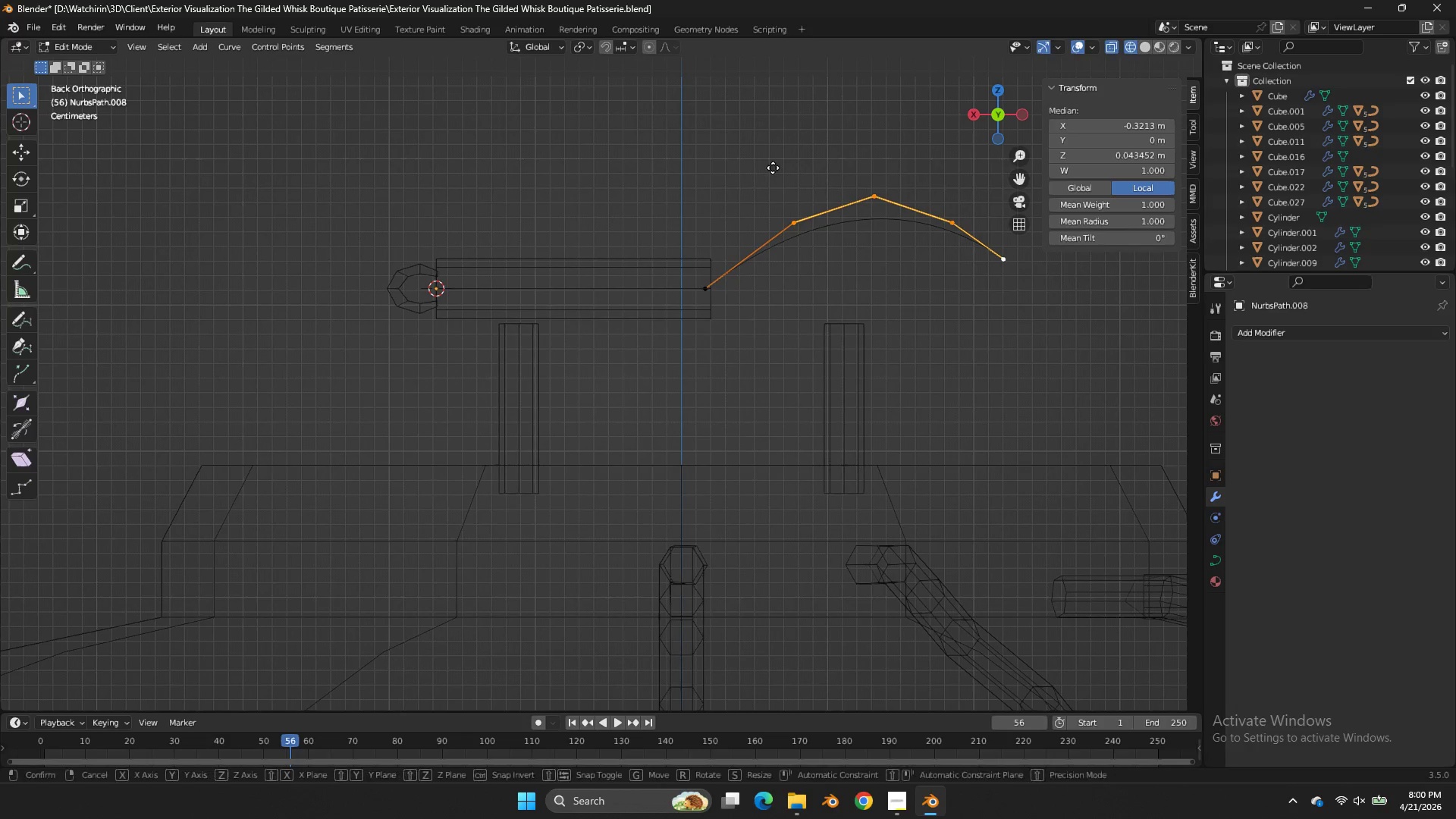 
type(gxz)
 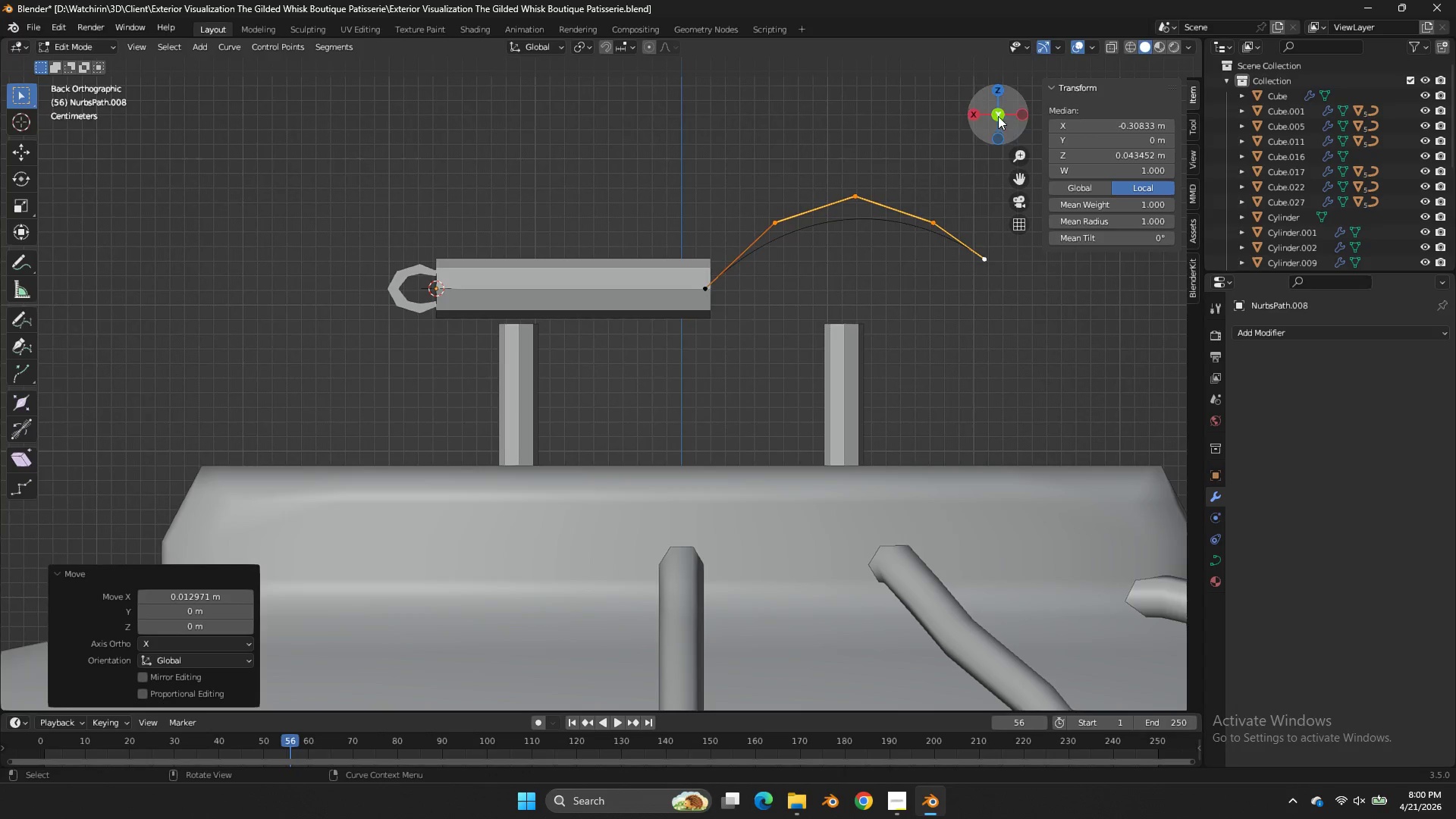 
left_click_drag(start_coordinate=[998, 116], to_coordinate=[935, 150])
 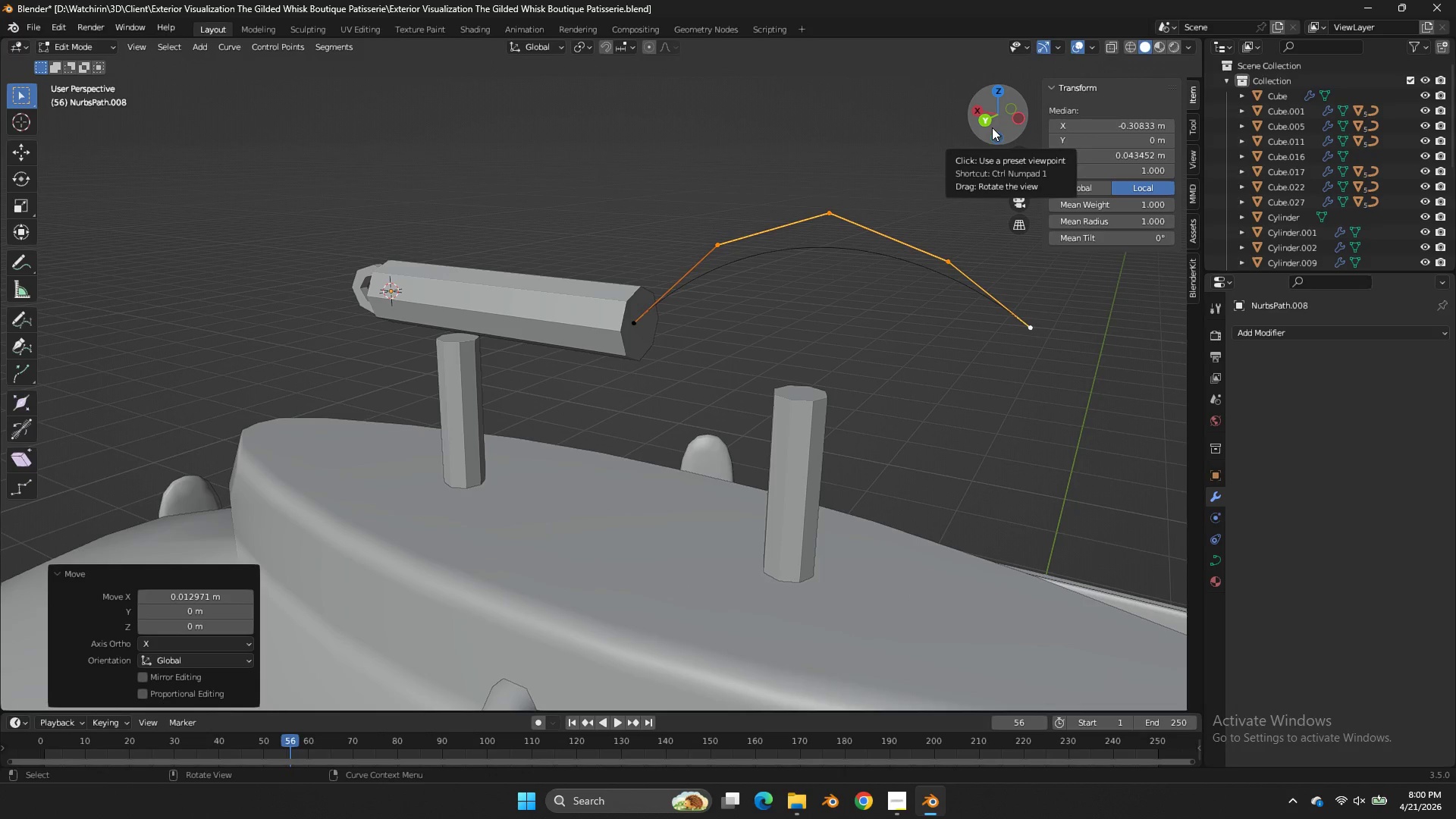 
left_click([990, 127])
 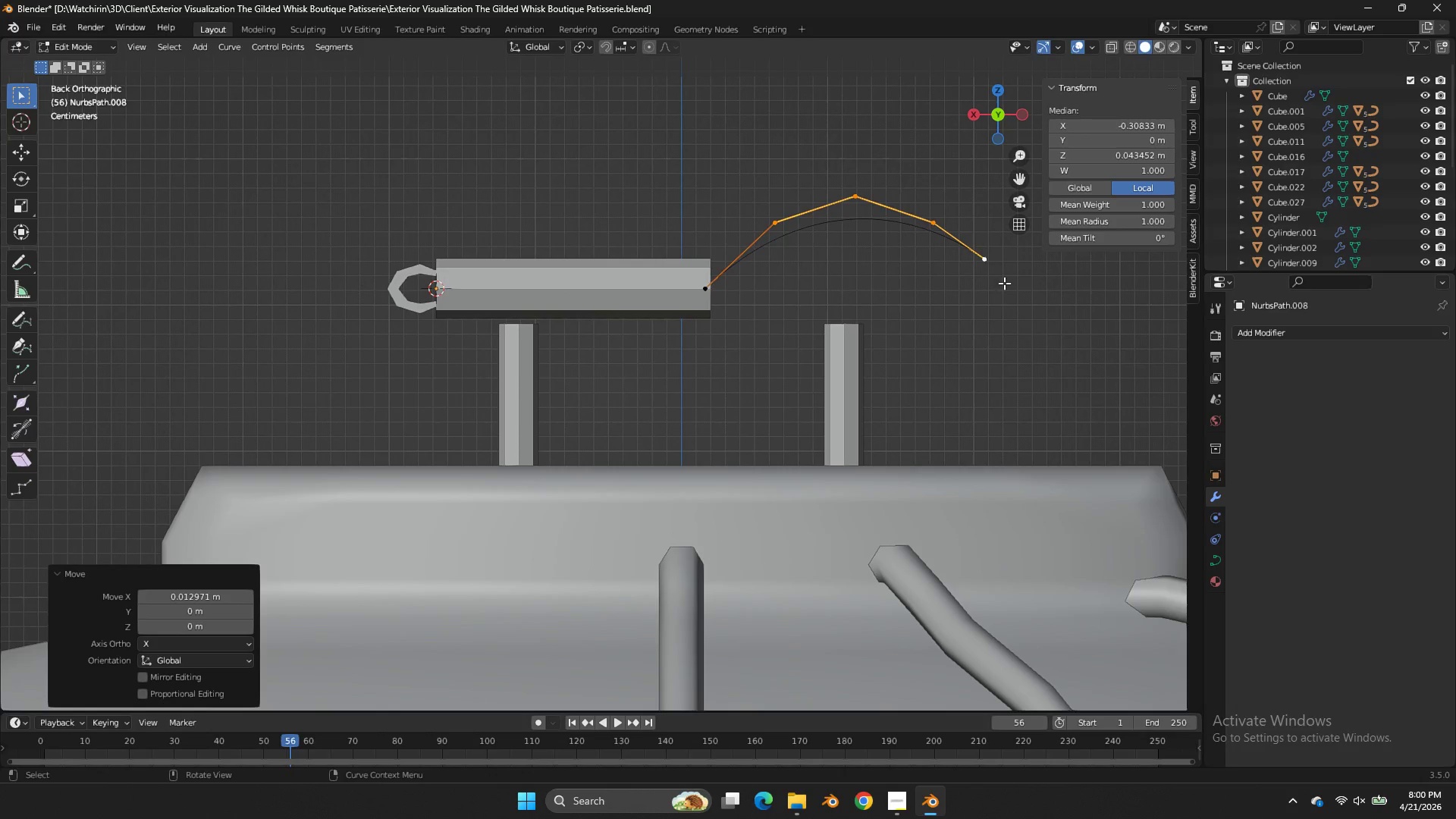 
left_click([987, 280])
 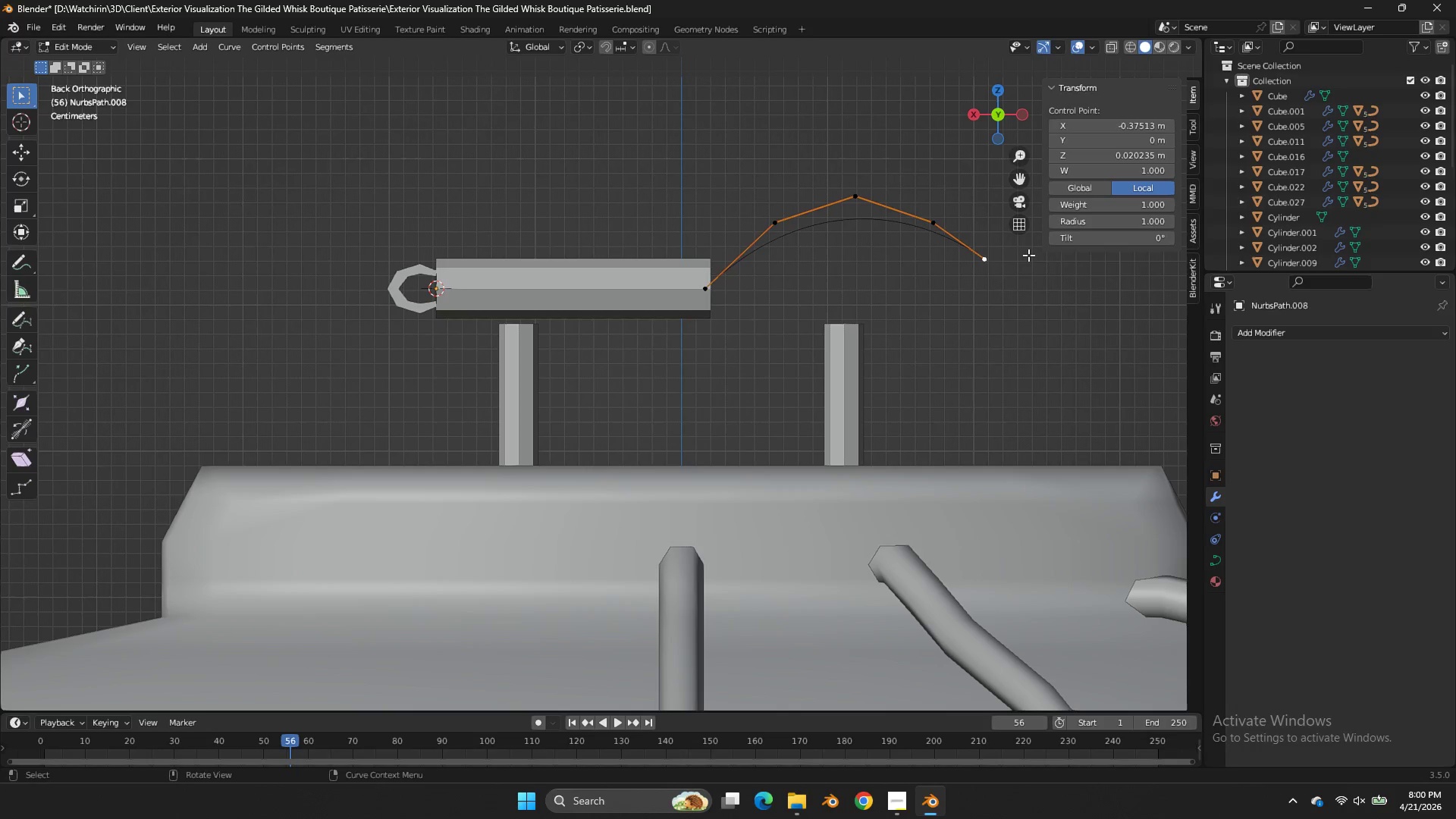 
left_click_drag(start_coordinate=[1028, 255], to_coordinate=[624, 365])
 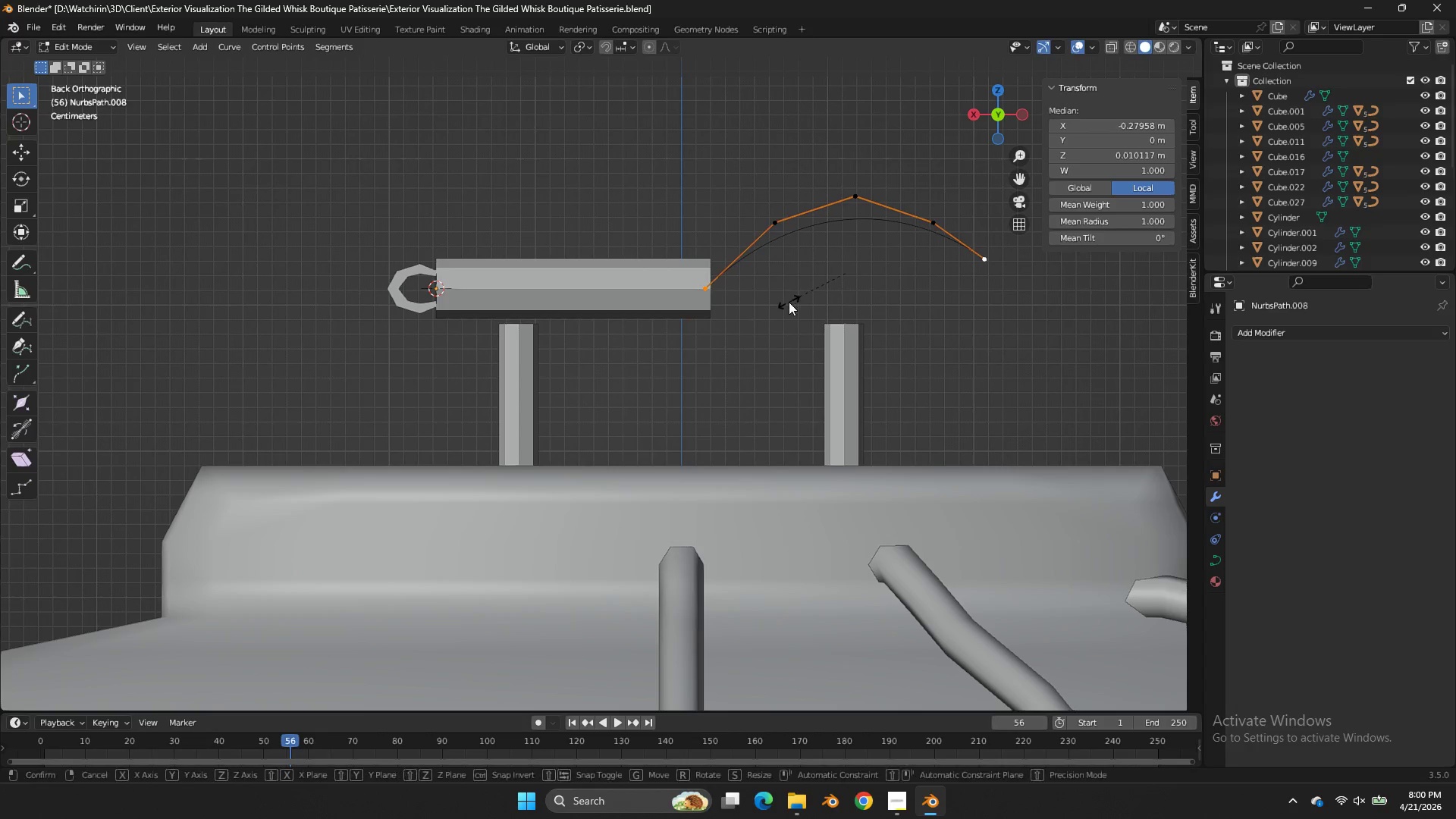 
type(sz0)
 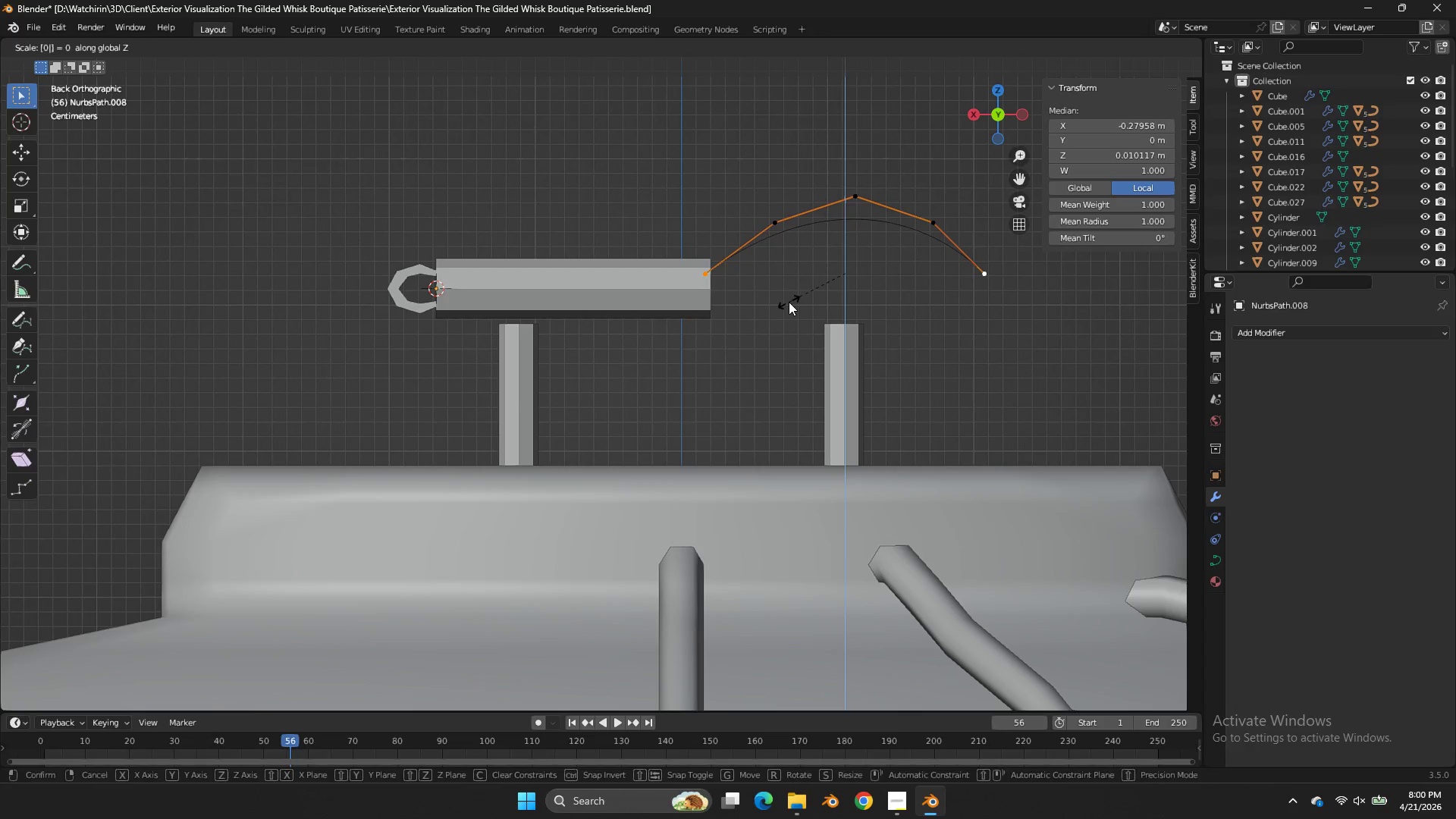 
key(Enter)
 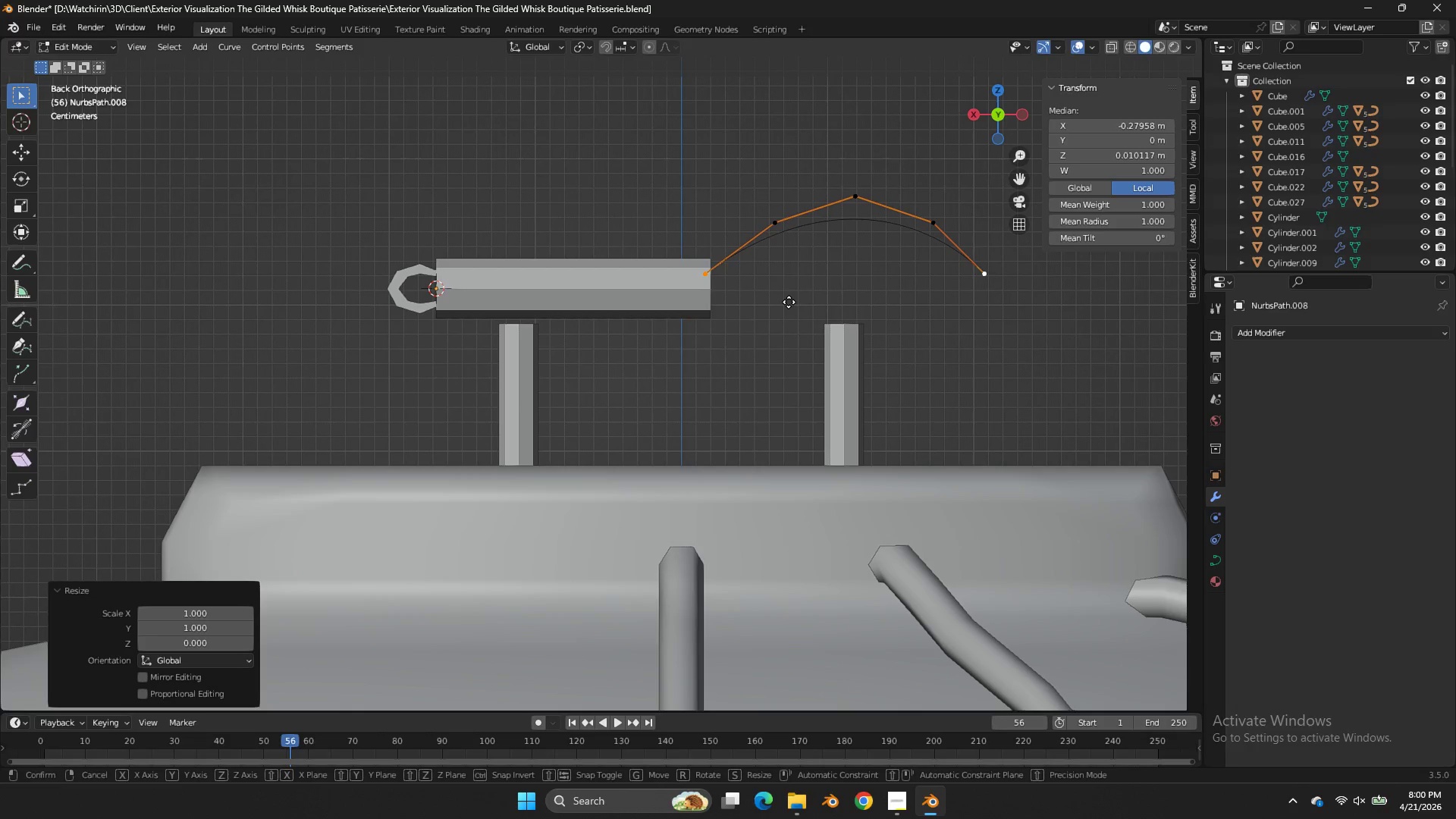 
type(gz)
 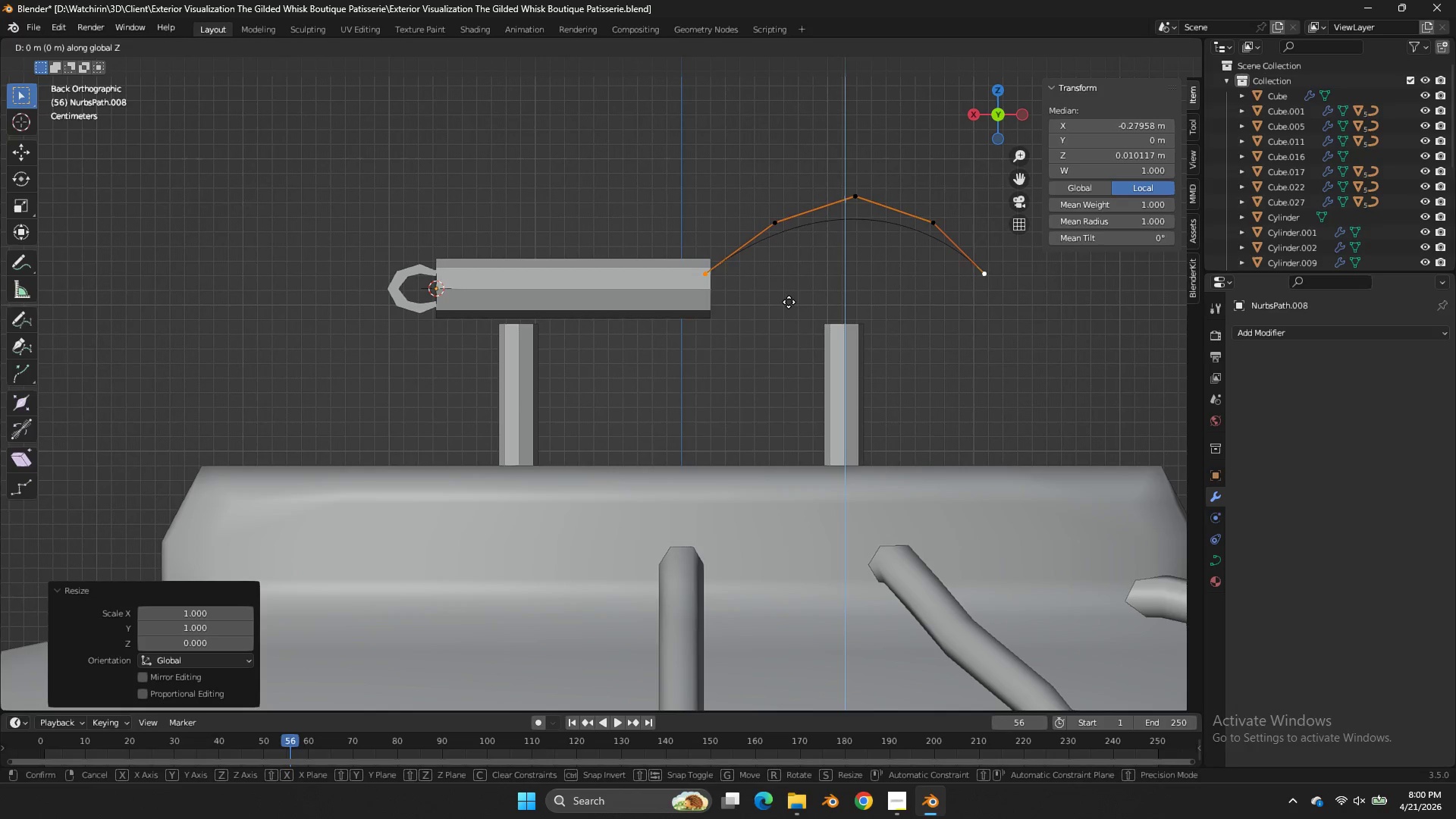 
hold_key(key=ShiftLeft, duration=1.24)
 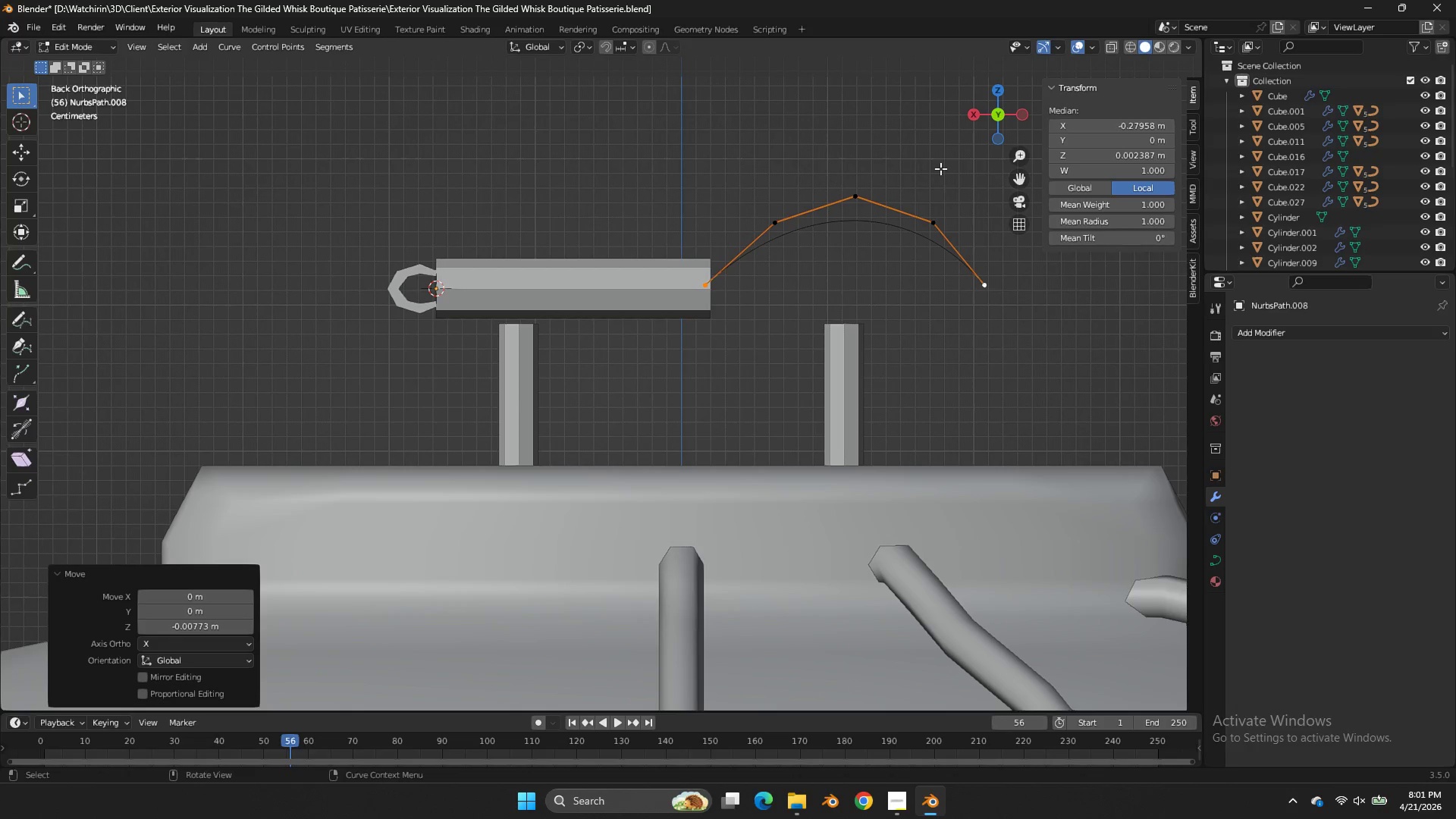 
left_click_drag(start_coordinate=[943, 168], to_coordinate=[745, 243])
 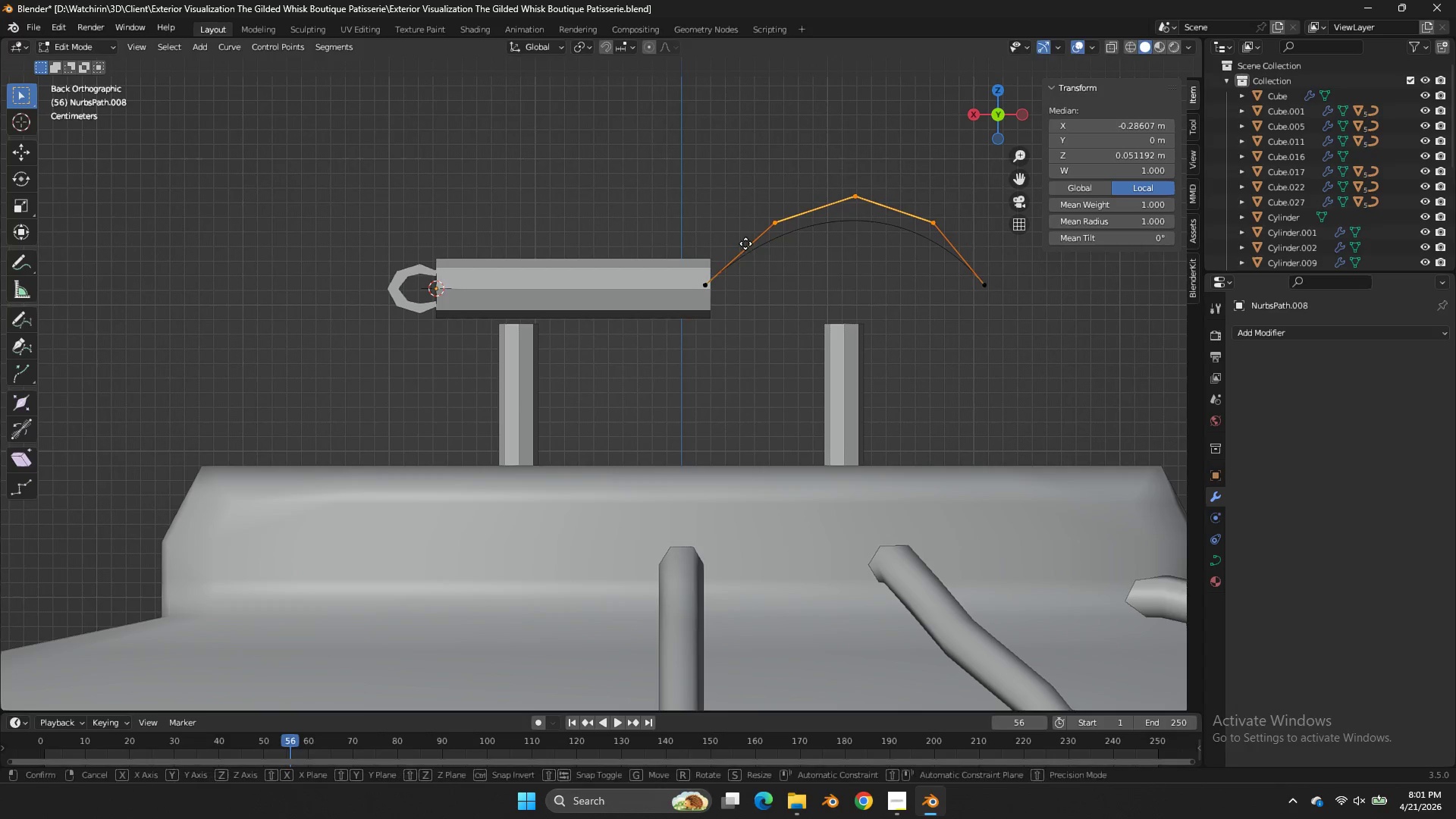 
type(gz)
 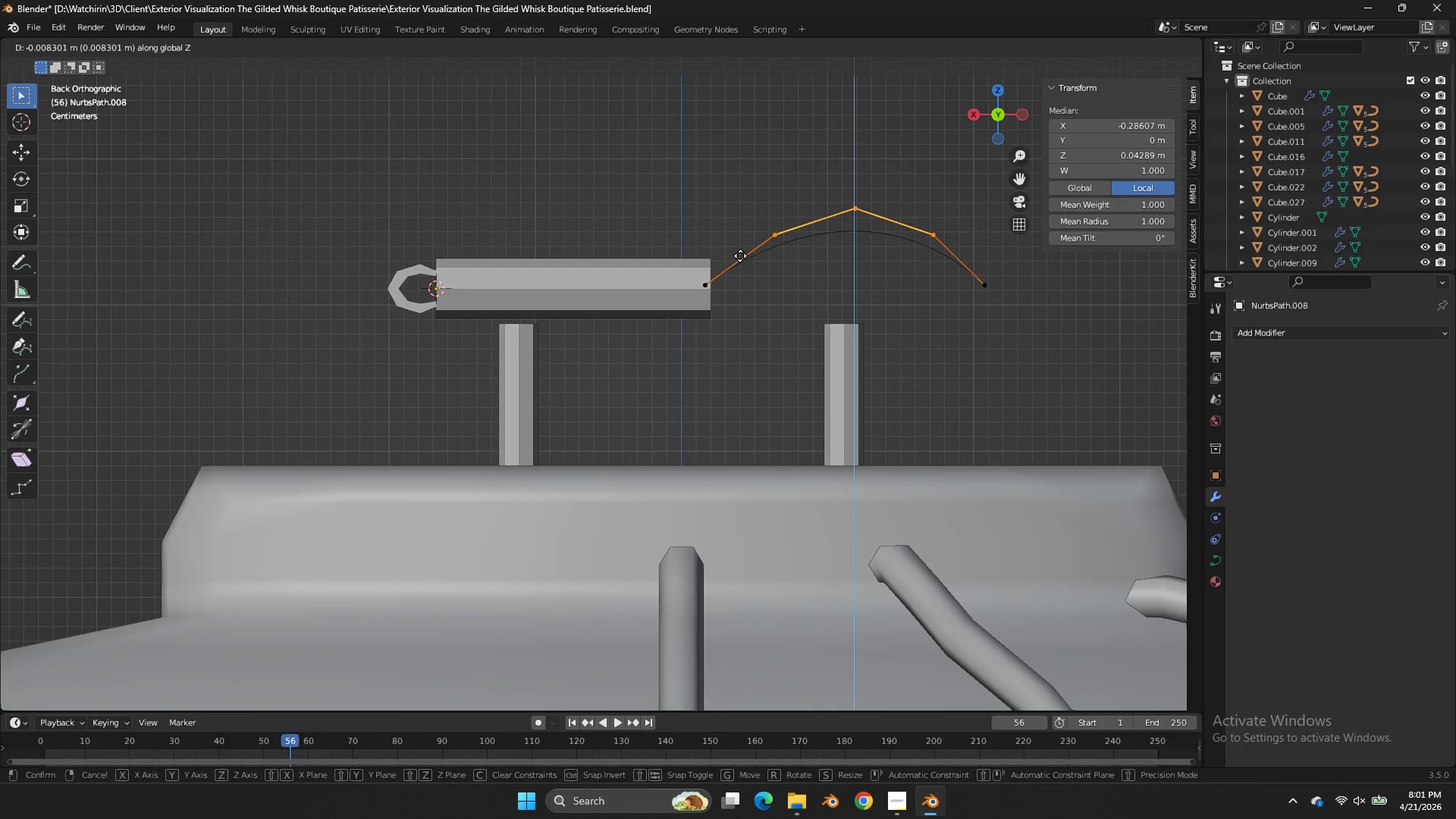 
left_click([740, 256])
 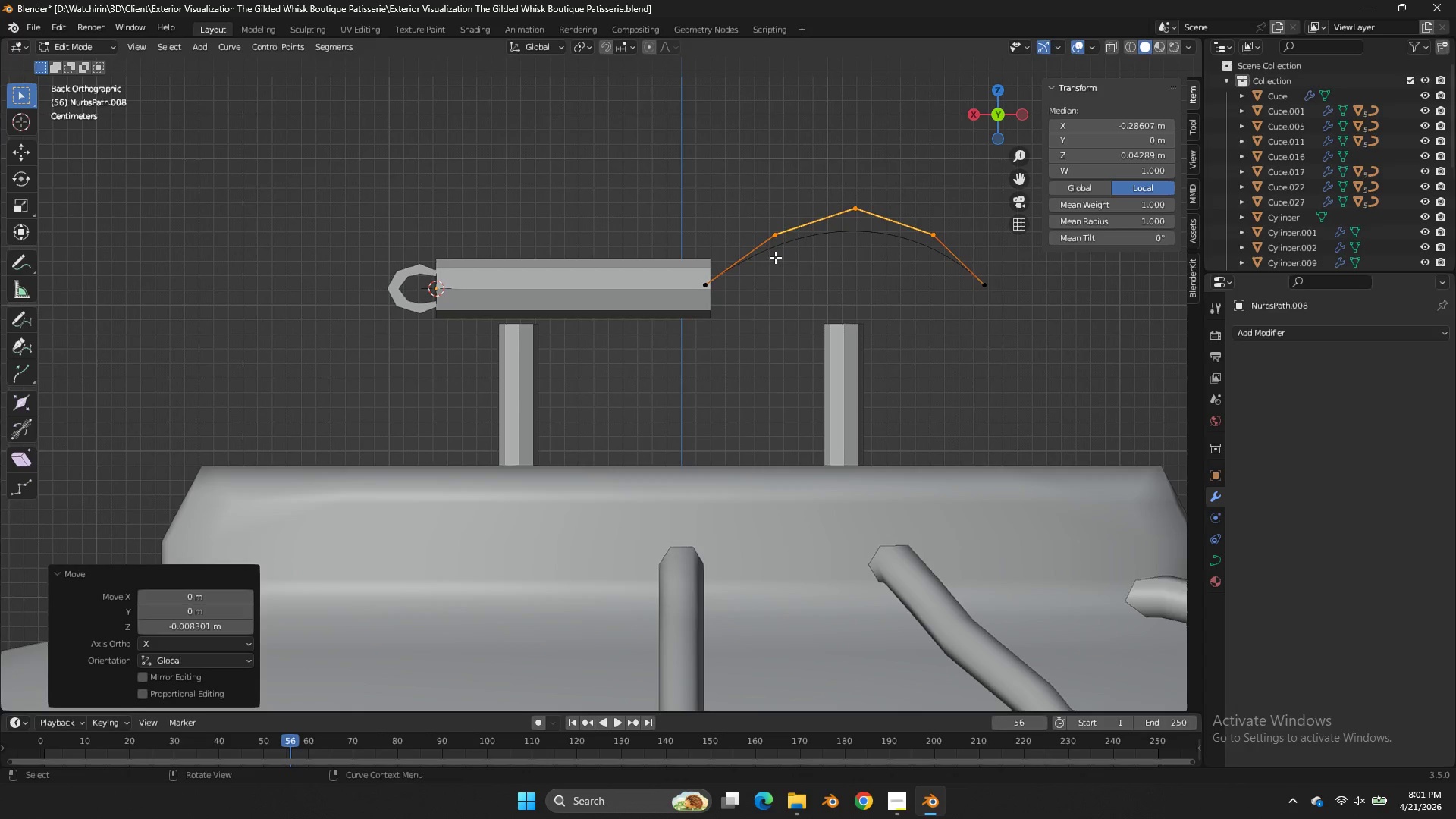 
key(Z)
 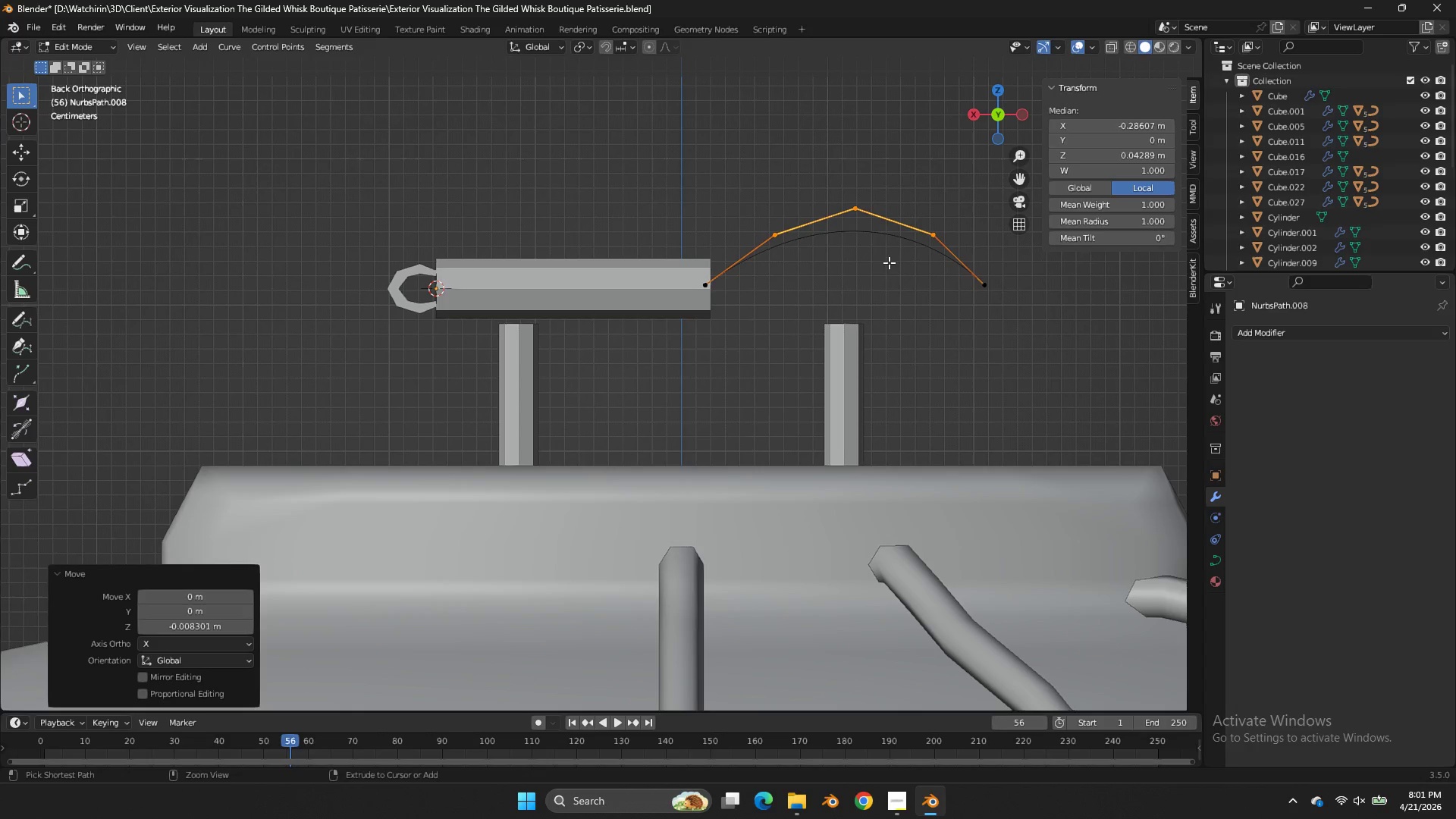 
key(Control+ControlLeft)
 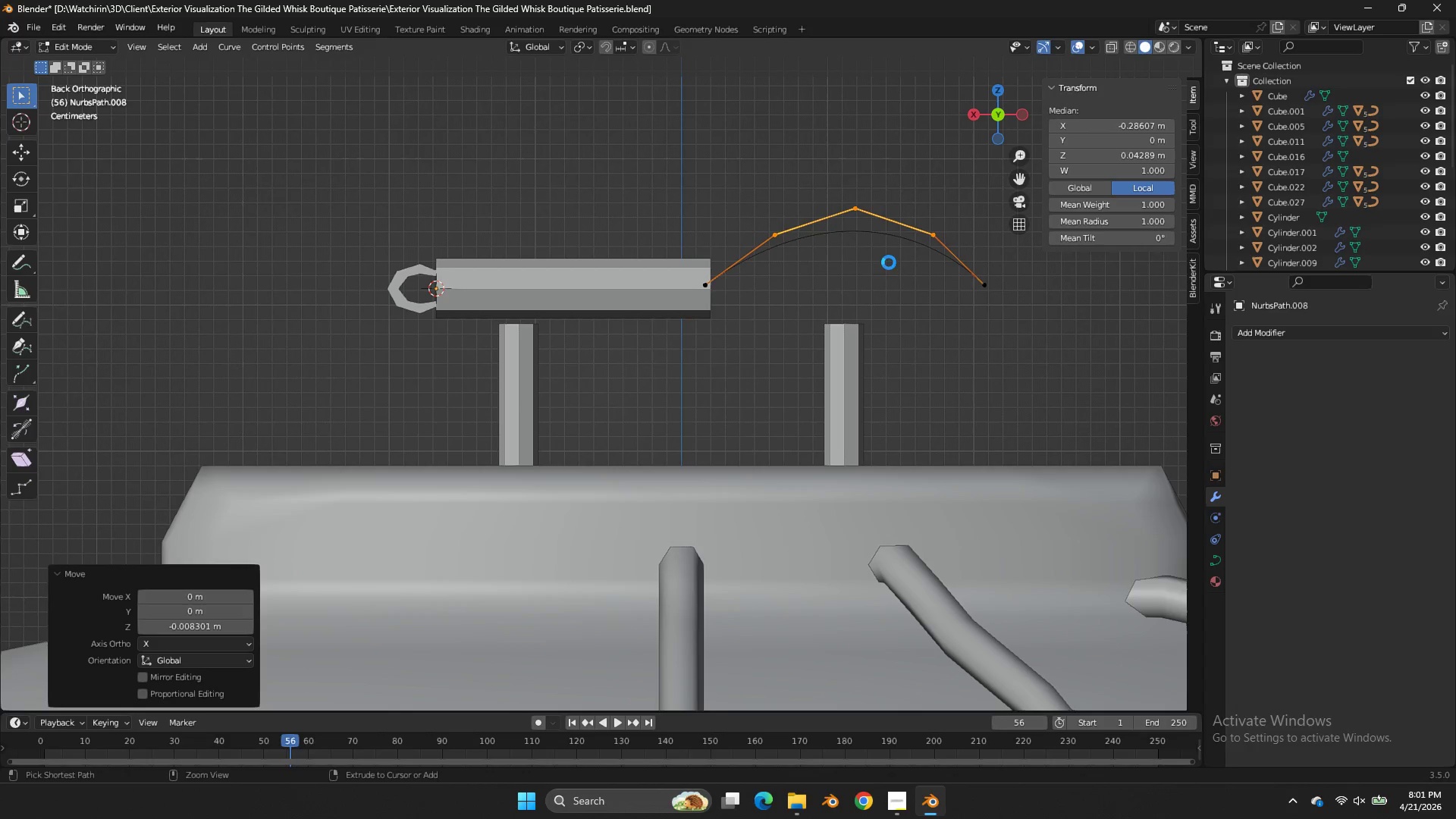 
key(Control+S)
 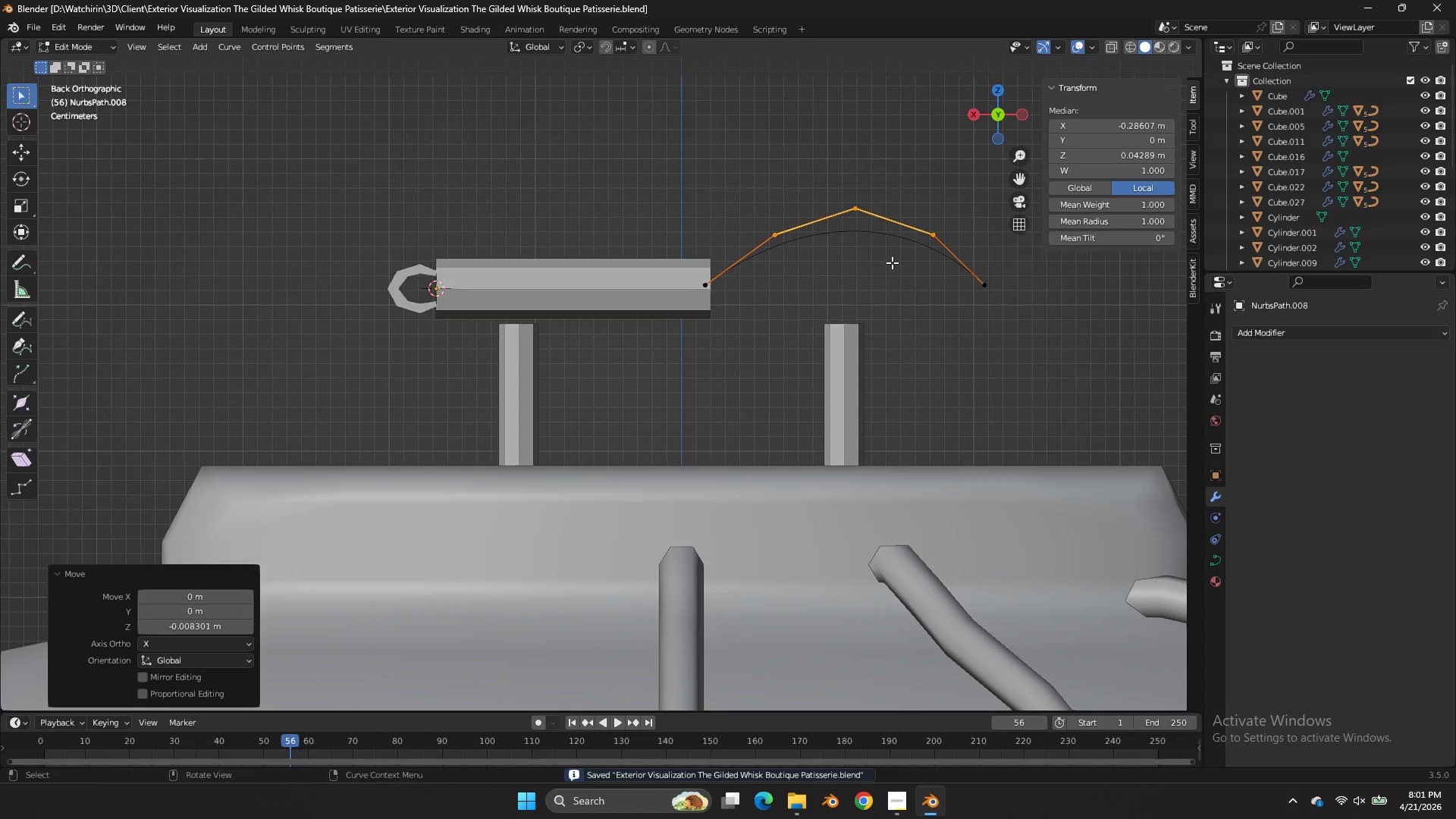 
key(Z)
 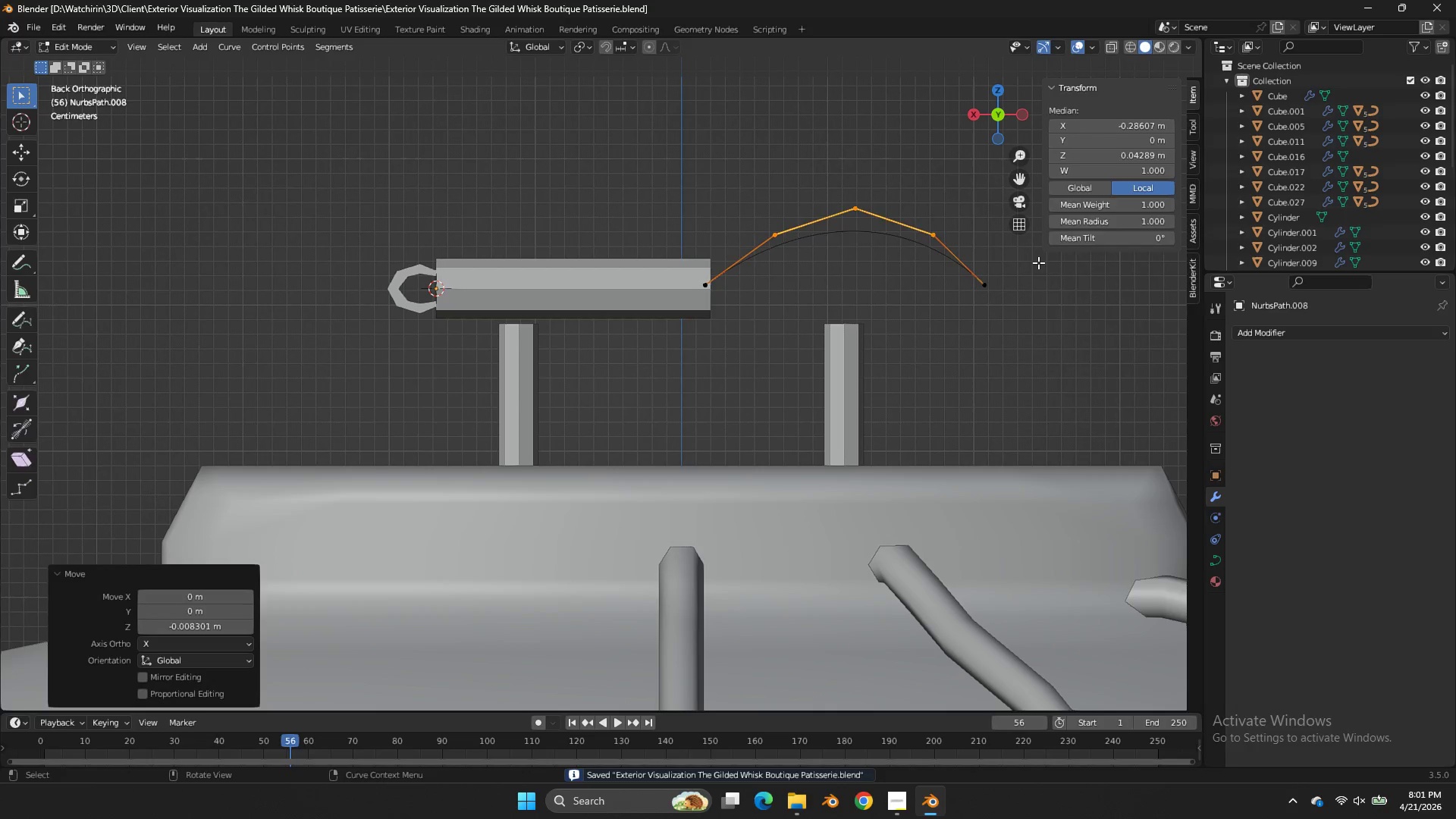 
key(Tab)
 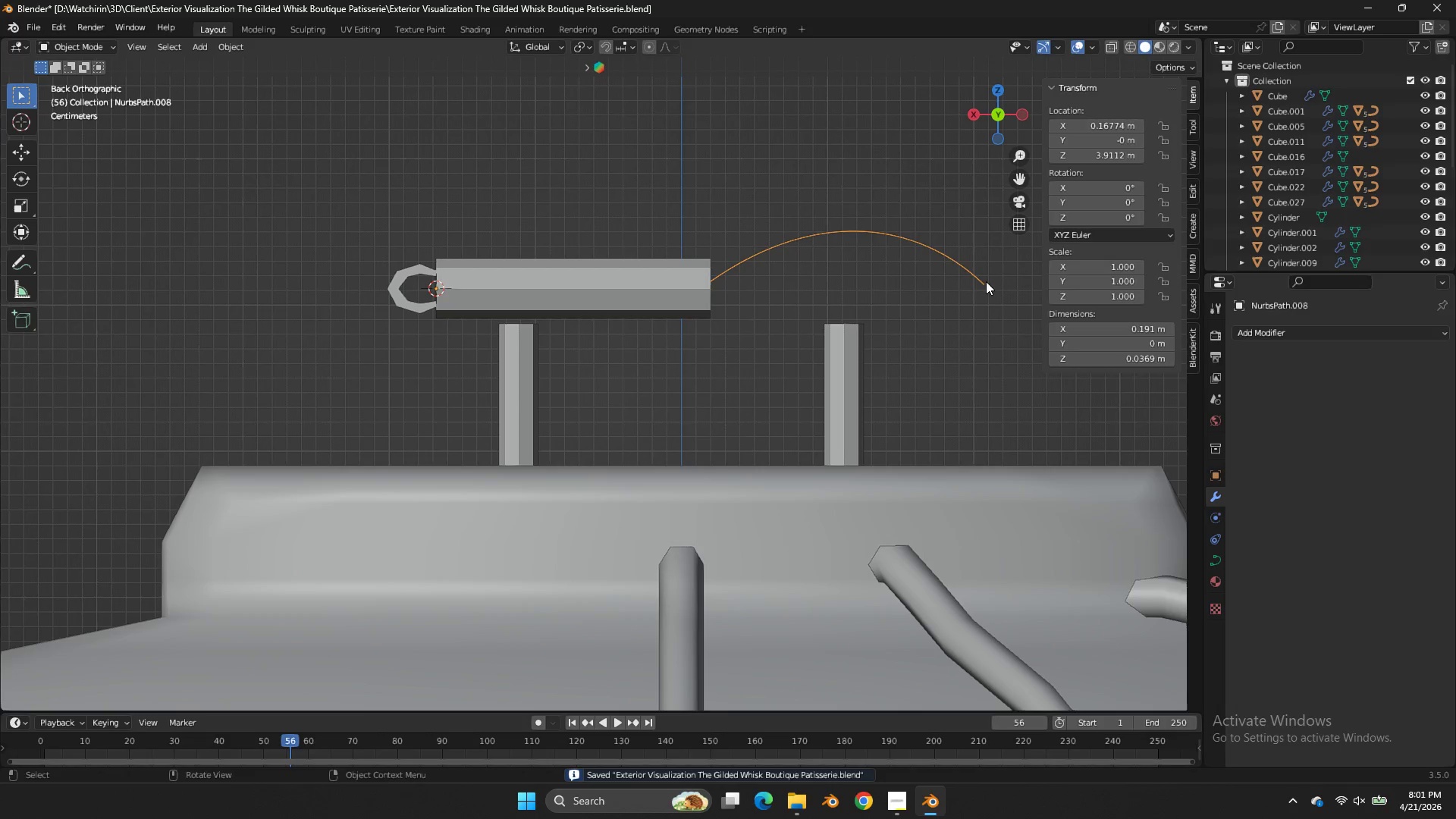 
key(Tab)
 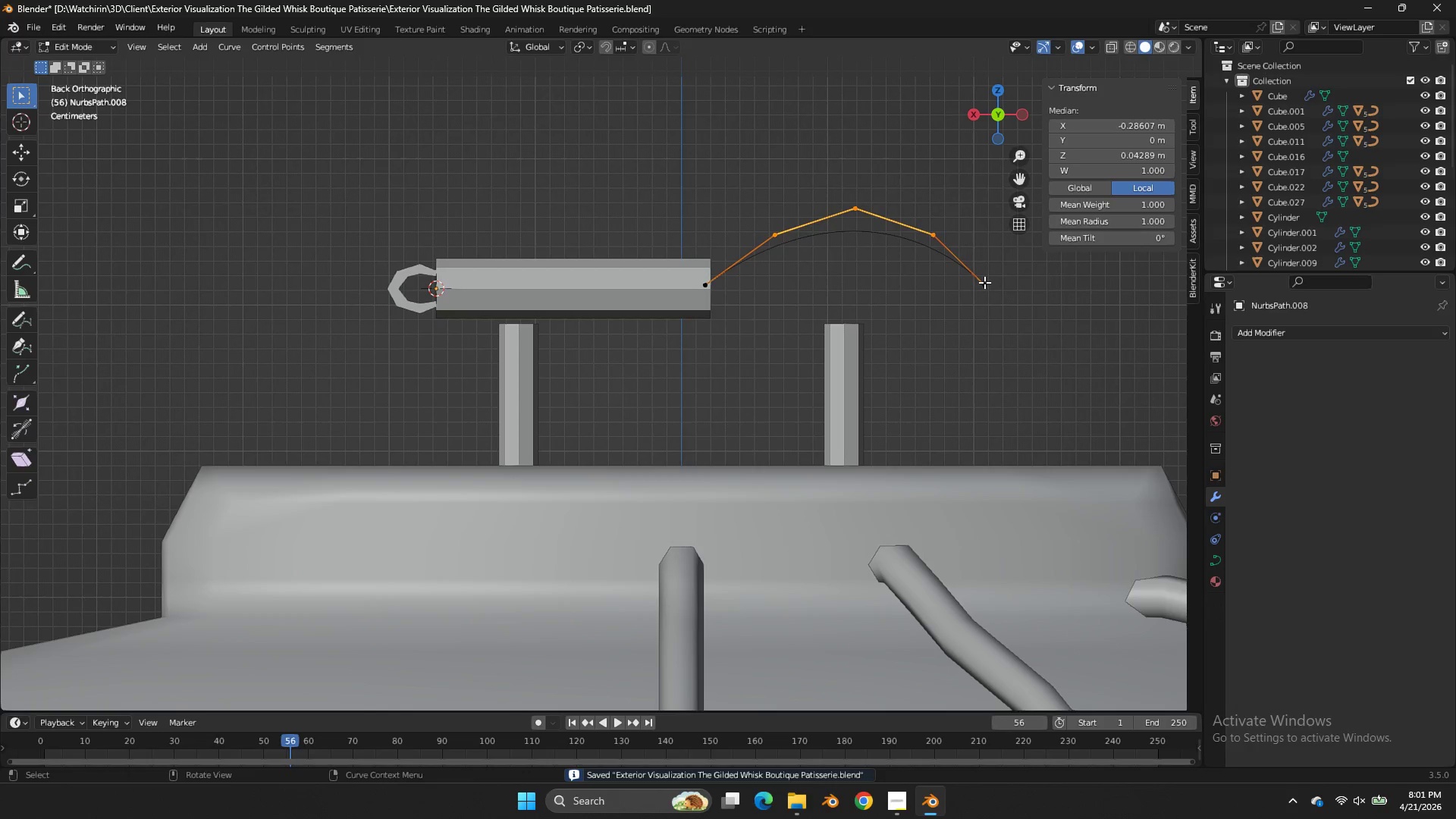 
left_click([984, 282])
 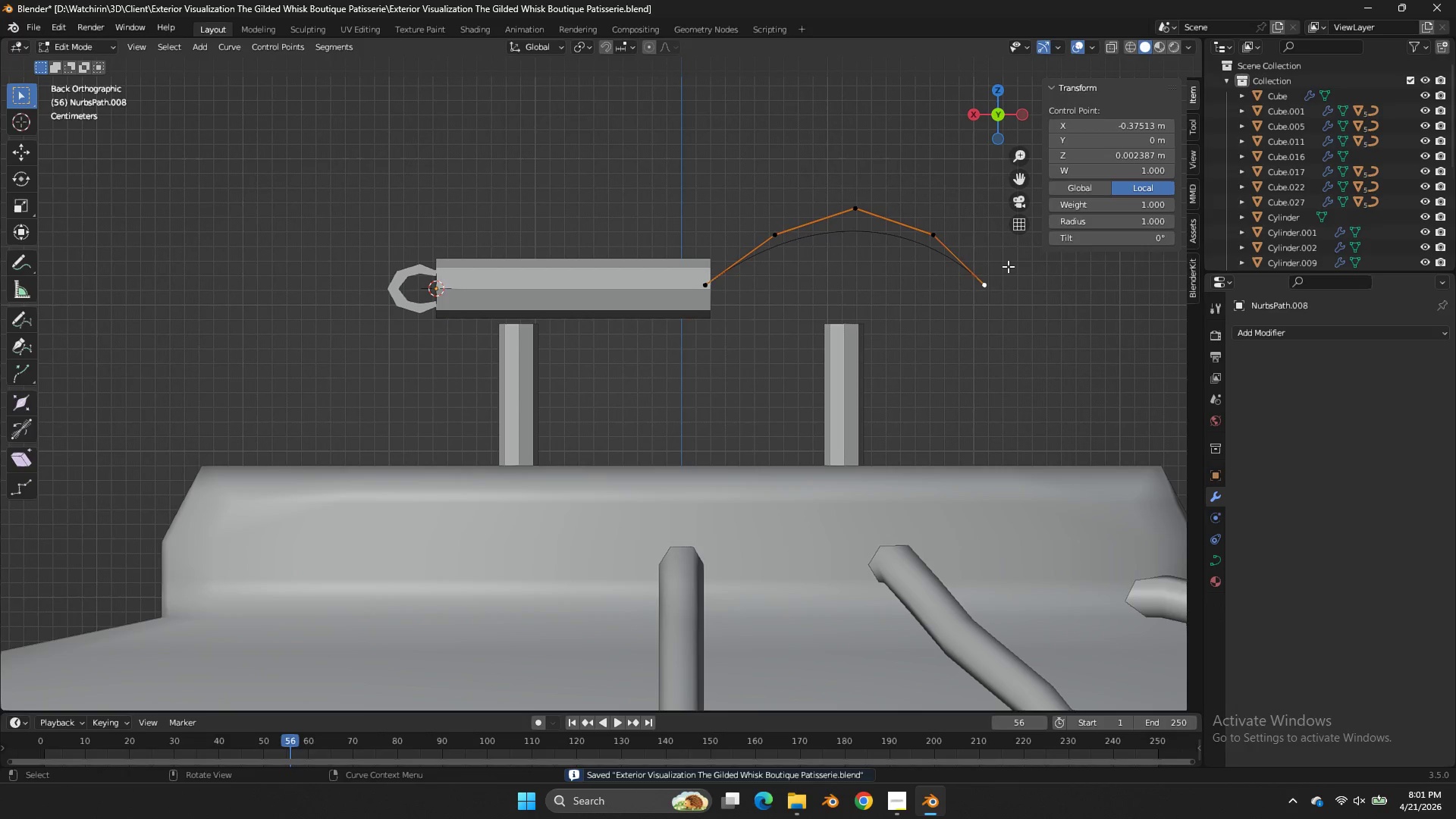 
key(E)
 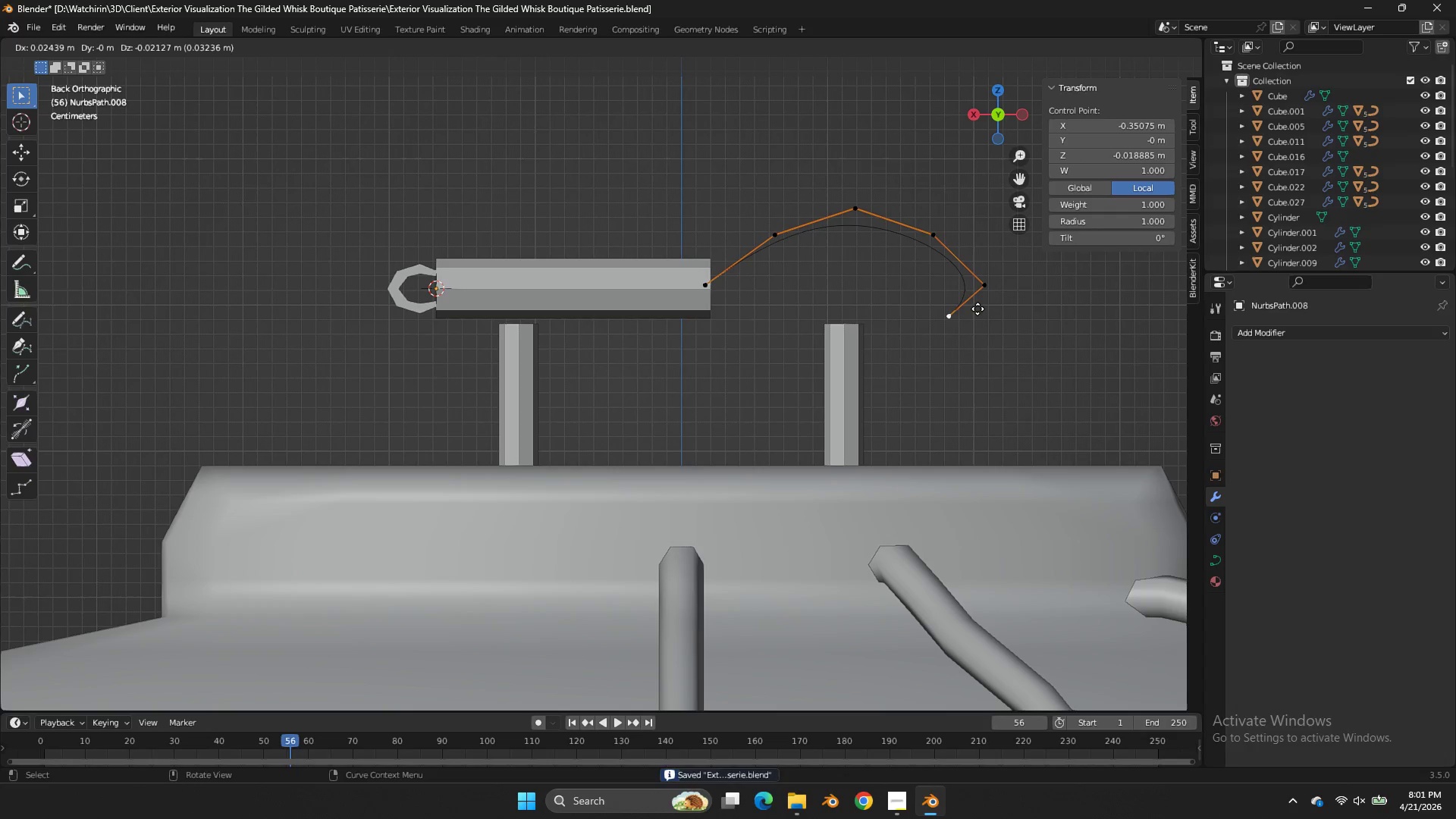 
right_click([999, 294])
 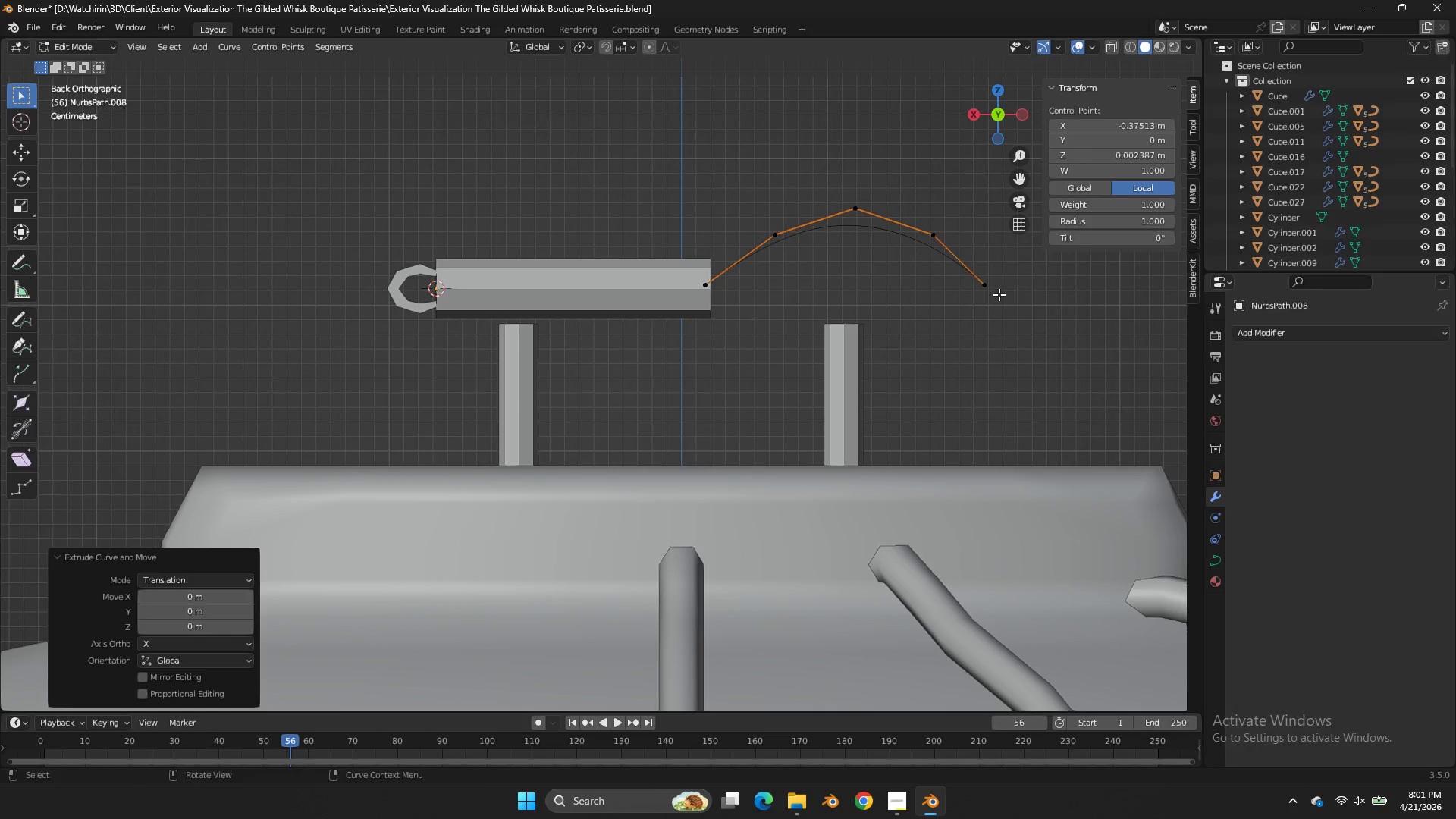 
key(Control+Z)
 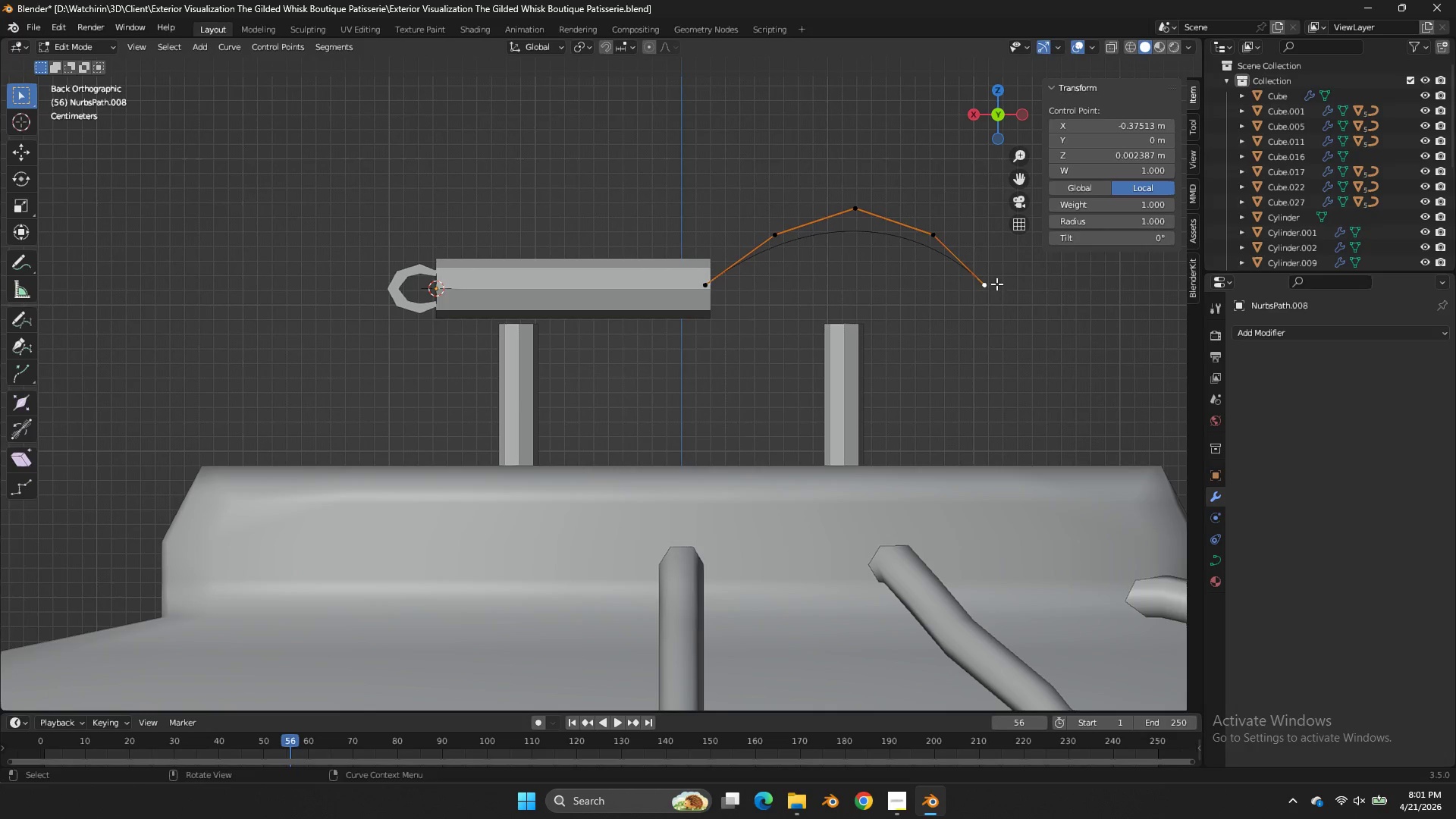 
key(A)
 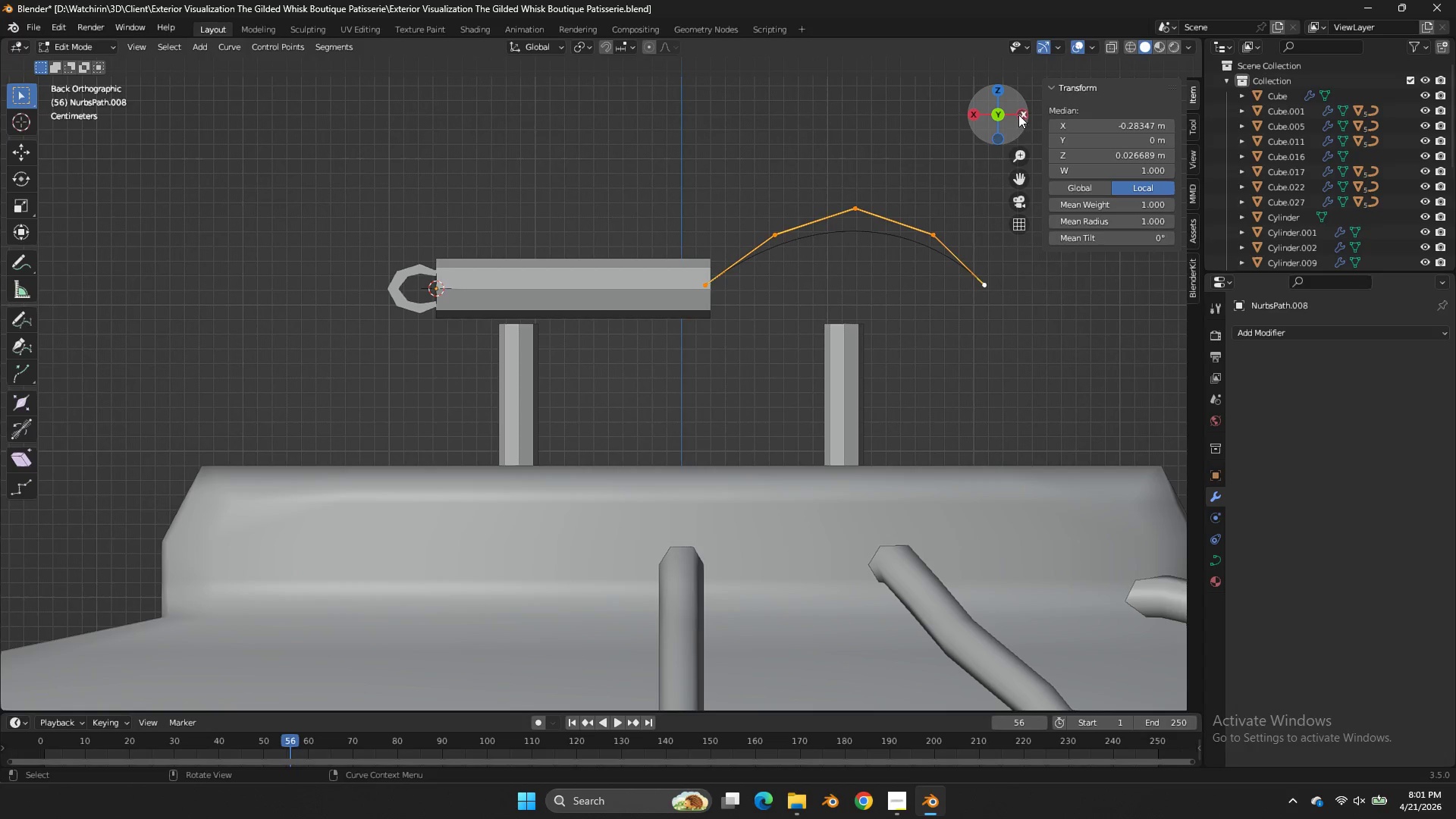 
left_click([1018, 115])
 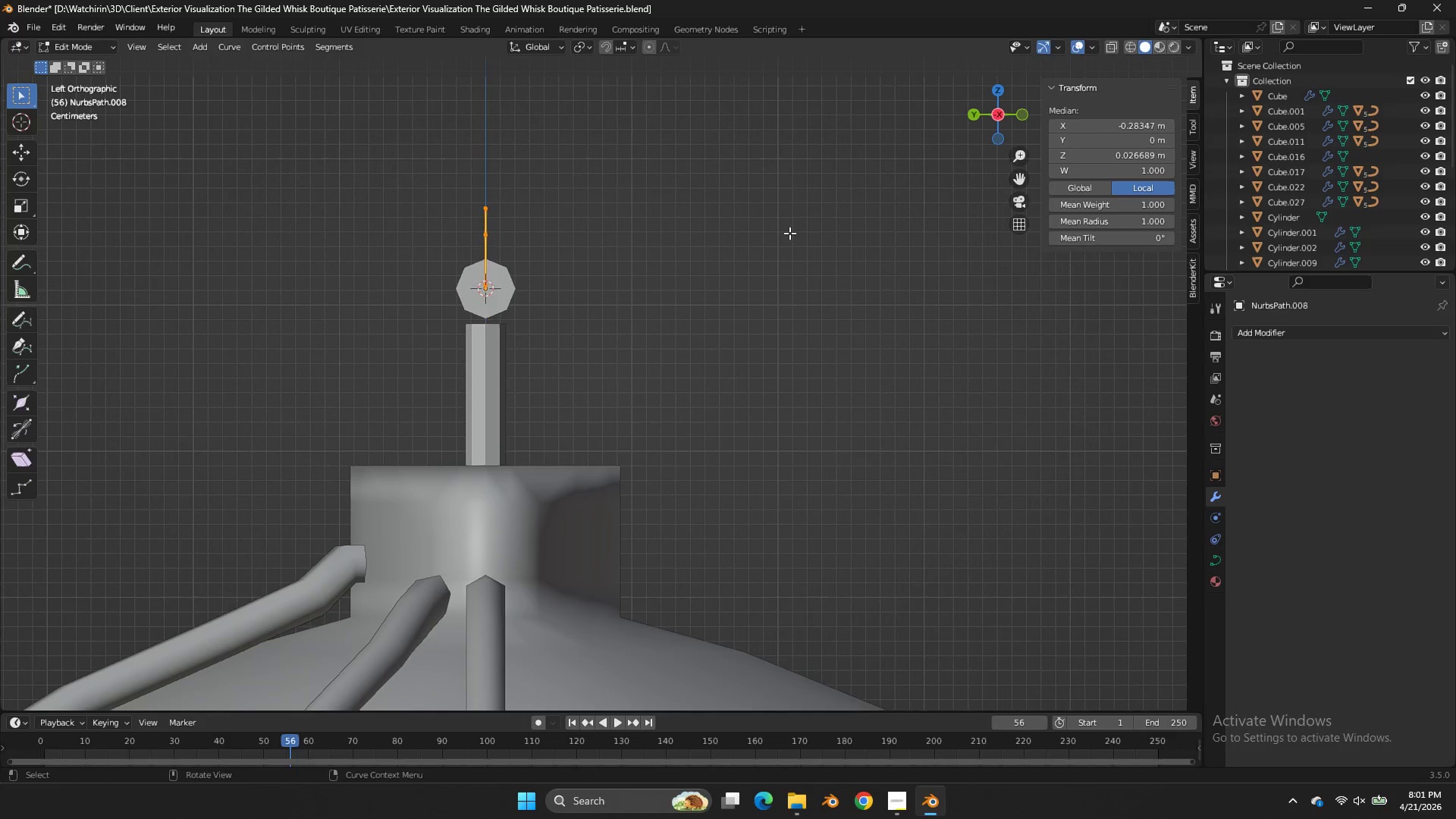 
key(Shift+ShiftLeft)
 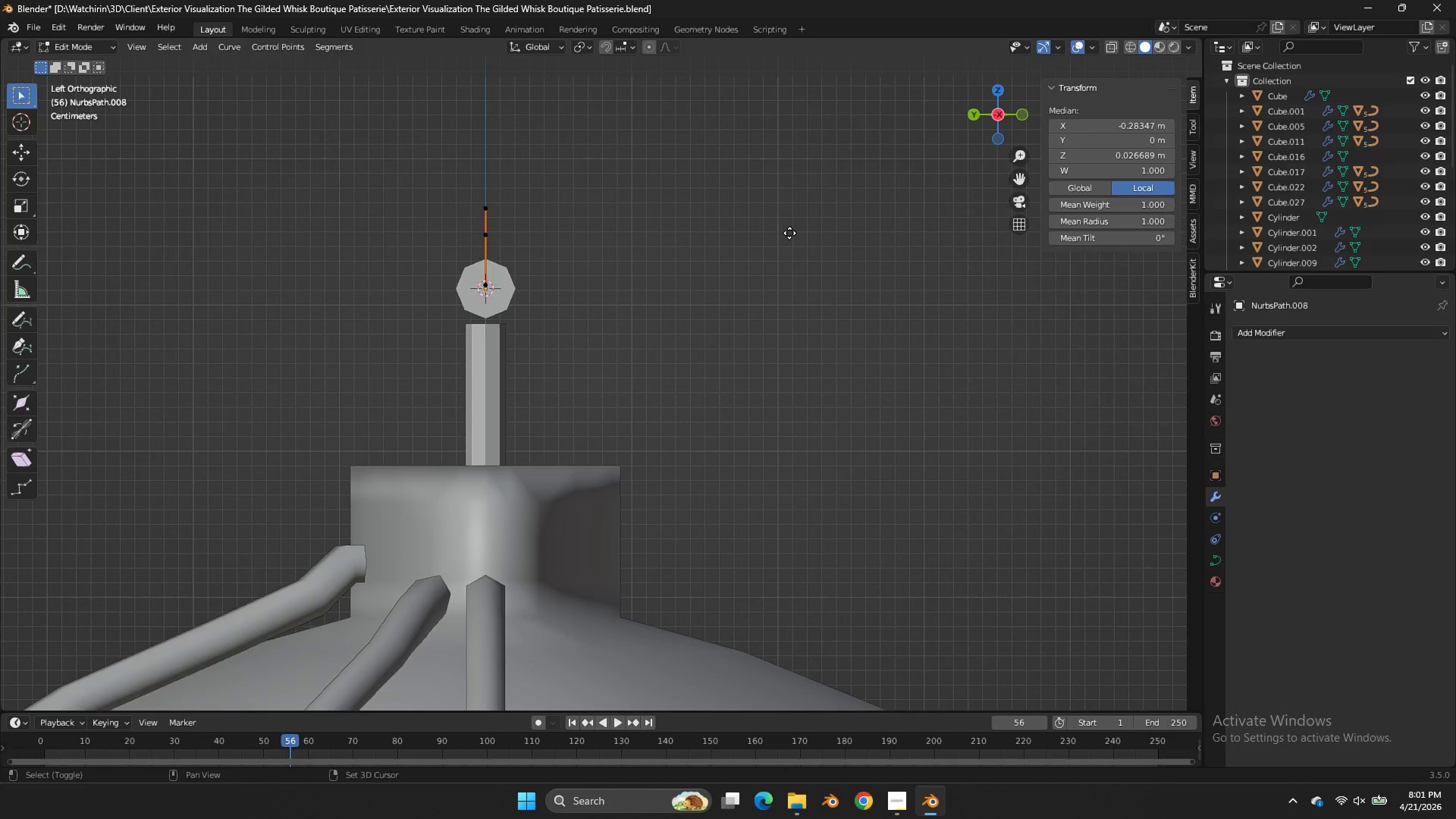 
key(Shift+D)
 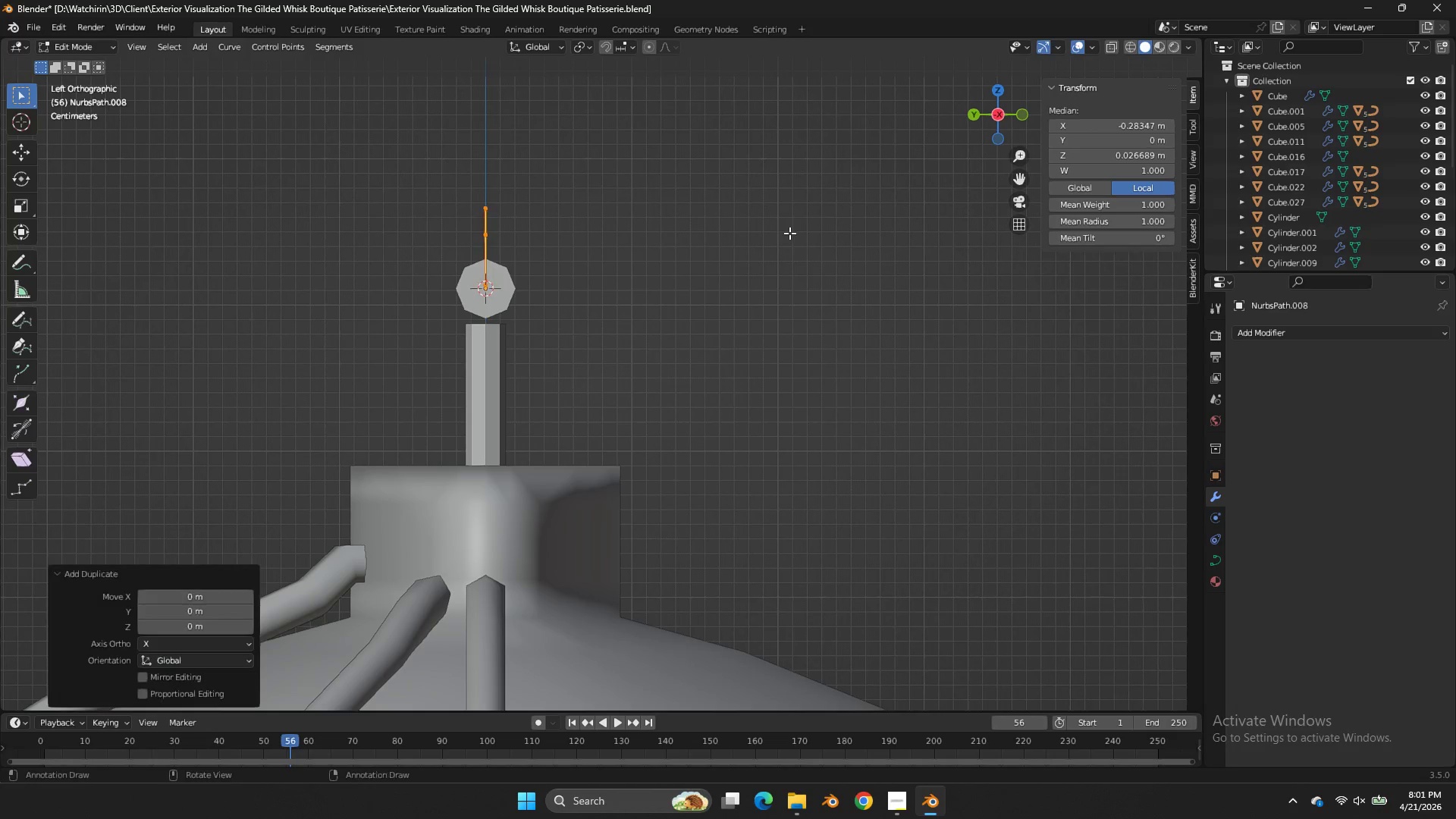 
right_click([789, 233])
 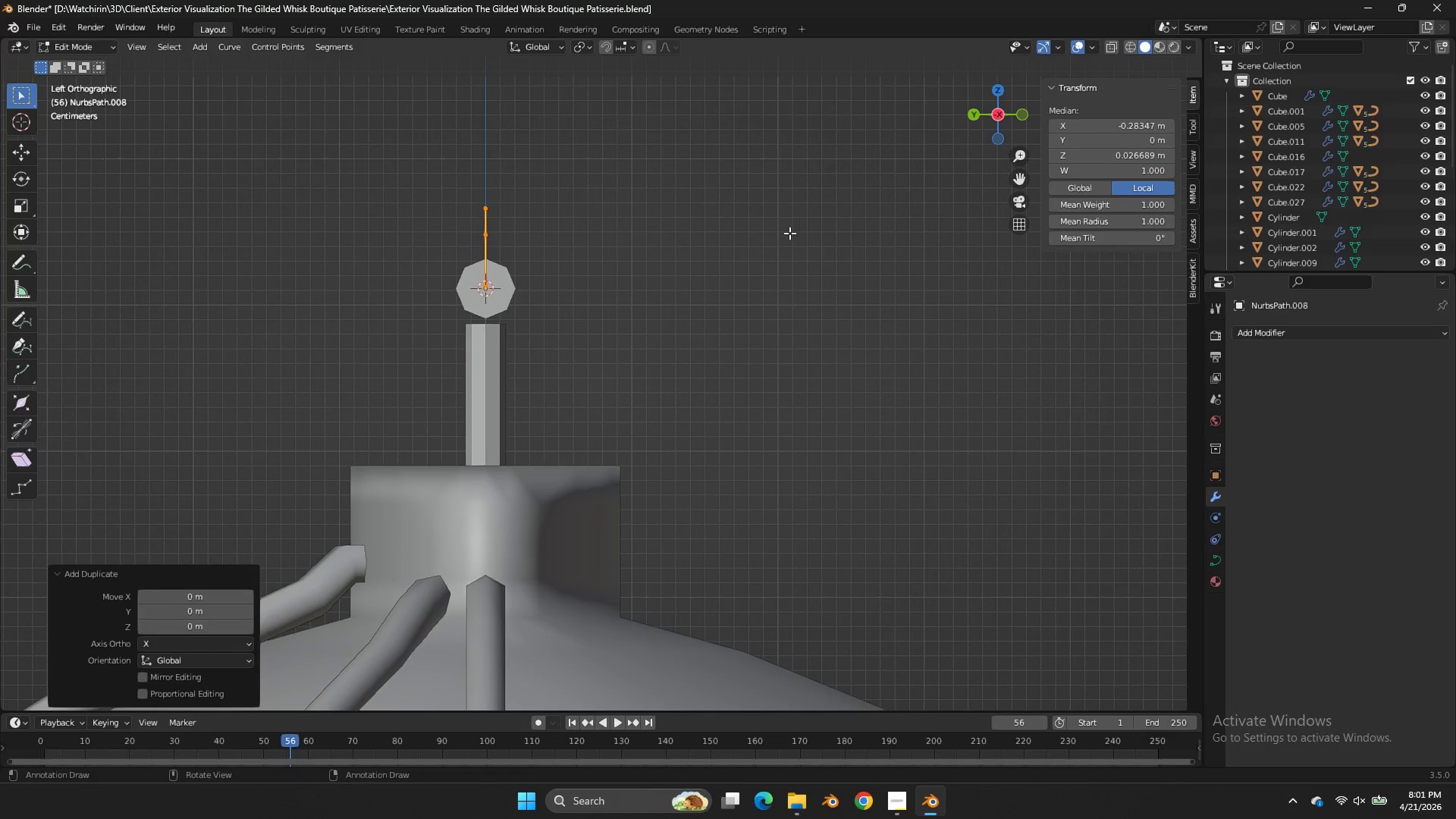 
key(R)
 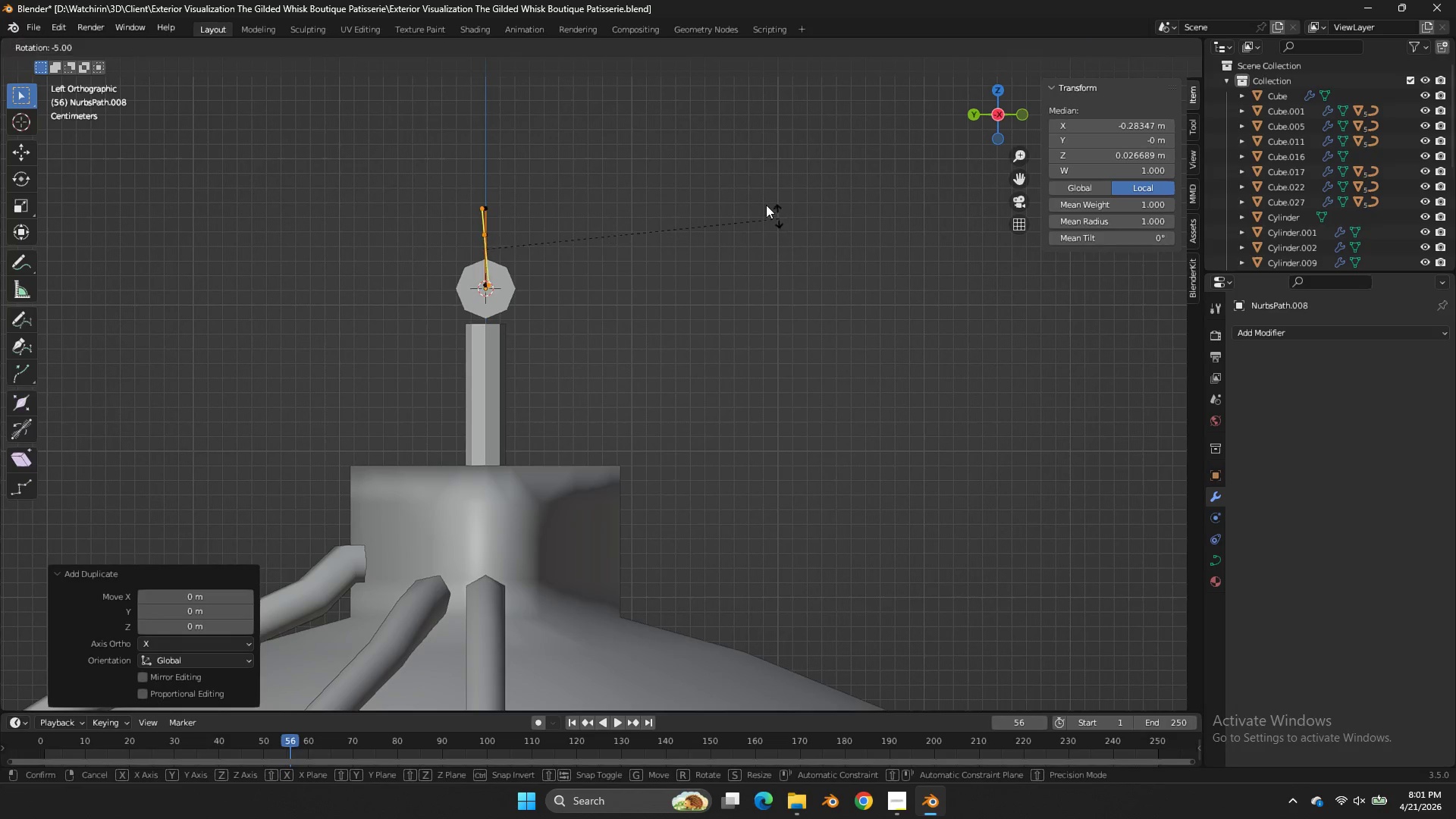 
hold_key(key=ControlLeft, duration=1.89)
right_click([482, 133])
 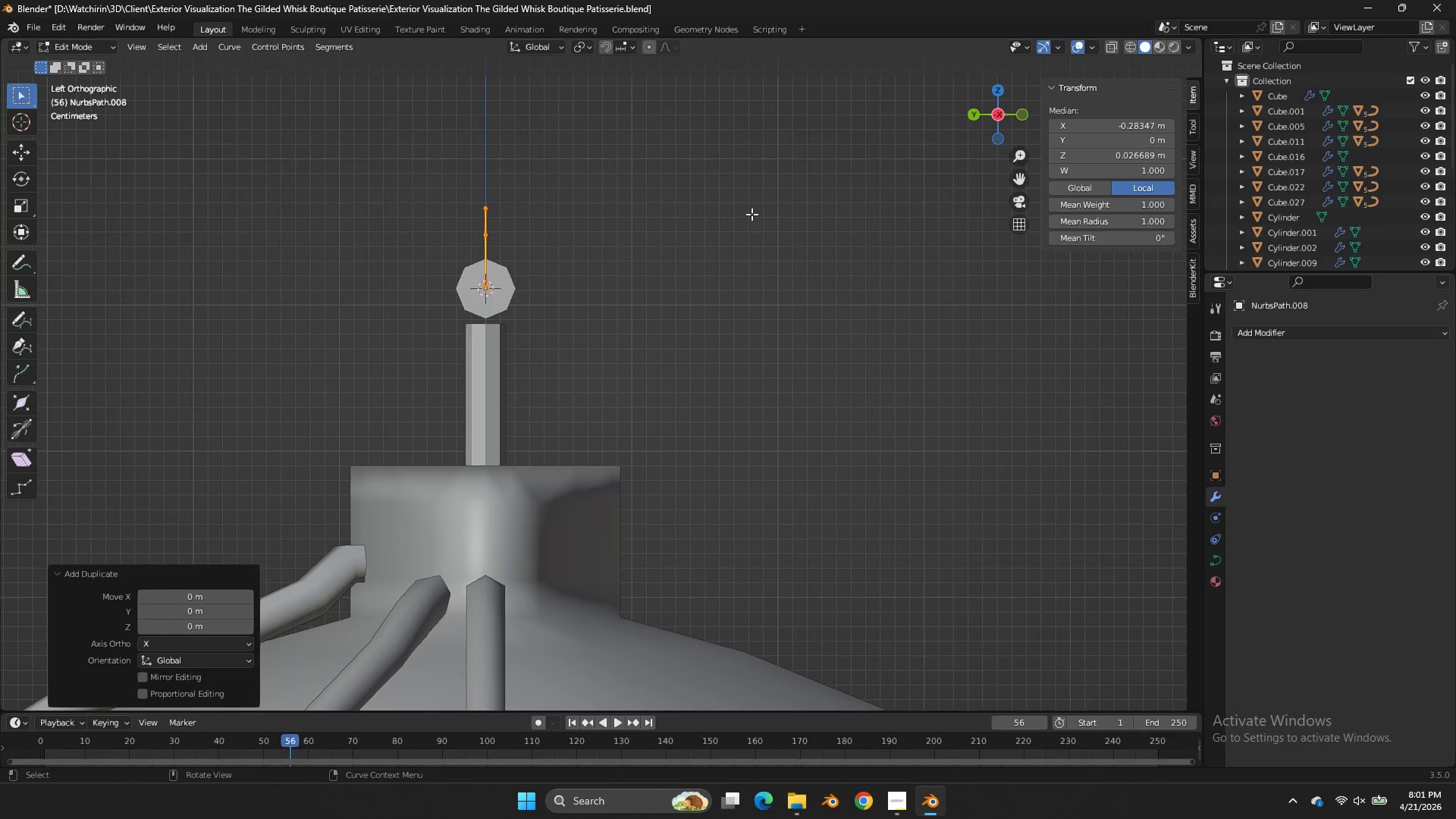 
type(rg)
 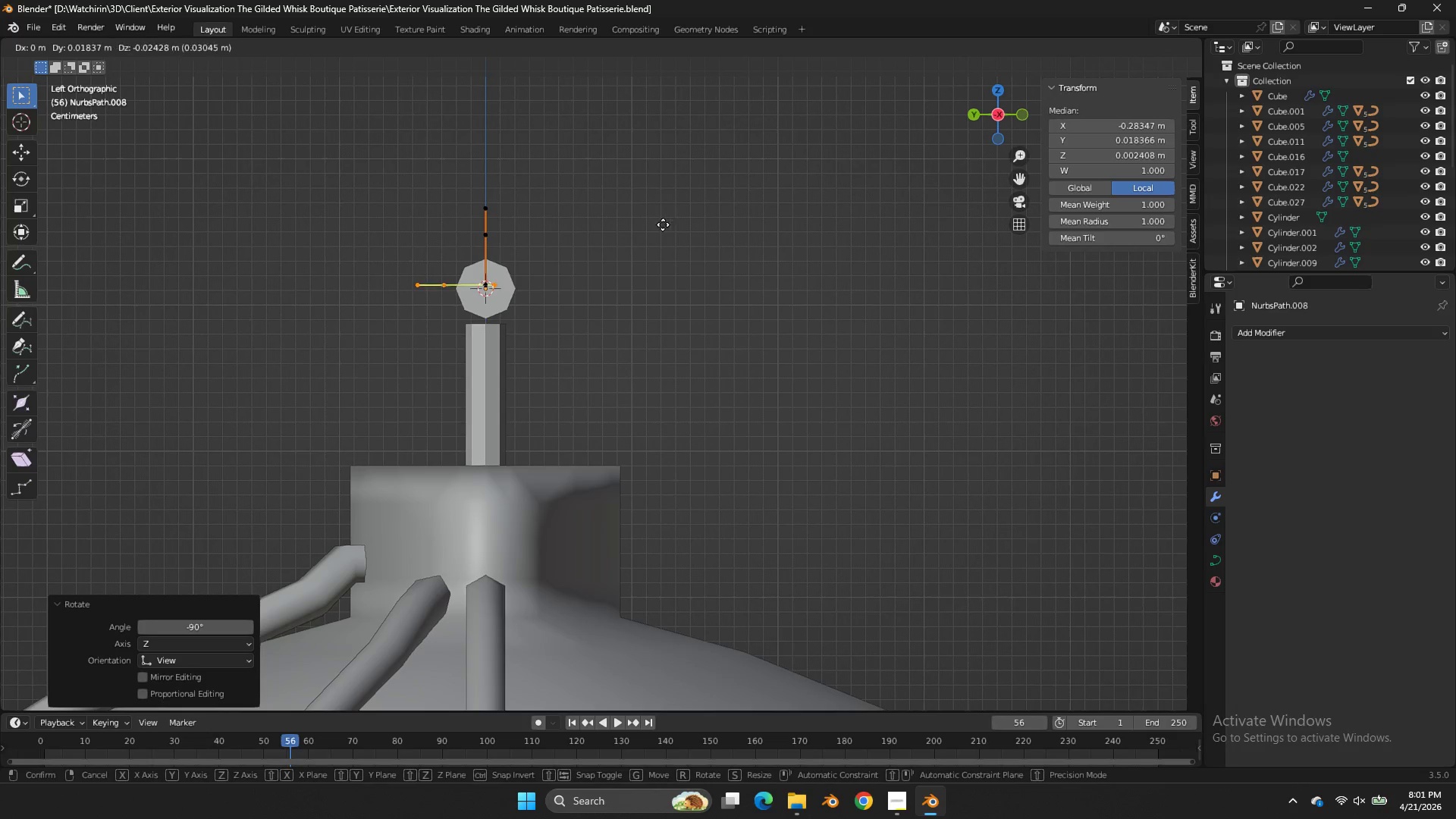 
hold_key(key=ControlLeft, duration=1.03)
 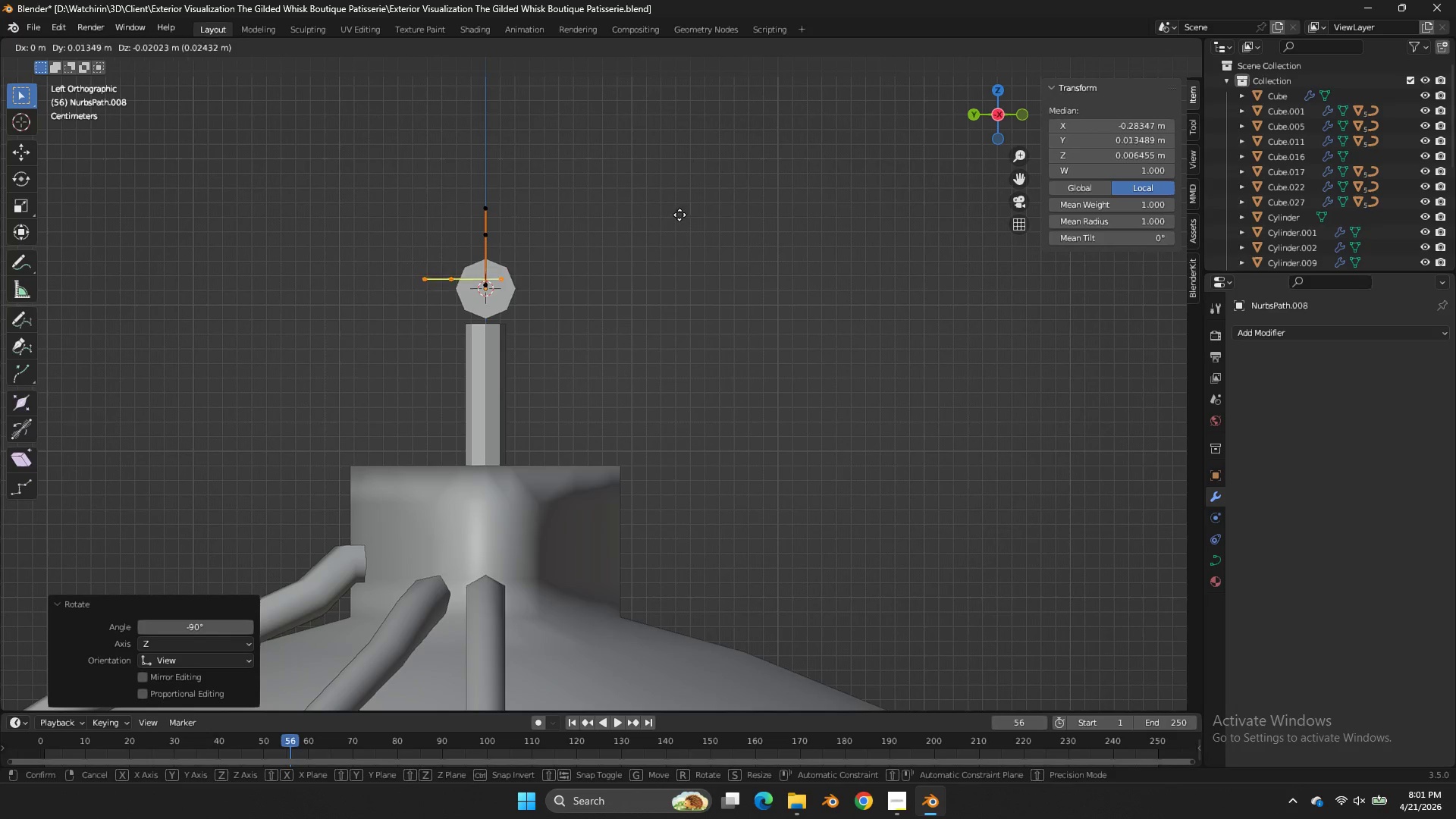 
hold_key(key=ShiftLeft, duration=1.92)
left_click([579, 231])
 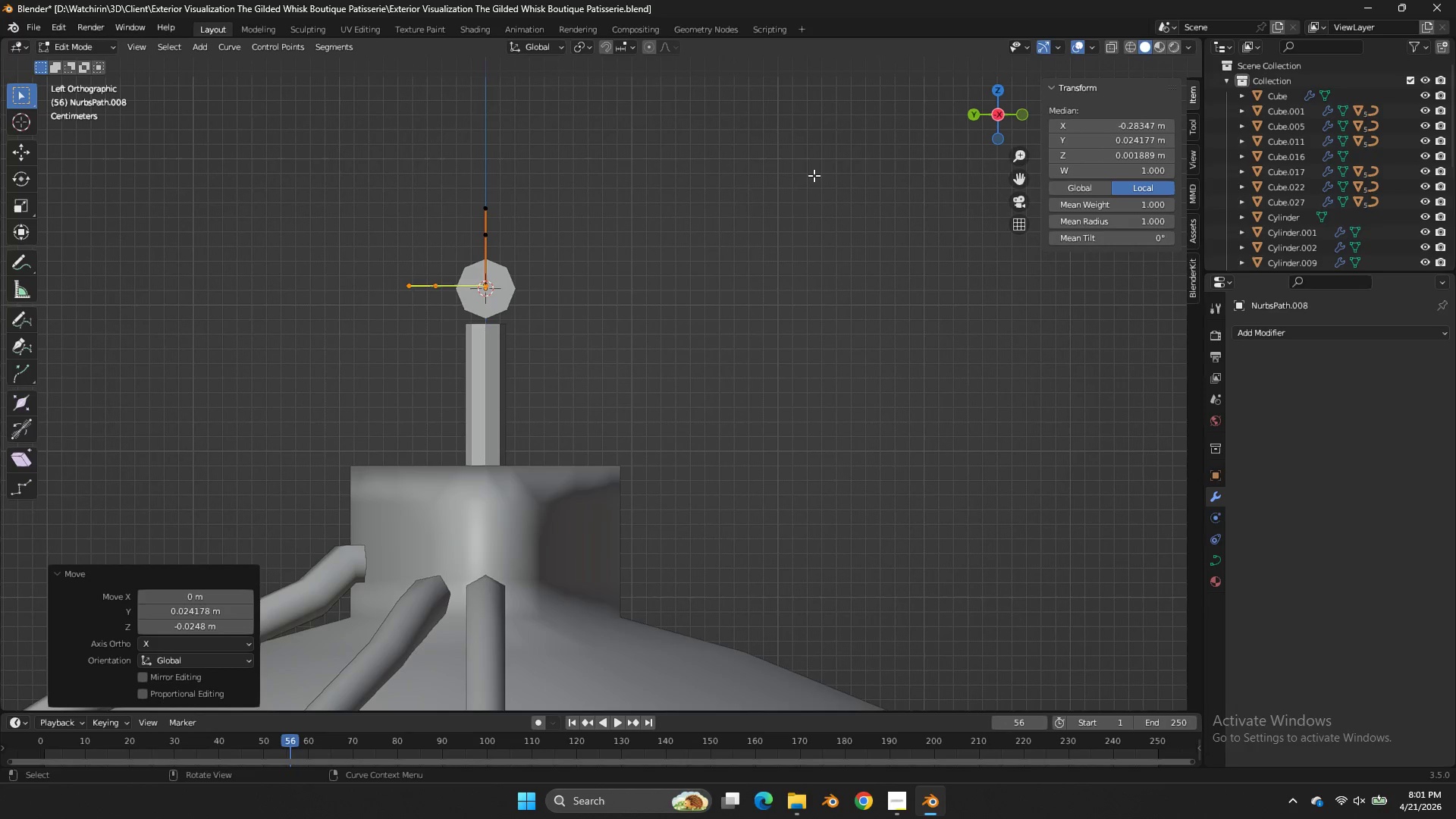 
type(Dr)
 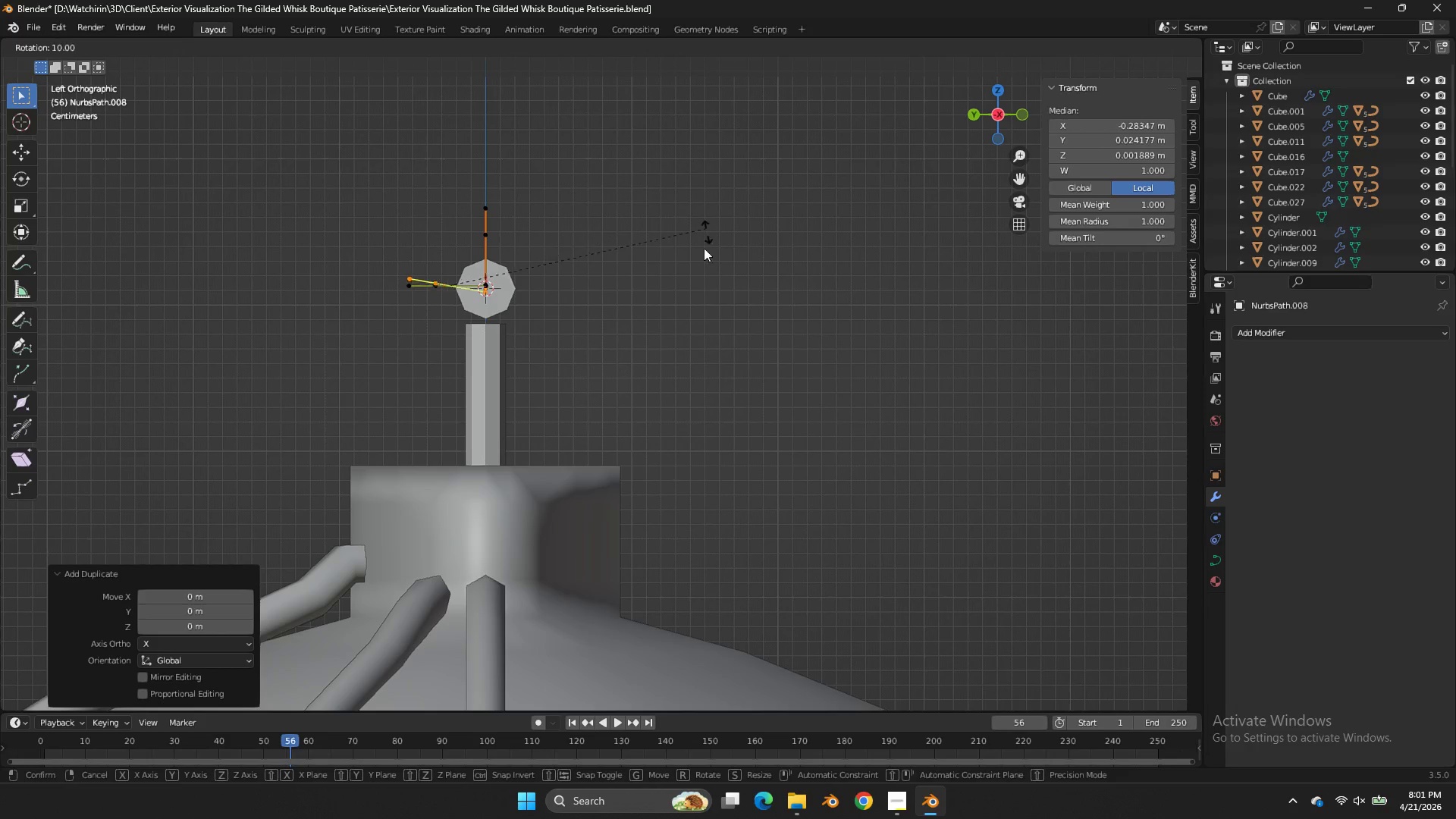 
hold_key(key=ControlLeft, duration=1.61)
left_click([604, 353])
 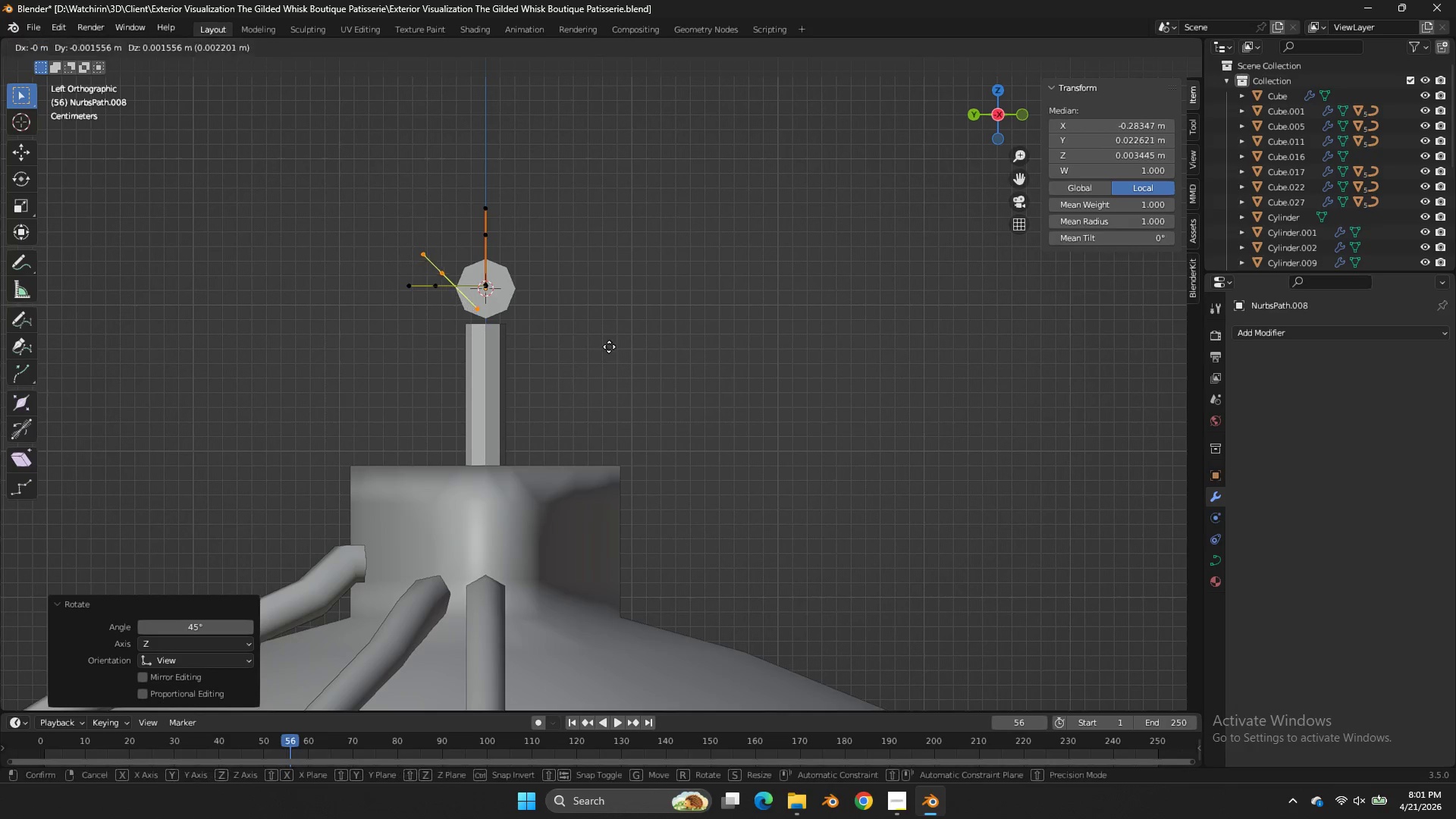 
key(G)
 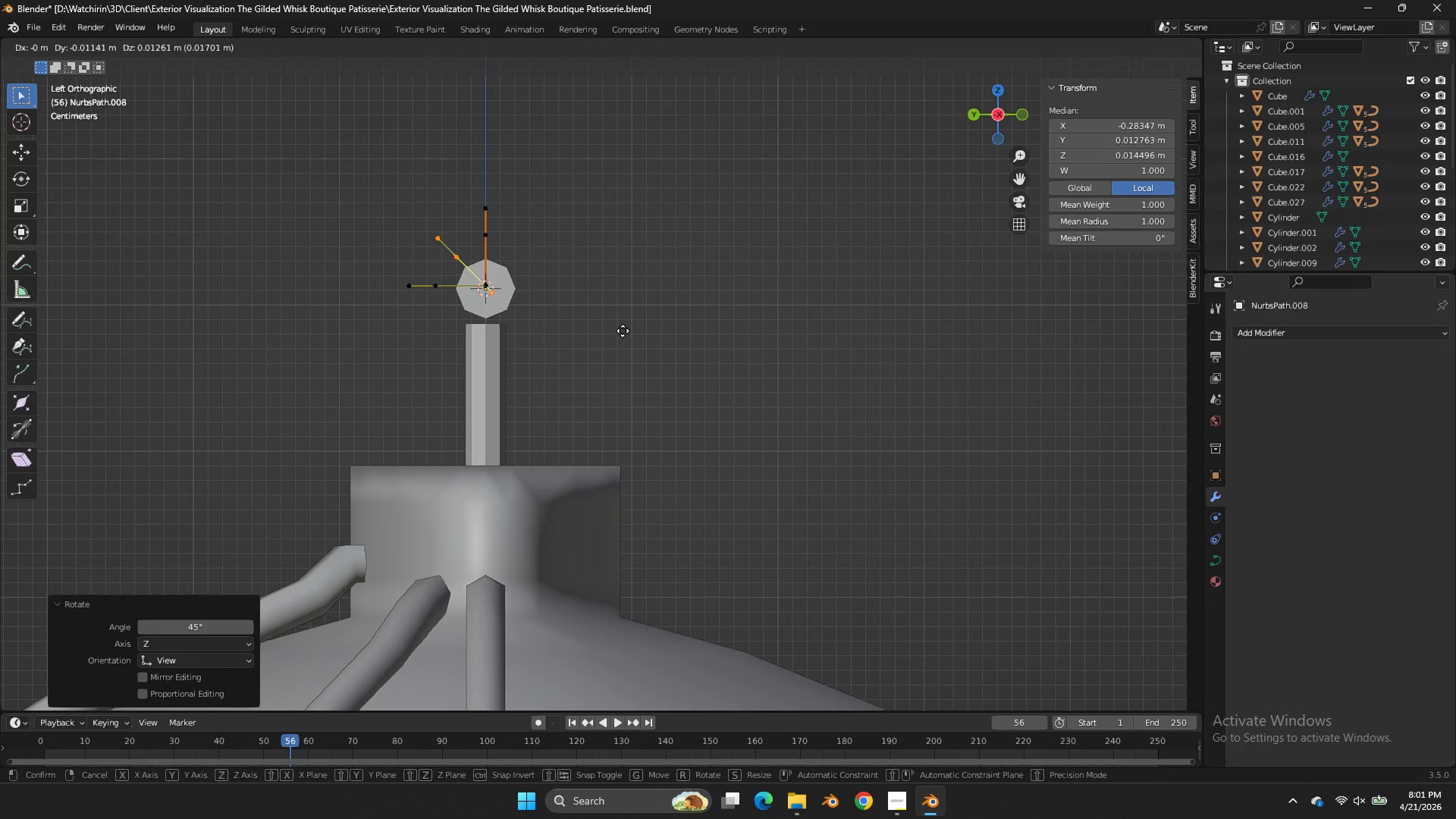 
hold_key(key=ShiftLeft, duration=1.22)
left_click([574, 296])
 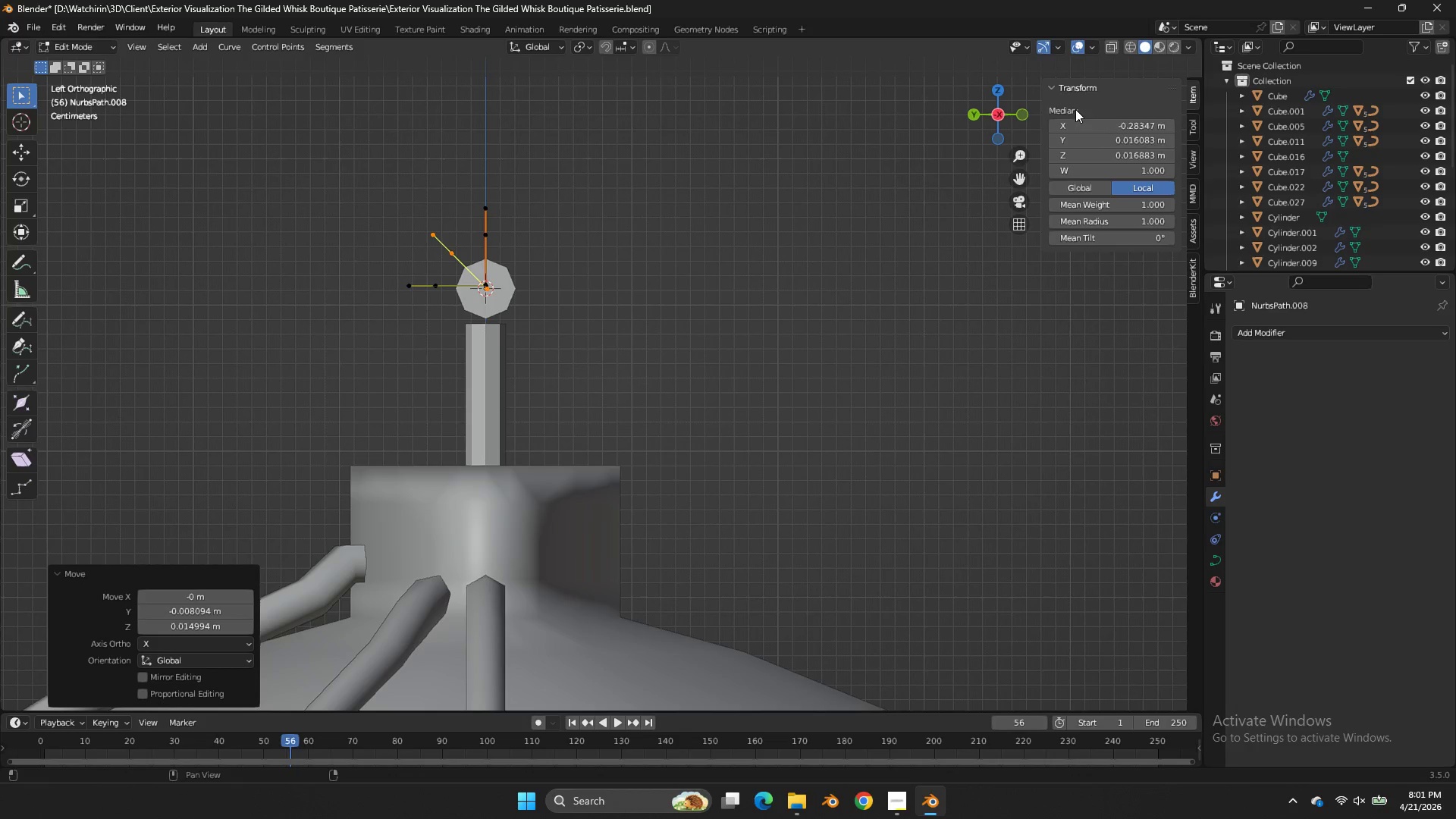 
left_click_drag(start_coordinate=[972, 107], to_coordinate=[993, 122])
 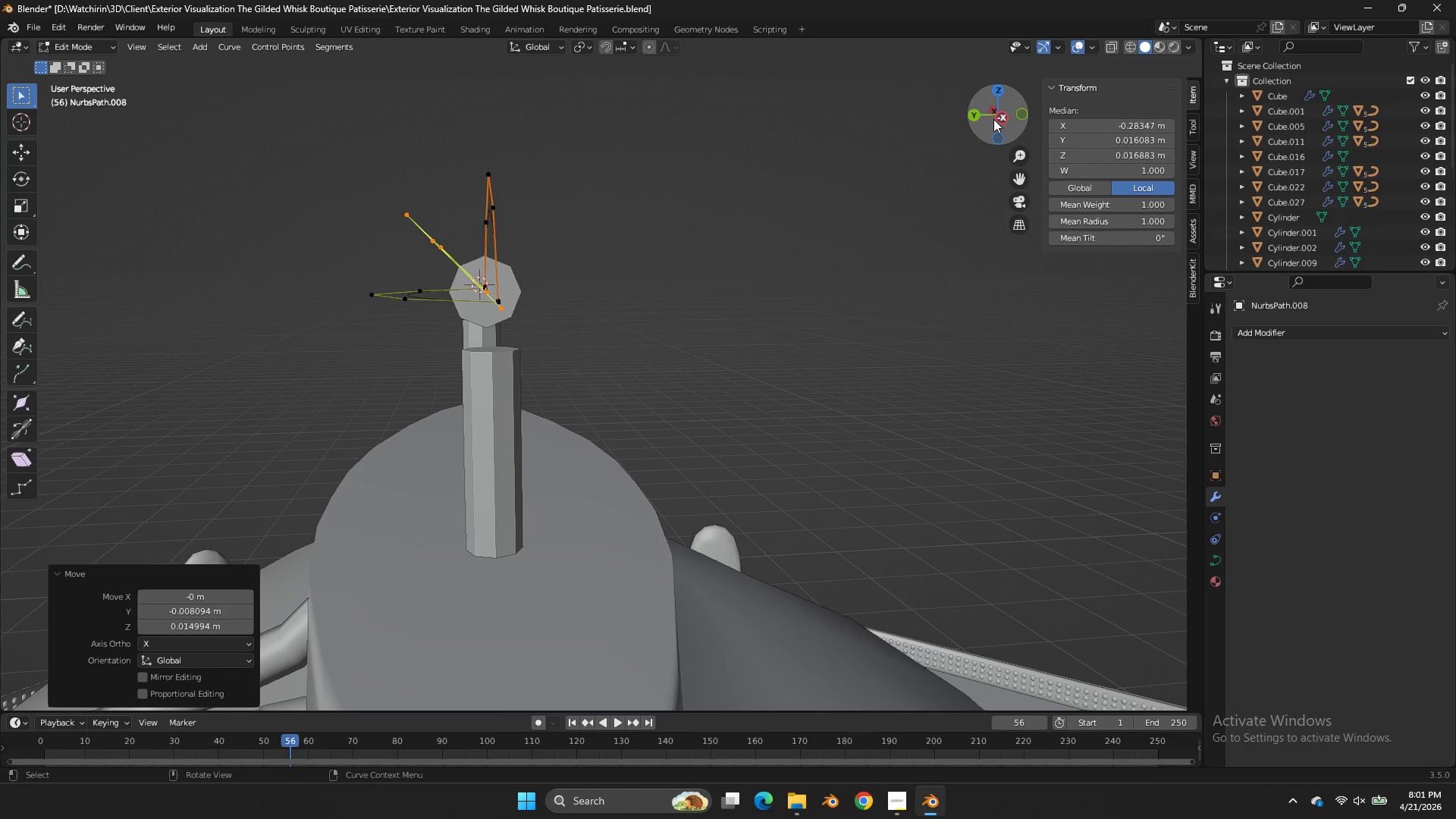 
left_click([998, 121])
 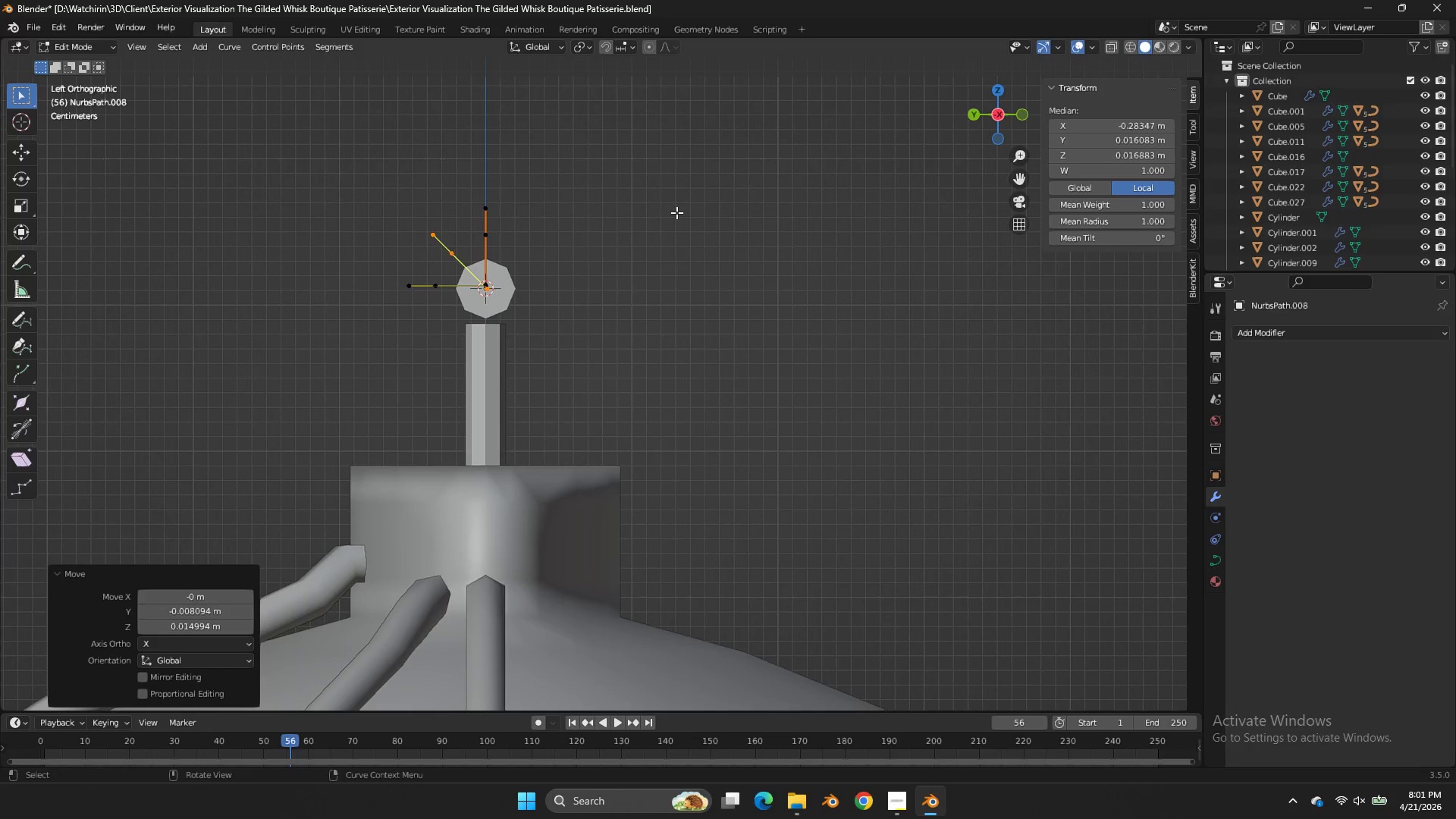 
scroll: coordinate [689, 217], scroll_direction: up, amount: 3.0
 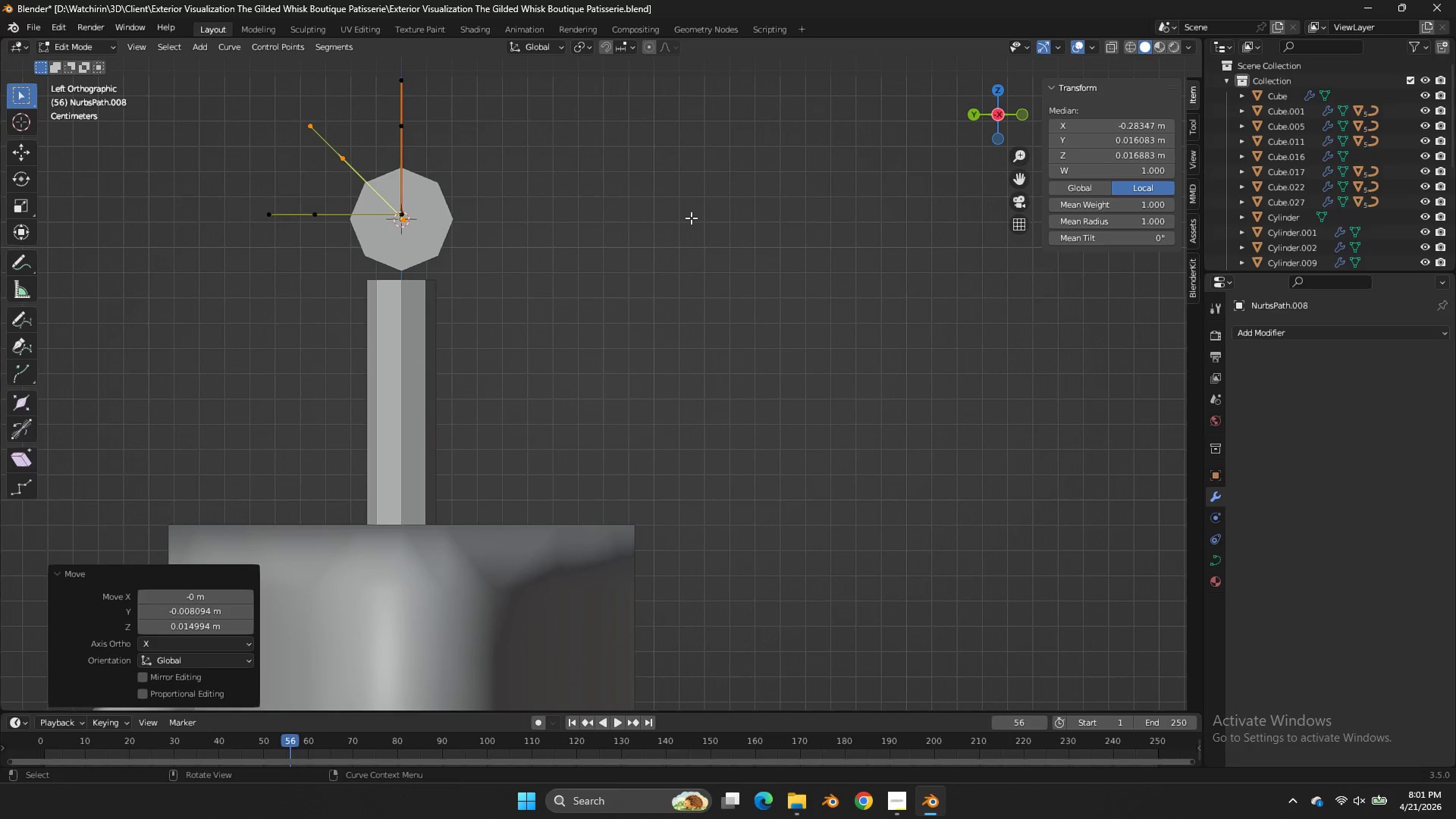 
key(Shift+ShiftLeft)
 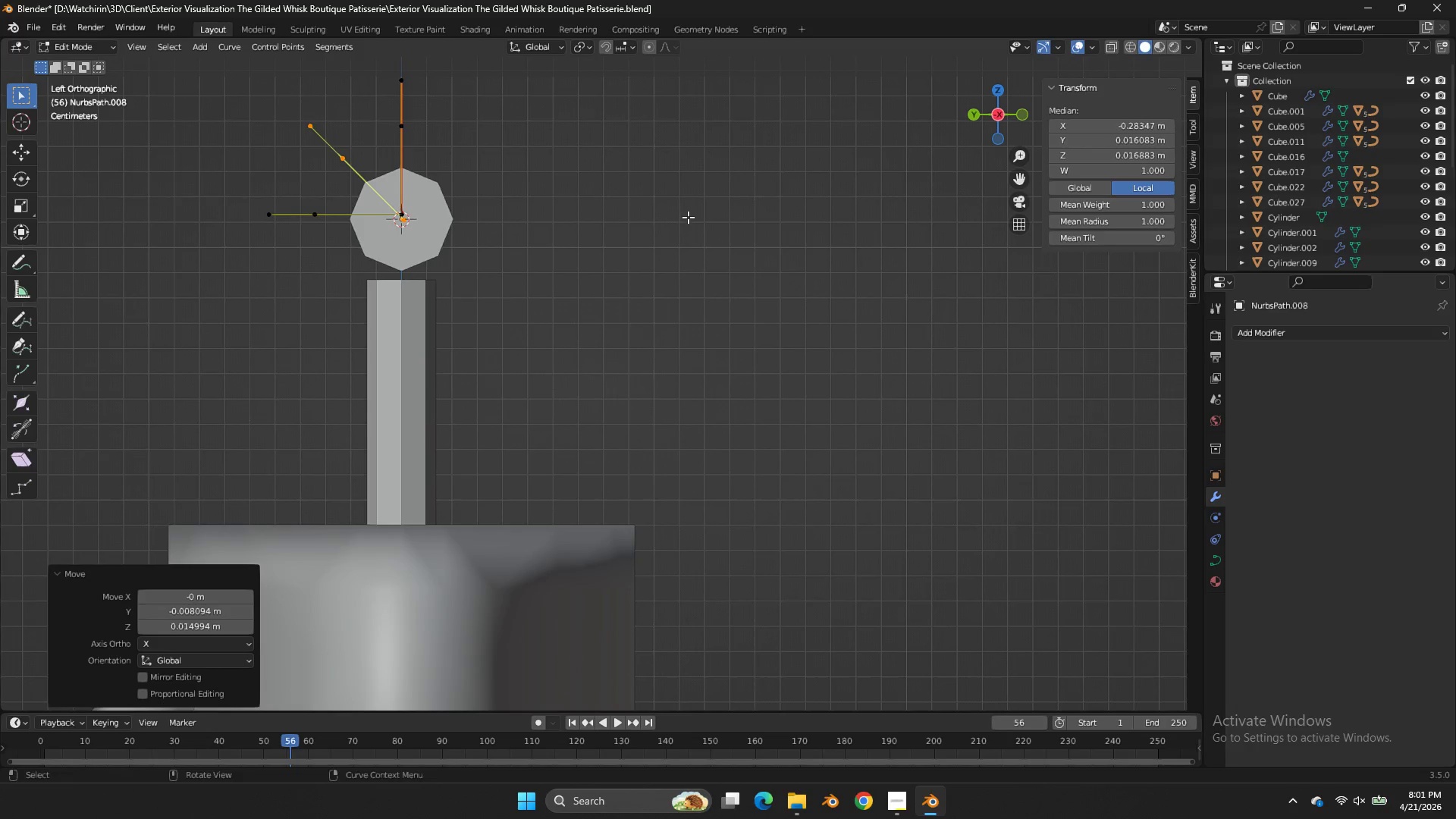 
key(G)
 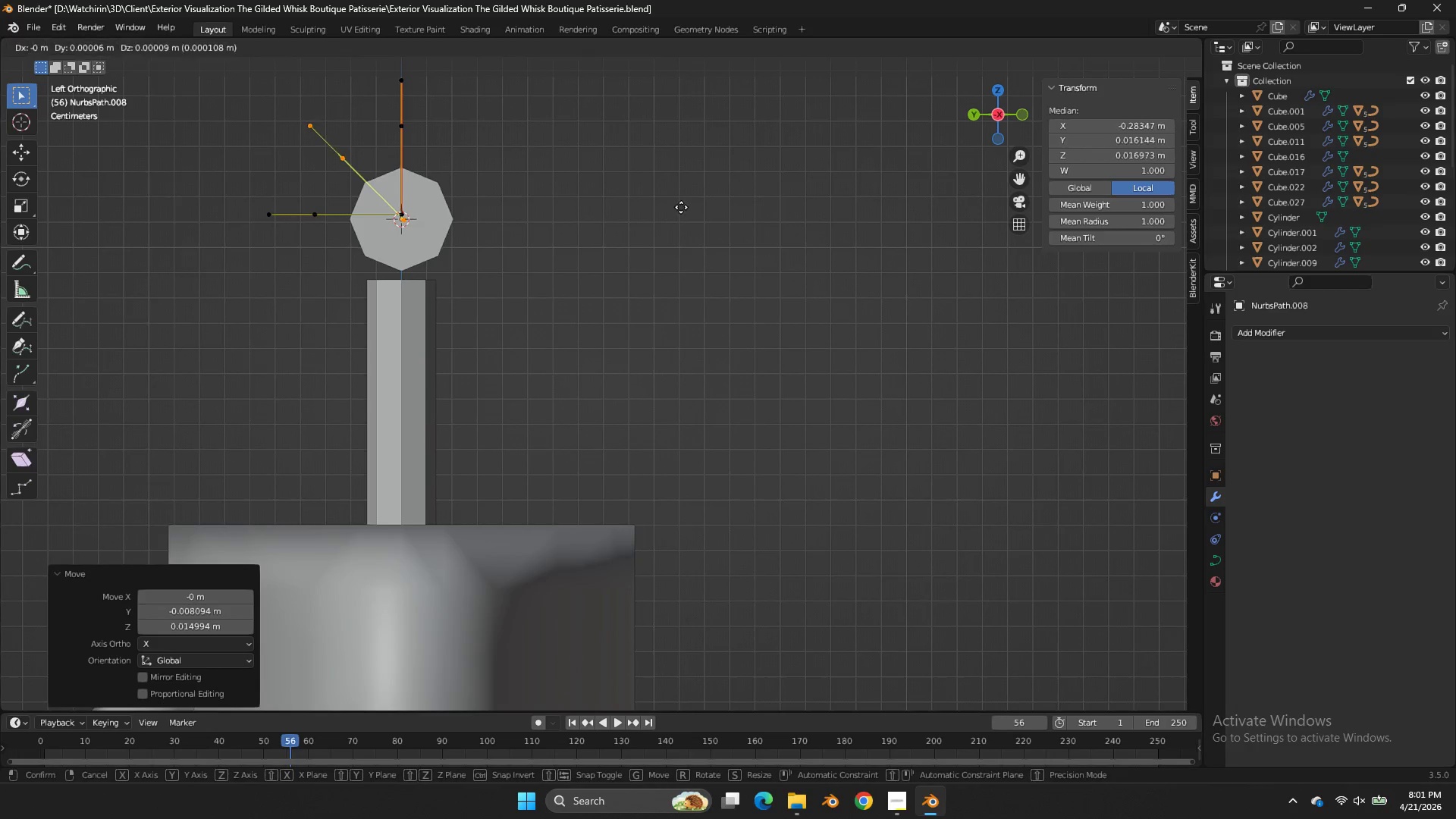 
hold_key(key=ShiftLeft, duration=1.69)
left_click([662, 165])
 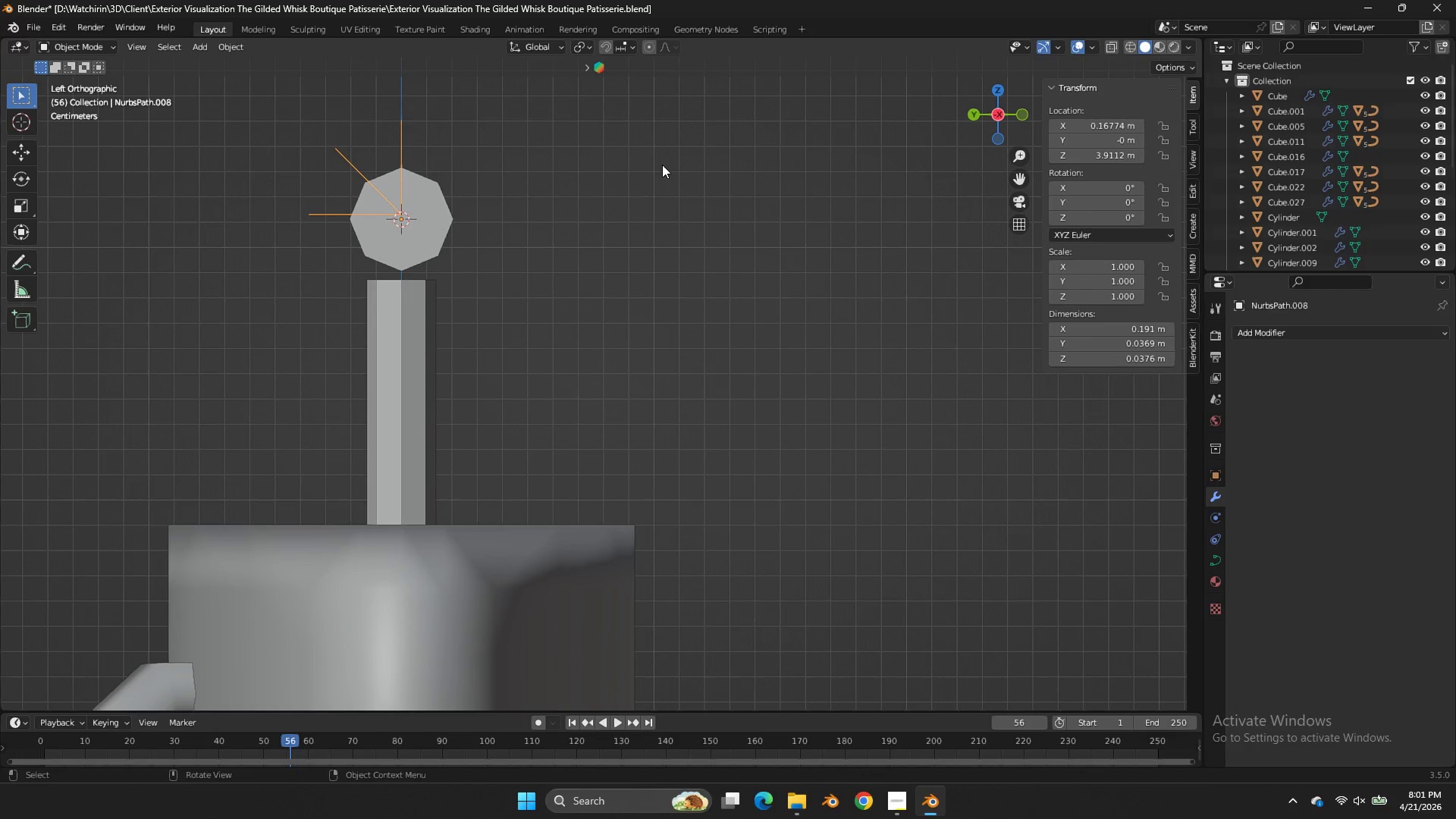 
key(Tab)
 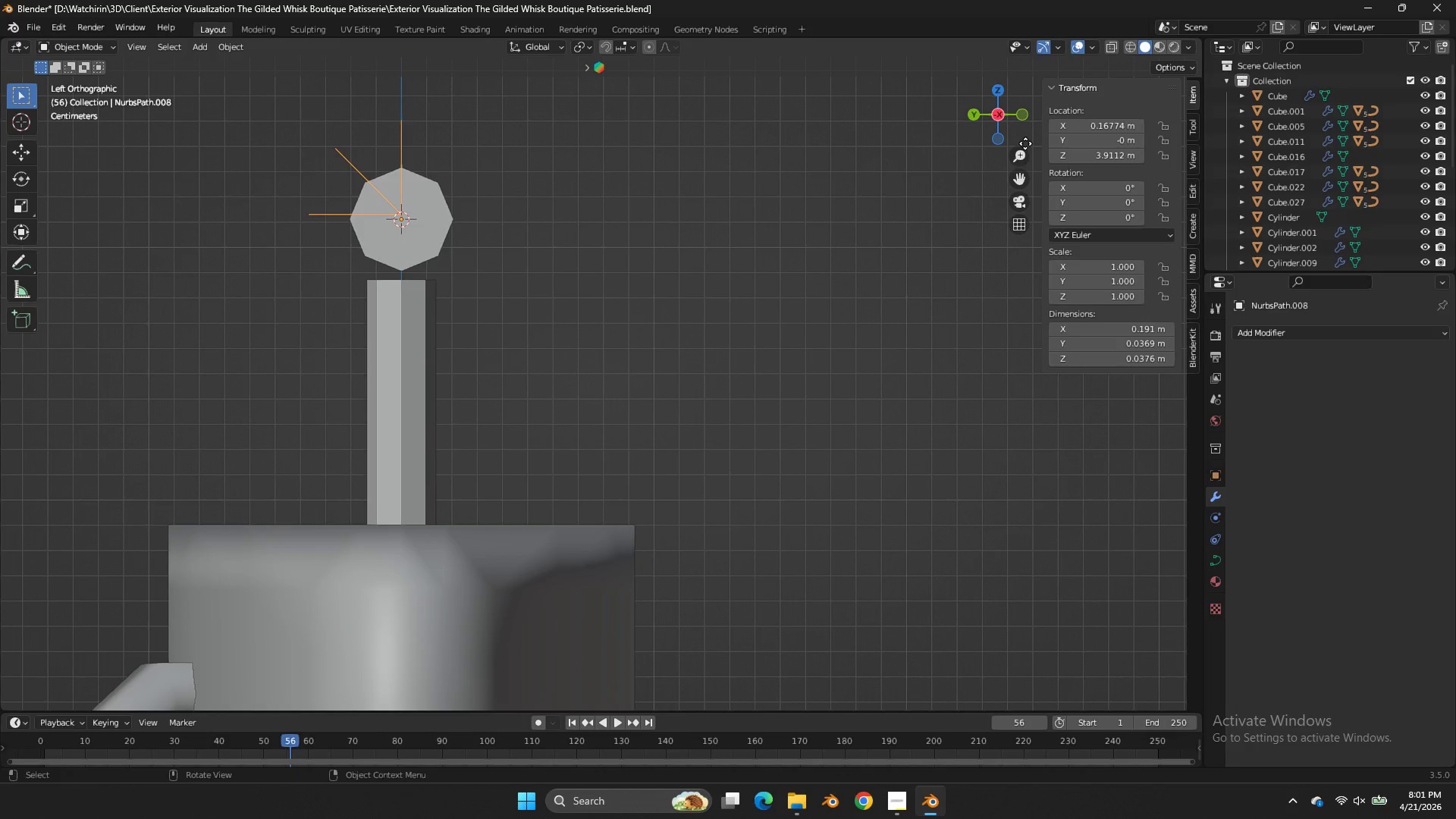 
left_click_drag(start_coordinate=[1006, 109], to_coordinate=[1108, 148])
 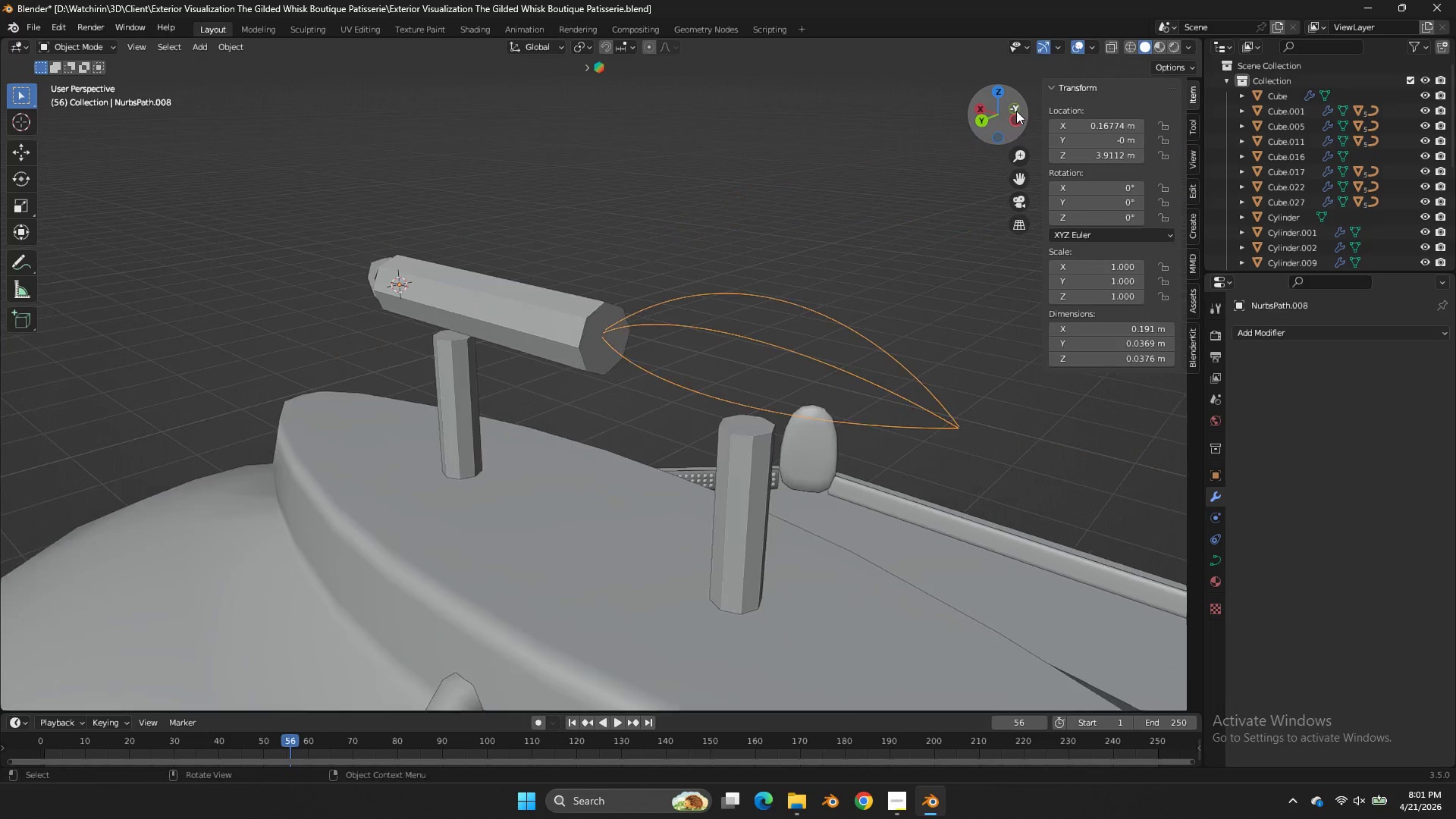 
left_click_drag(start_coordinate=[1015, 111], to_coordinate=[940, 110])
 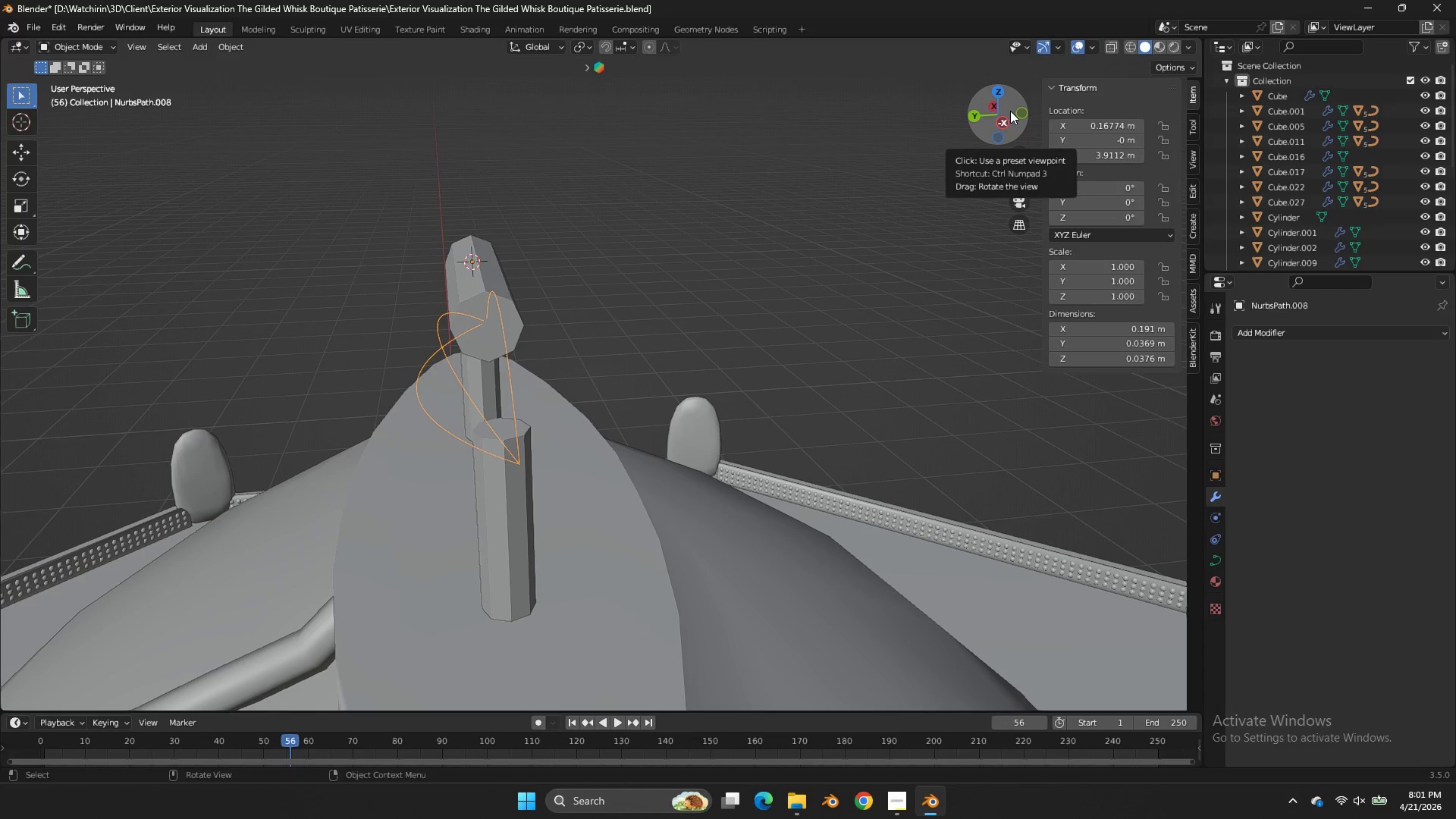 
scroll: coordinate [1016, 111], scroll_direction: down, amount: 3.0
 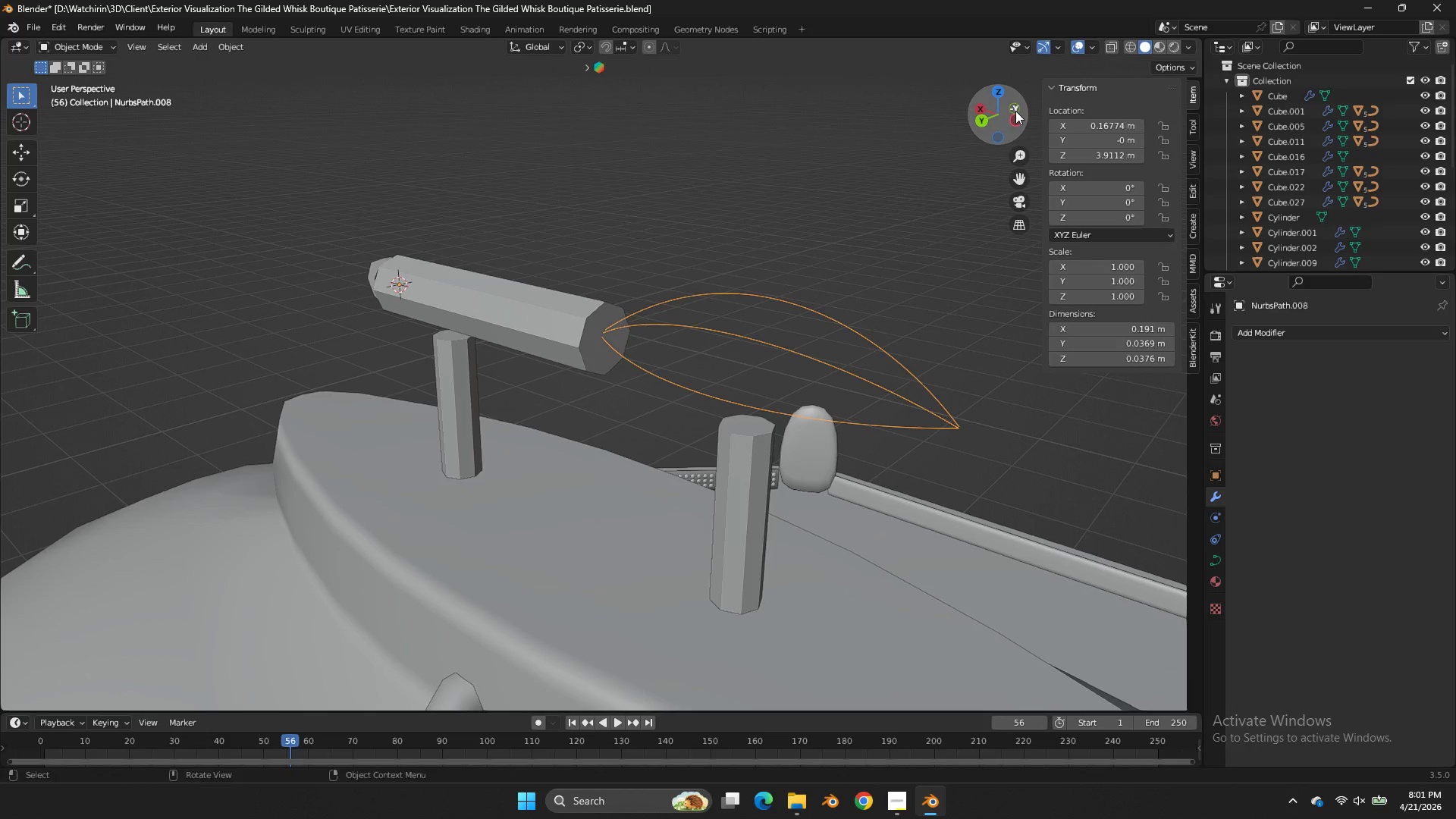 
left_click_drag(start_coordinate=[1010, 111], to_coordinate=[985, 112])
 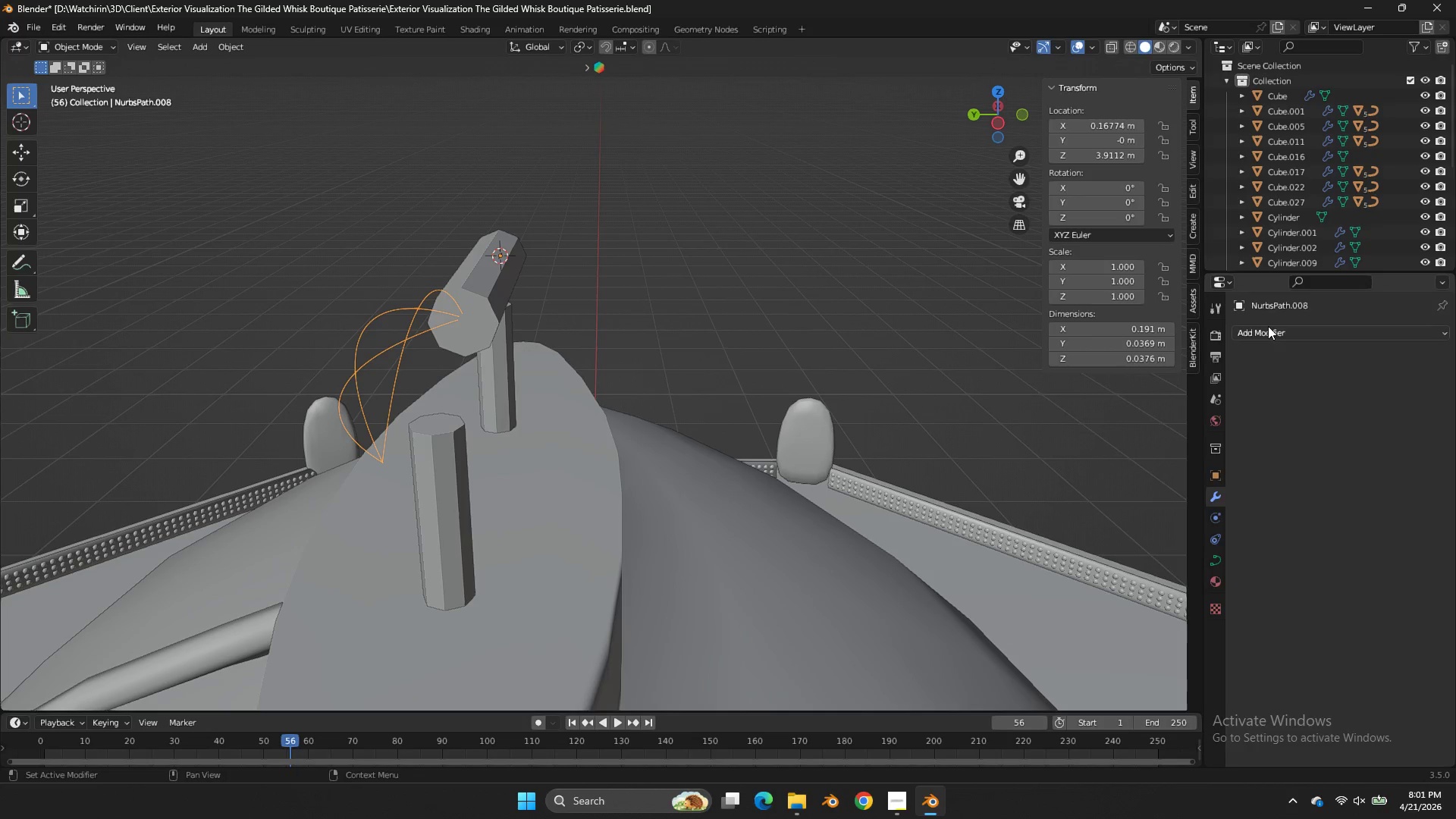 
left_click([1271, 328])
 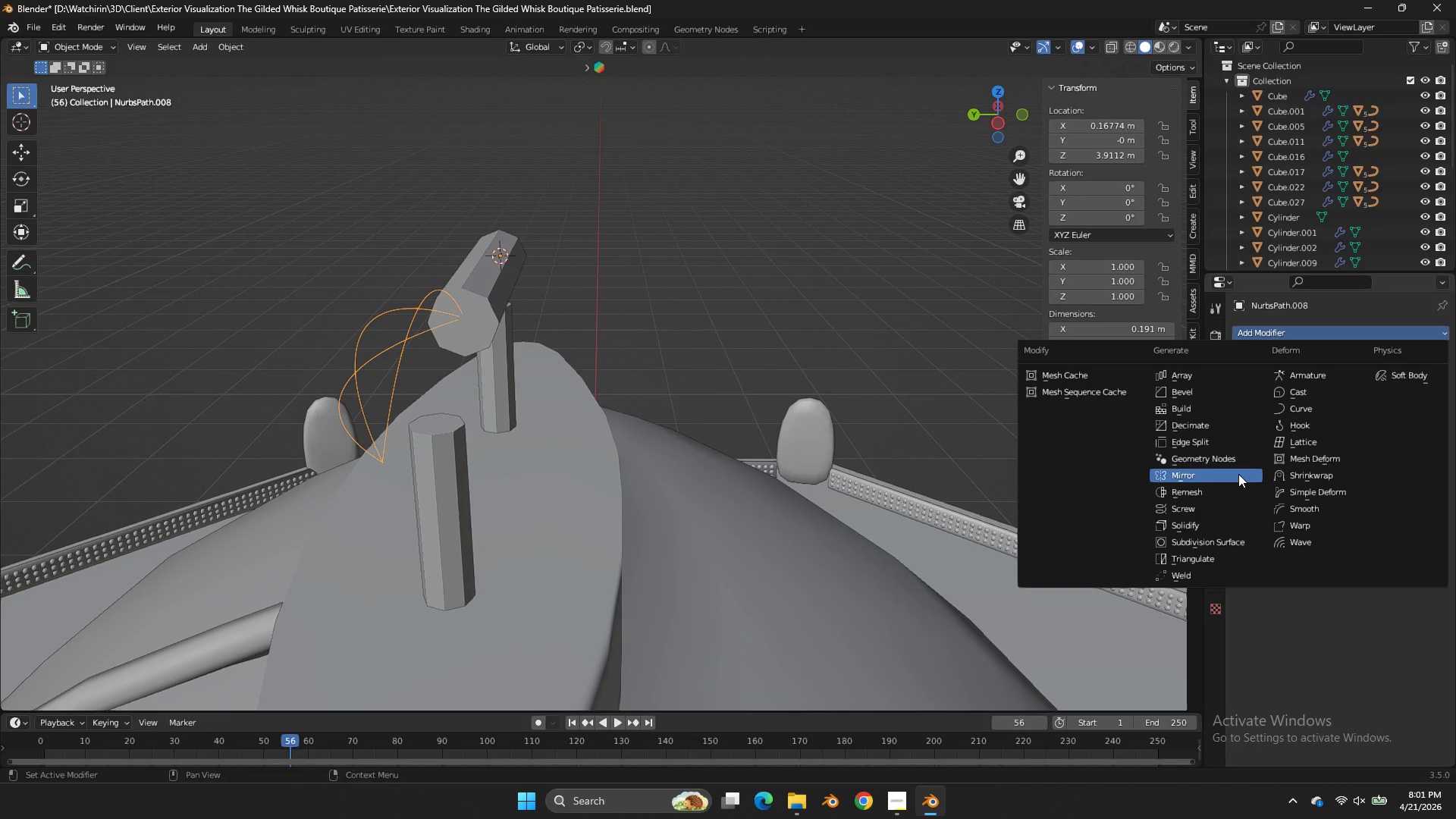 
left_click([1238, 474])
 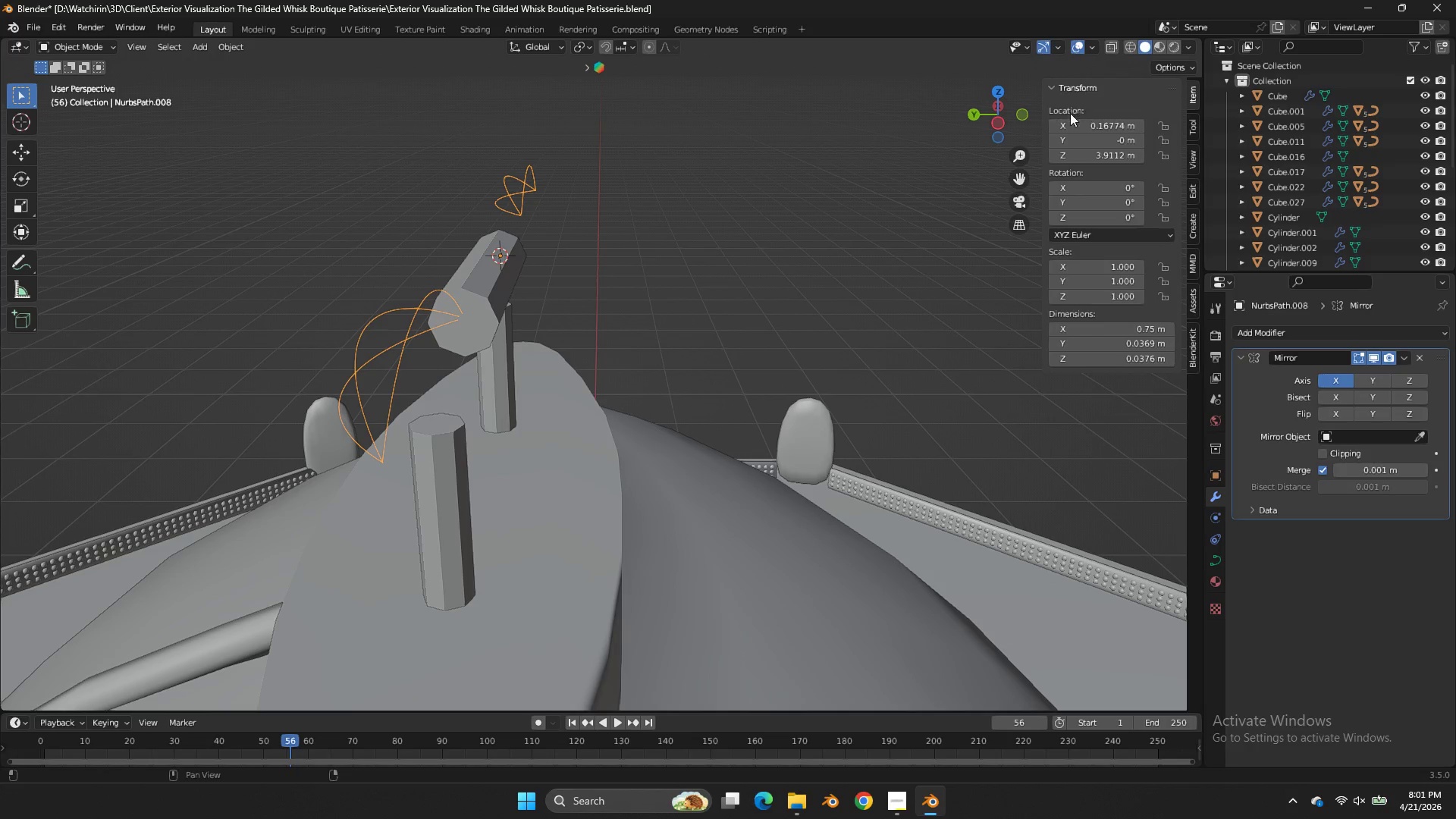 
left_click_drag(start_coordinate=[974, 130], to_coordinate=[1081, 152])
 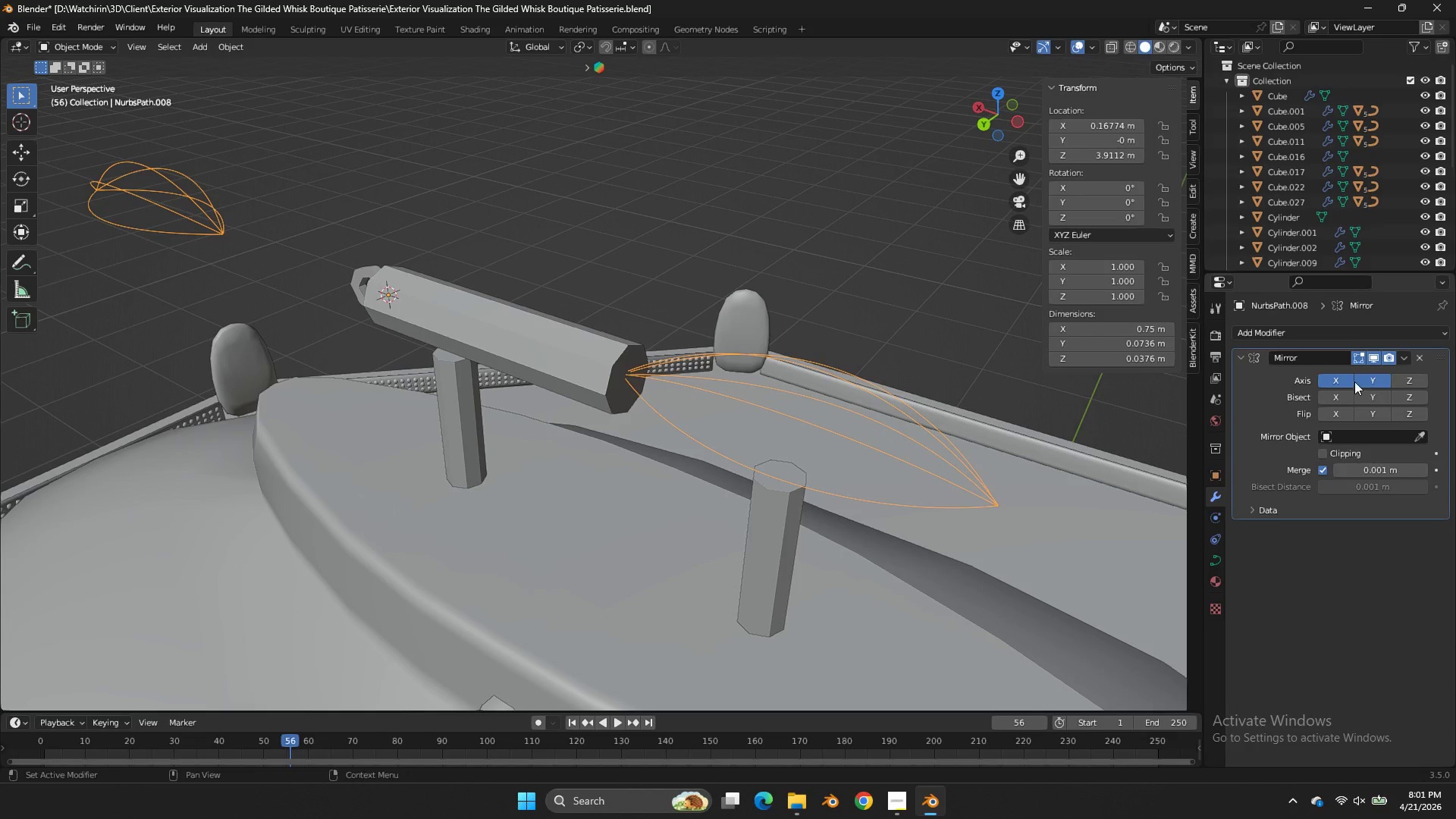 
double_click([1336, 377])
 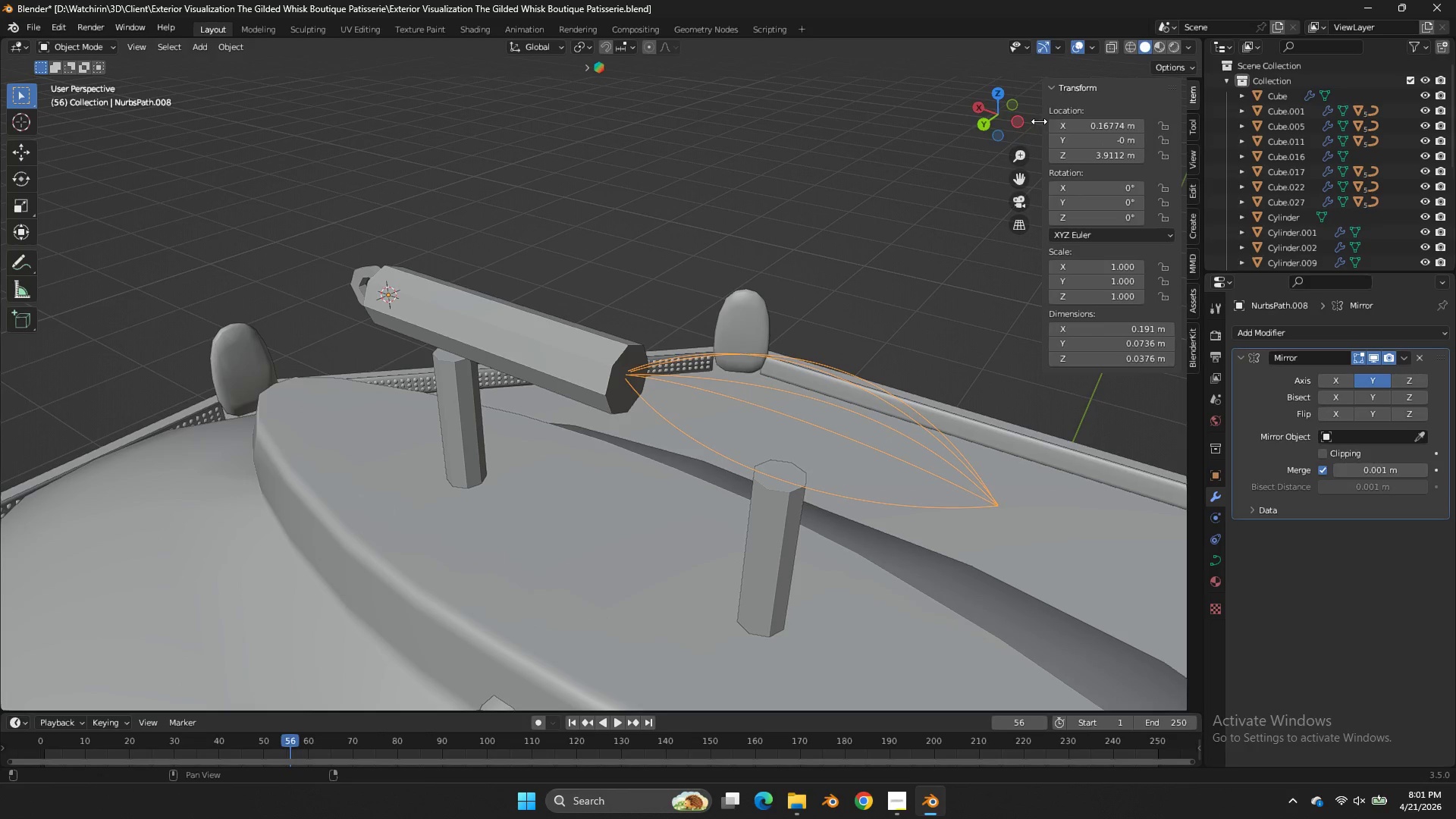 
left_click_drag(start_coordinate=[1003, 116], to_coordinate=[908, 96])
 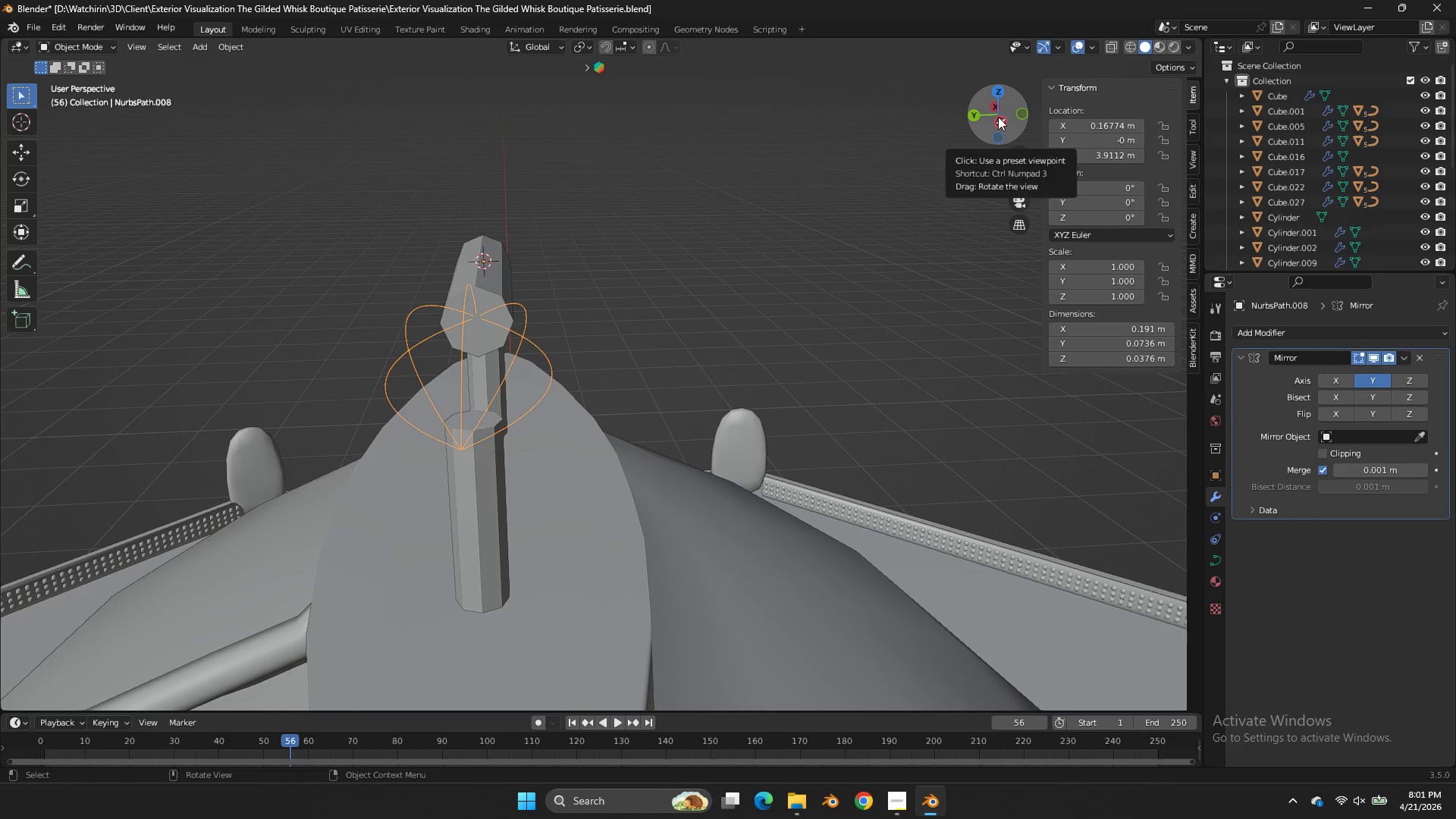 
key(Tab)
 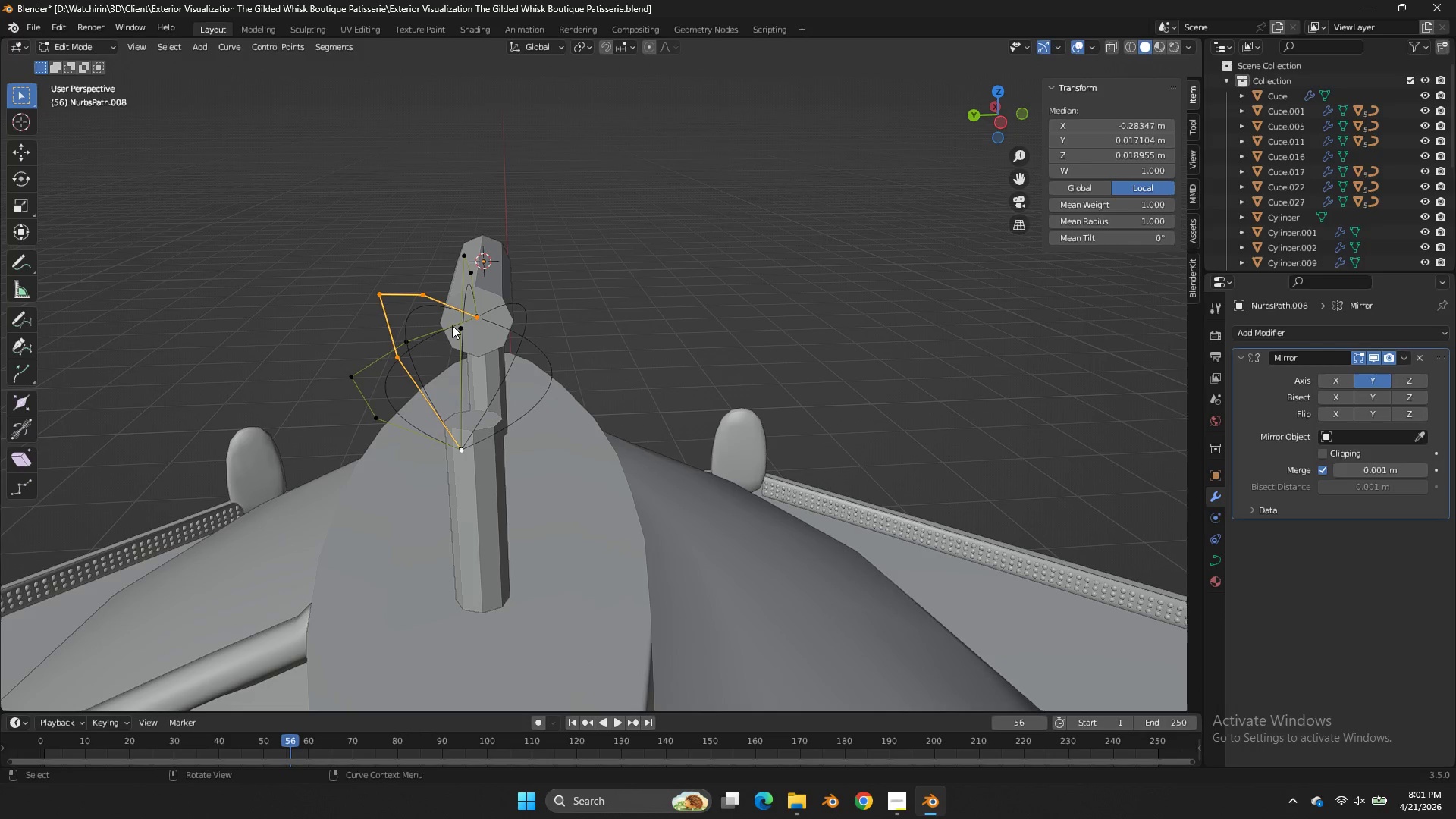 
left_click([452, 325])
 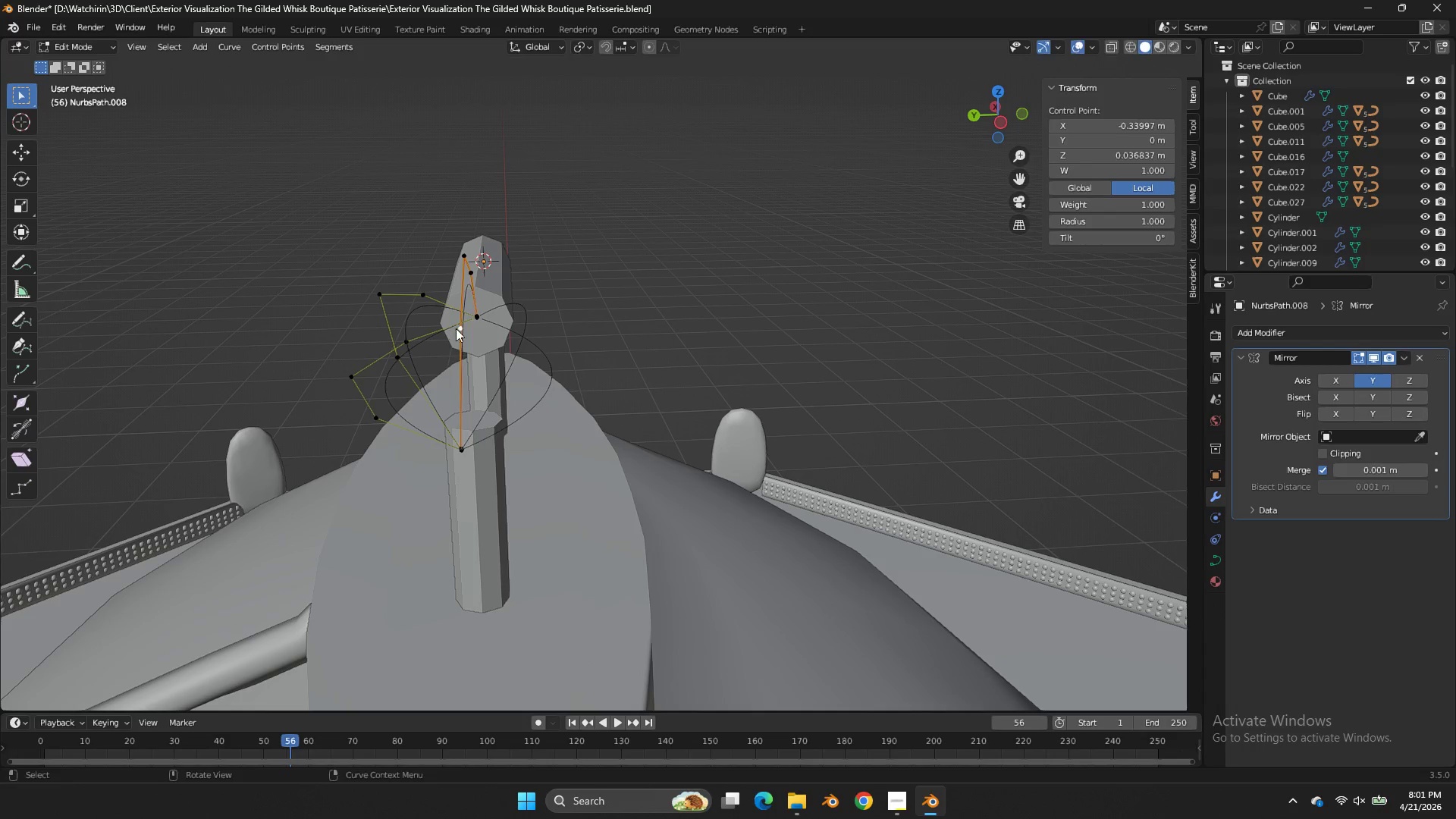 
key(G)
 